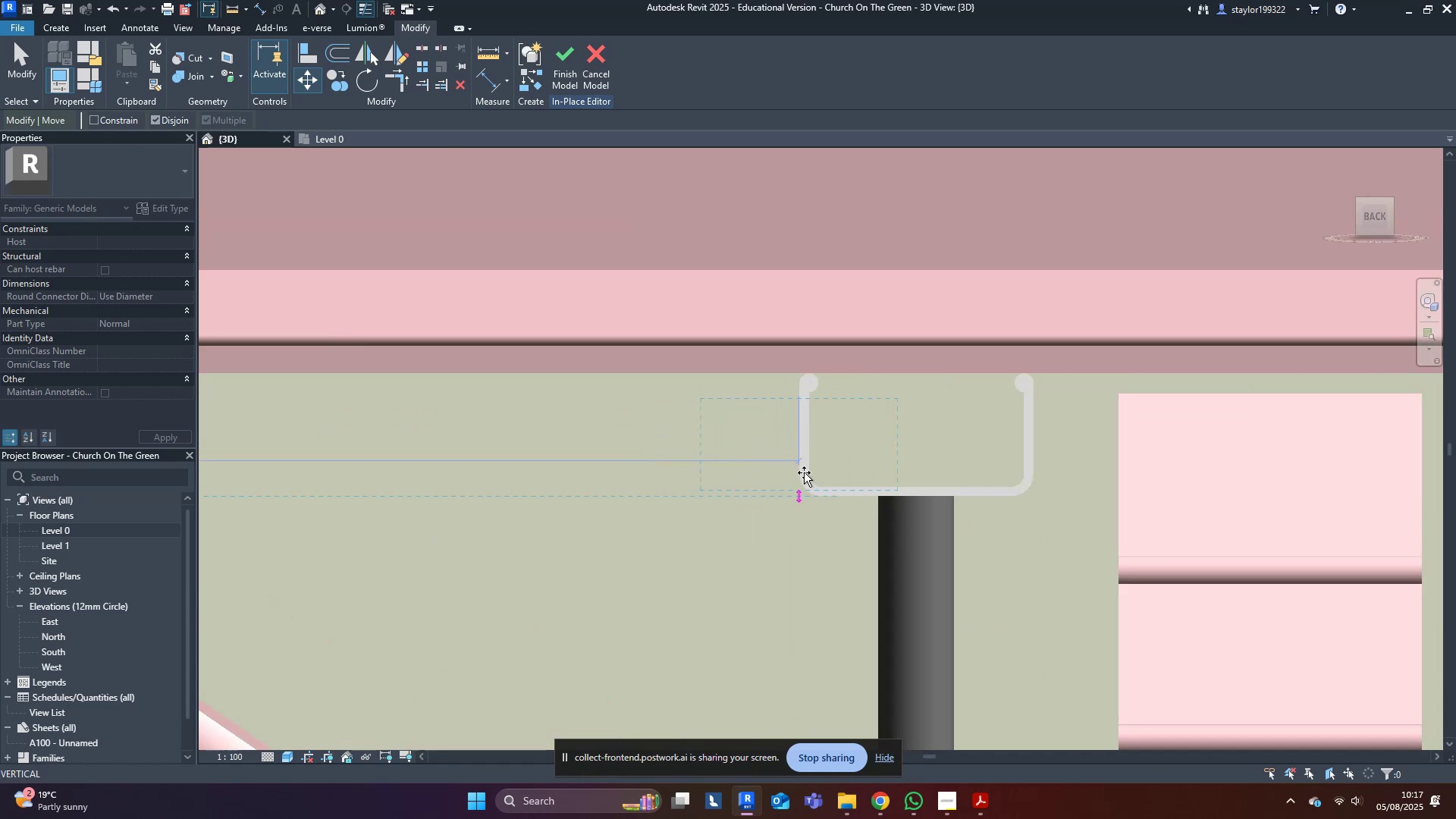 
hold_key(key=ControlLeft, duration=1.36)
left_click([914, 498])
 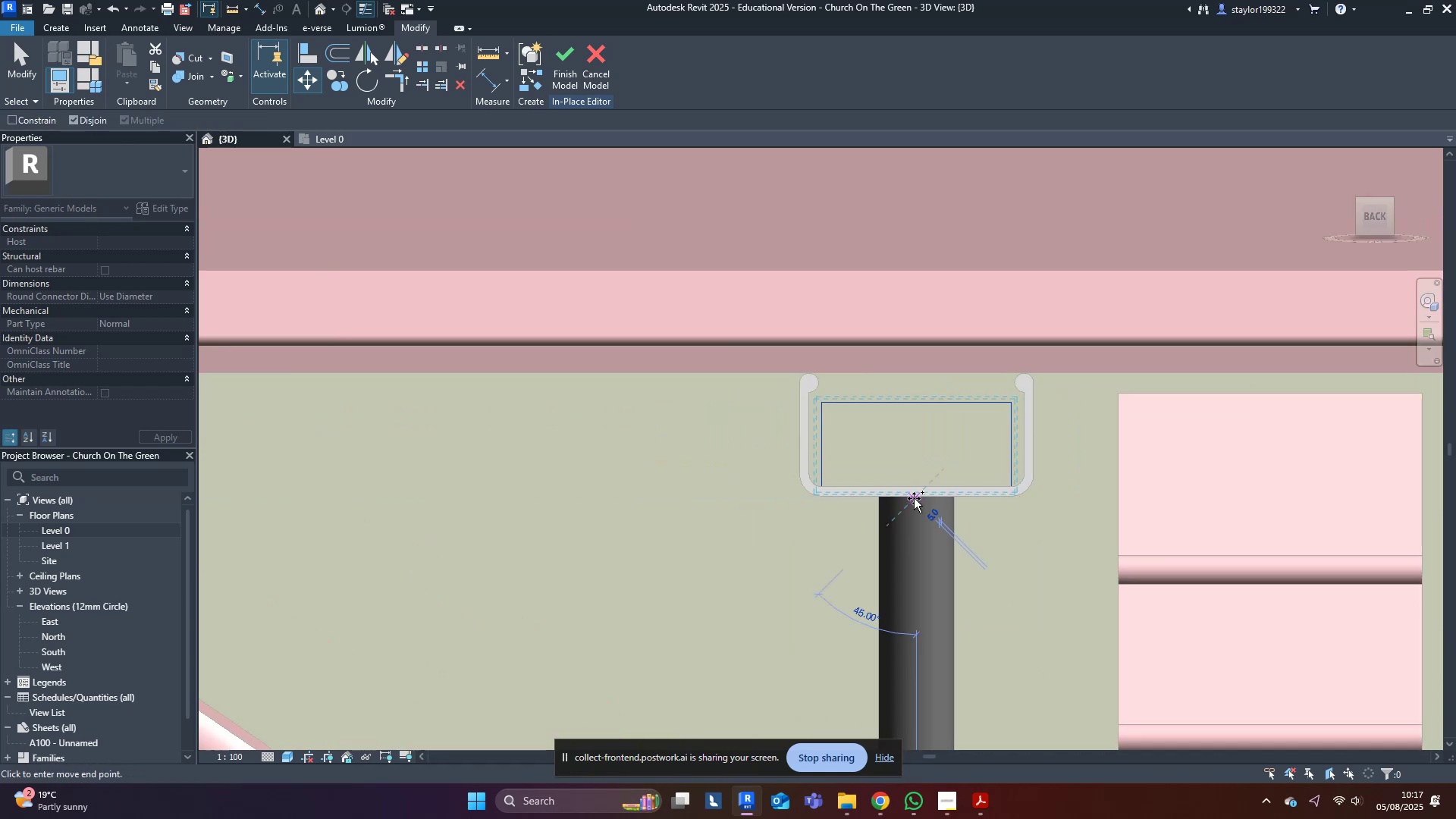 
key(Escape)
 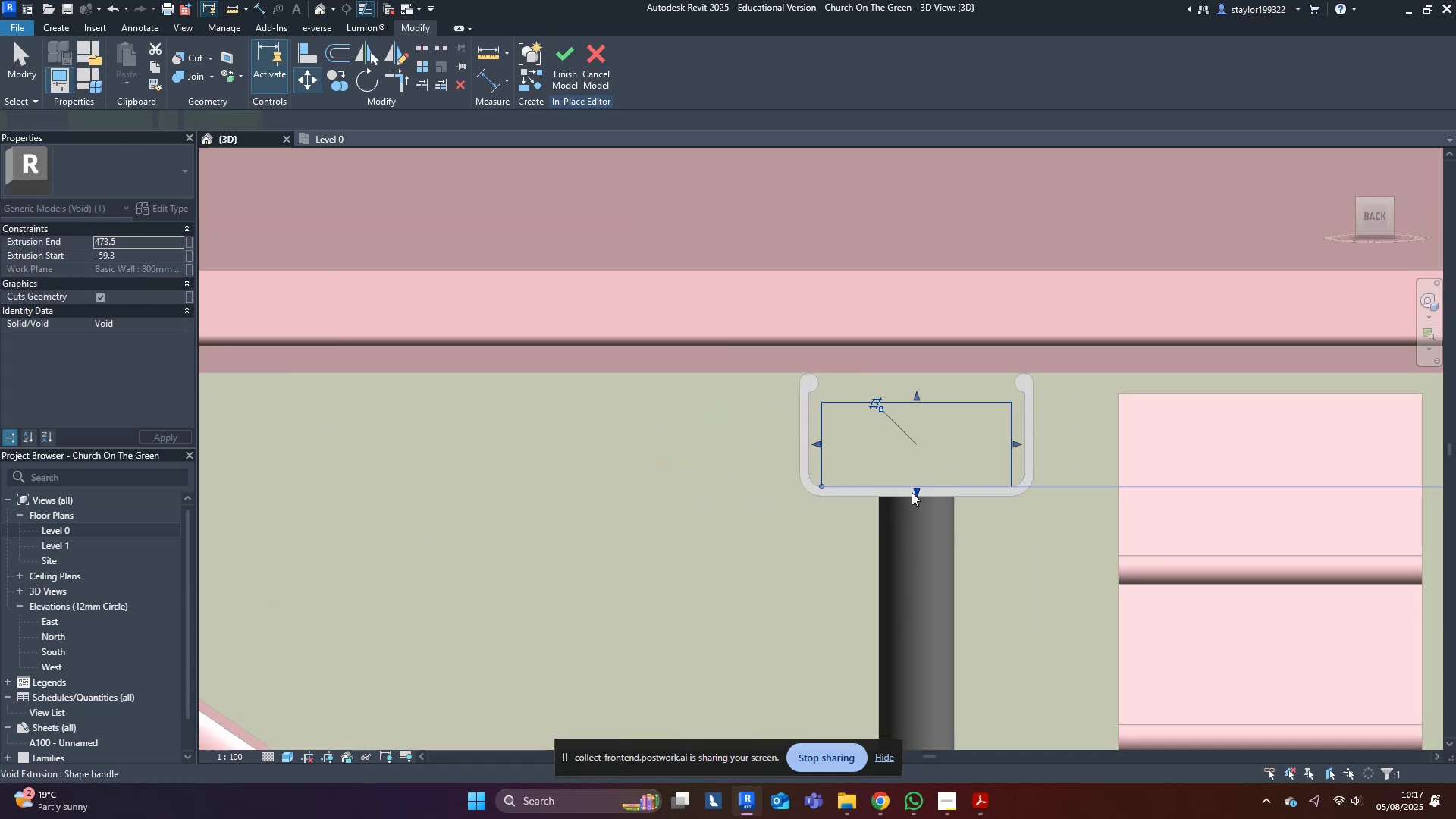 
key(Escape)
 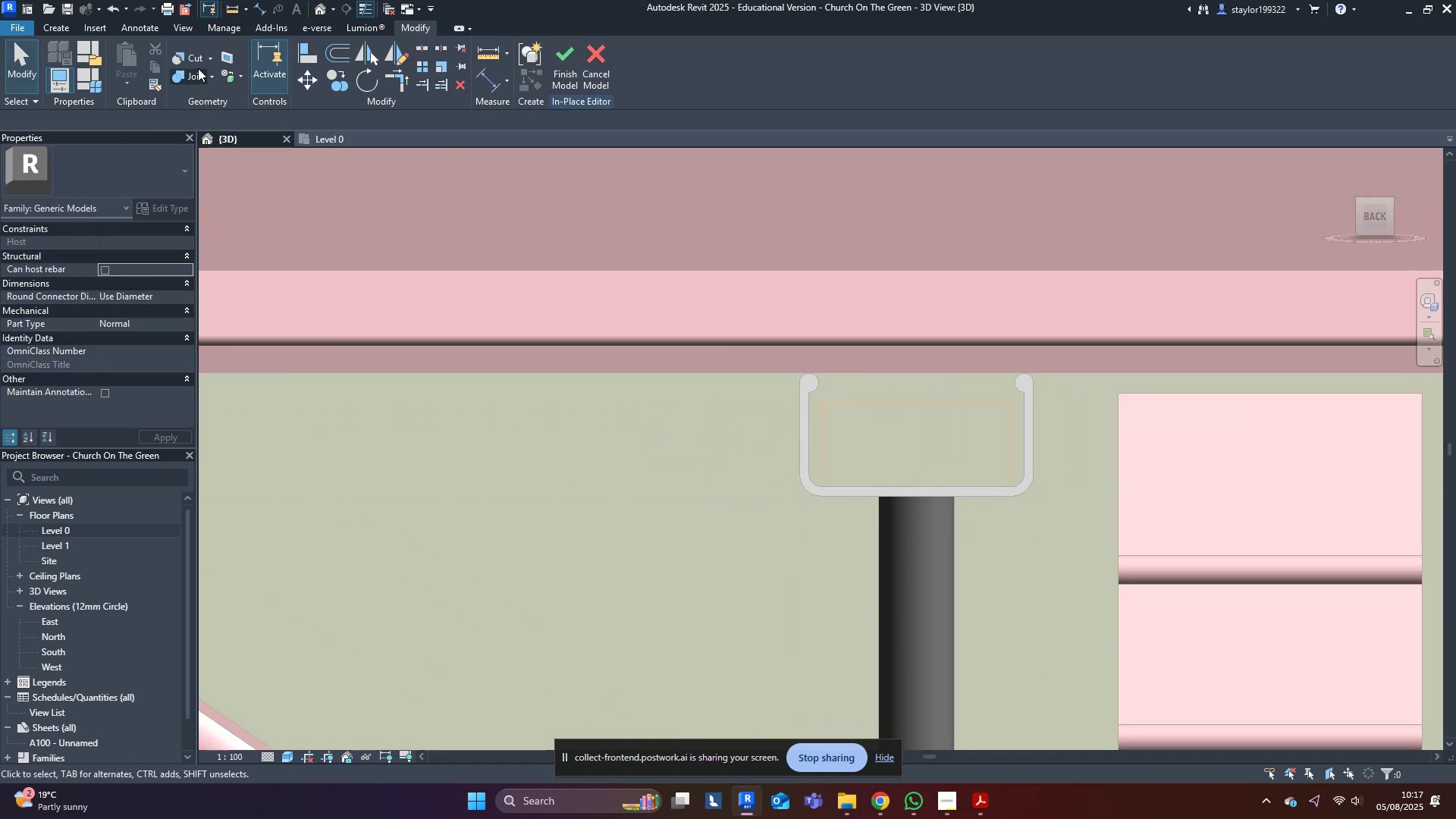 
left_click([194, 56])
 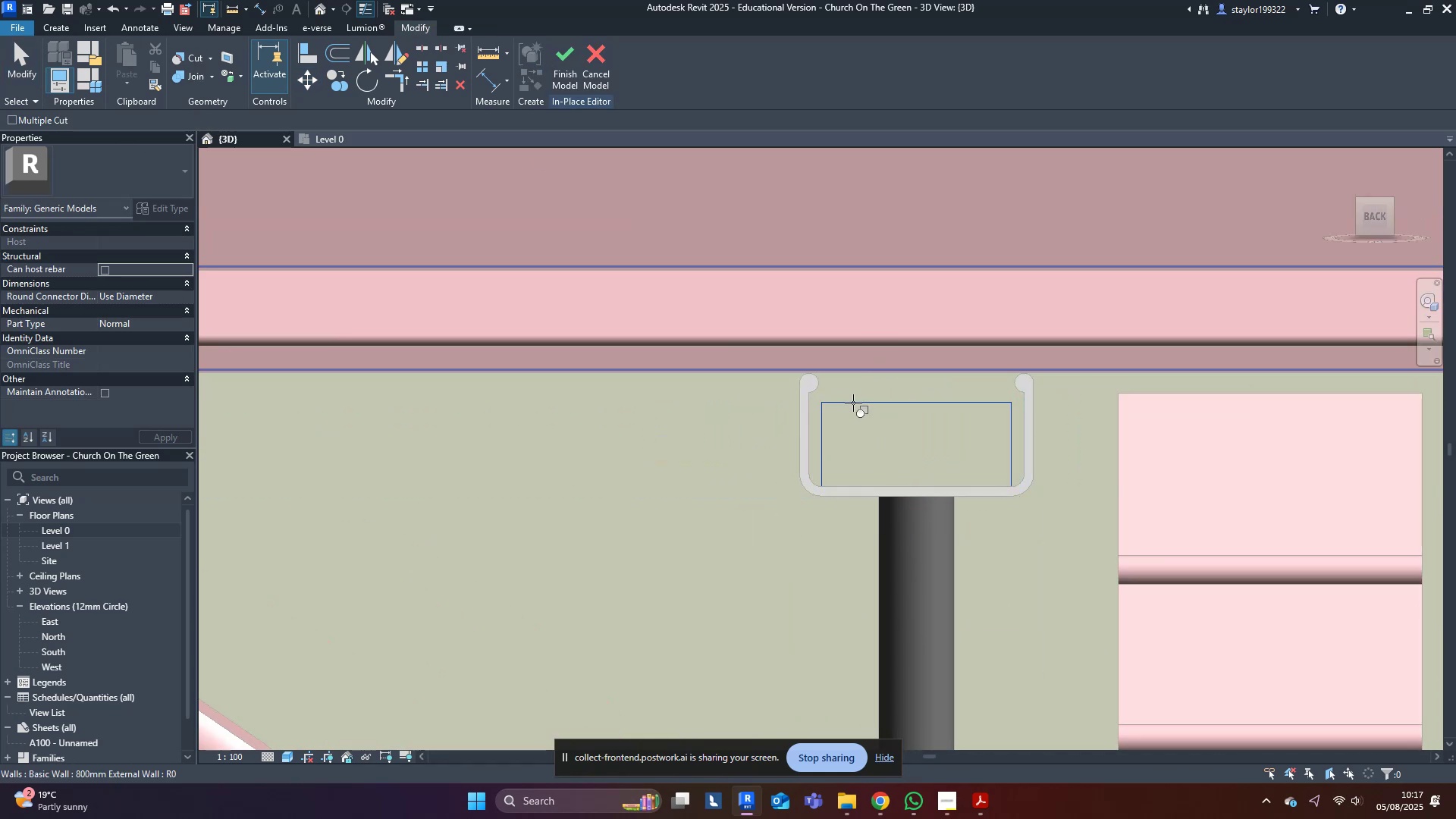 
double_click([602, 448])
 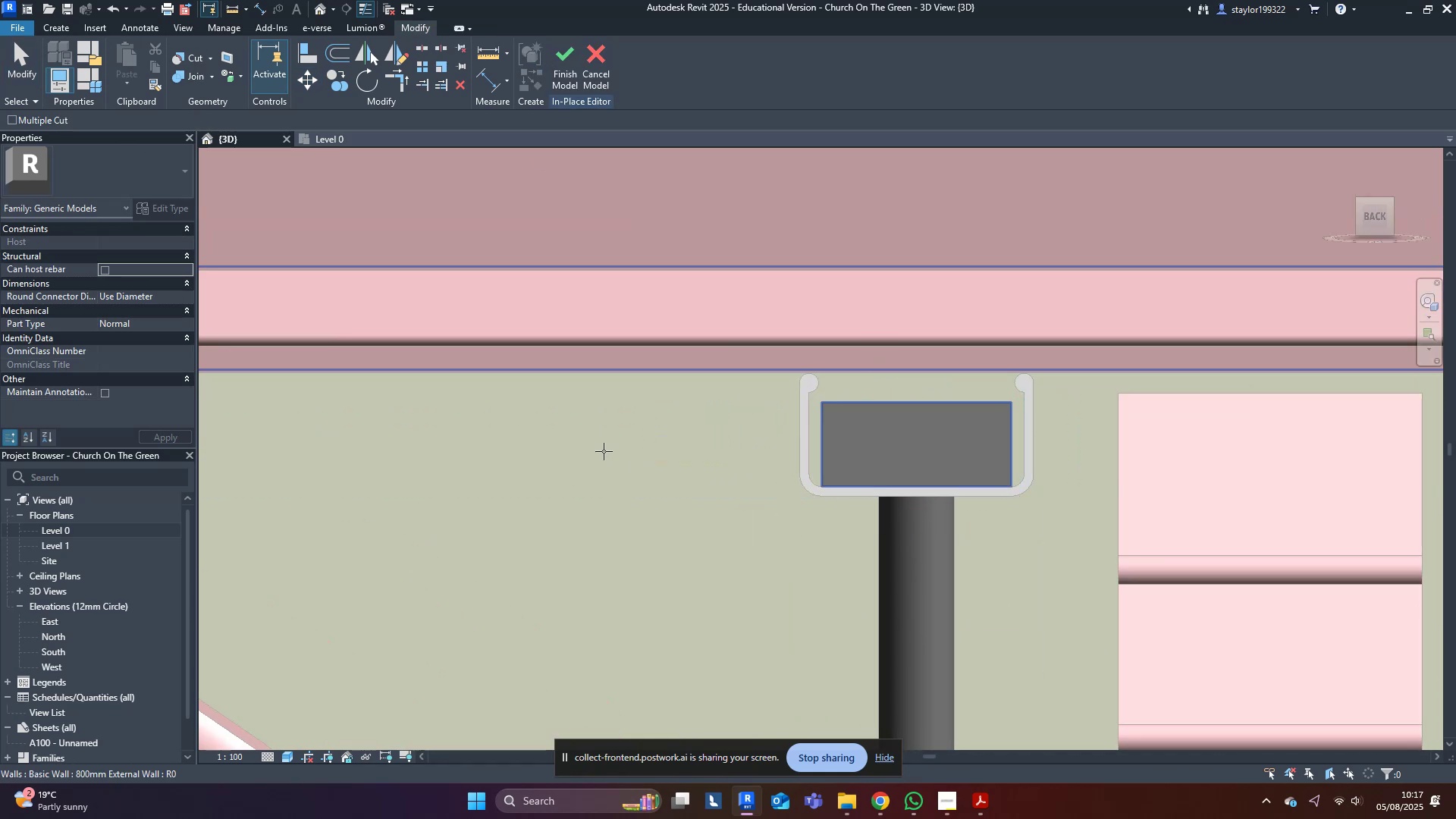 
scroll: coordinate [602, 522], scroll_direction: down, amount: 15.0
 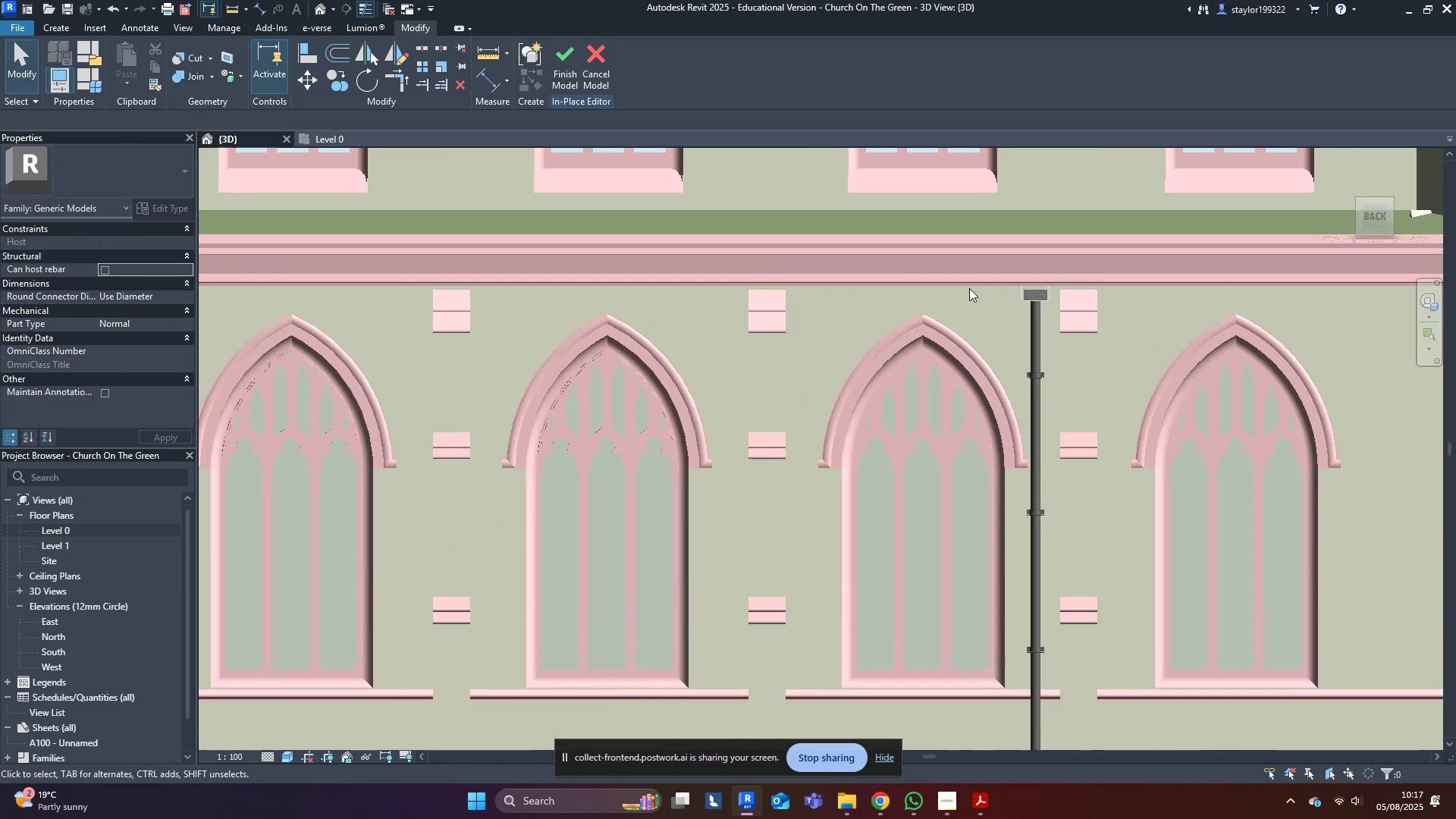 
key(Escape)
 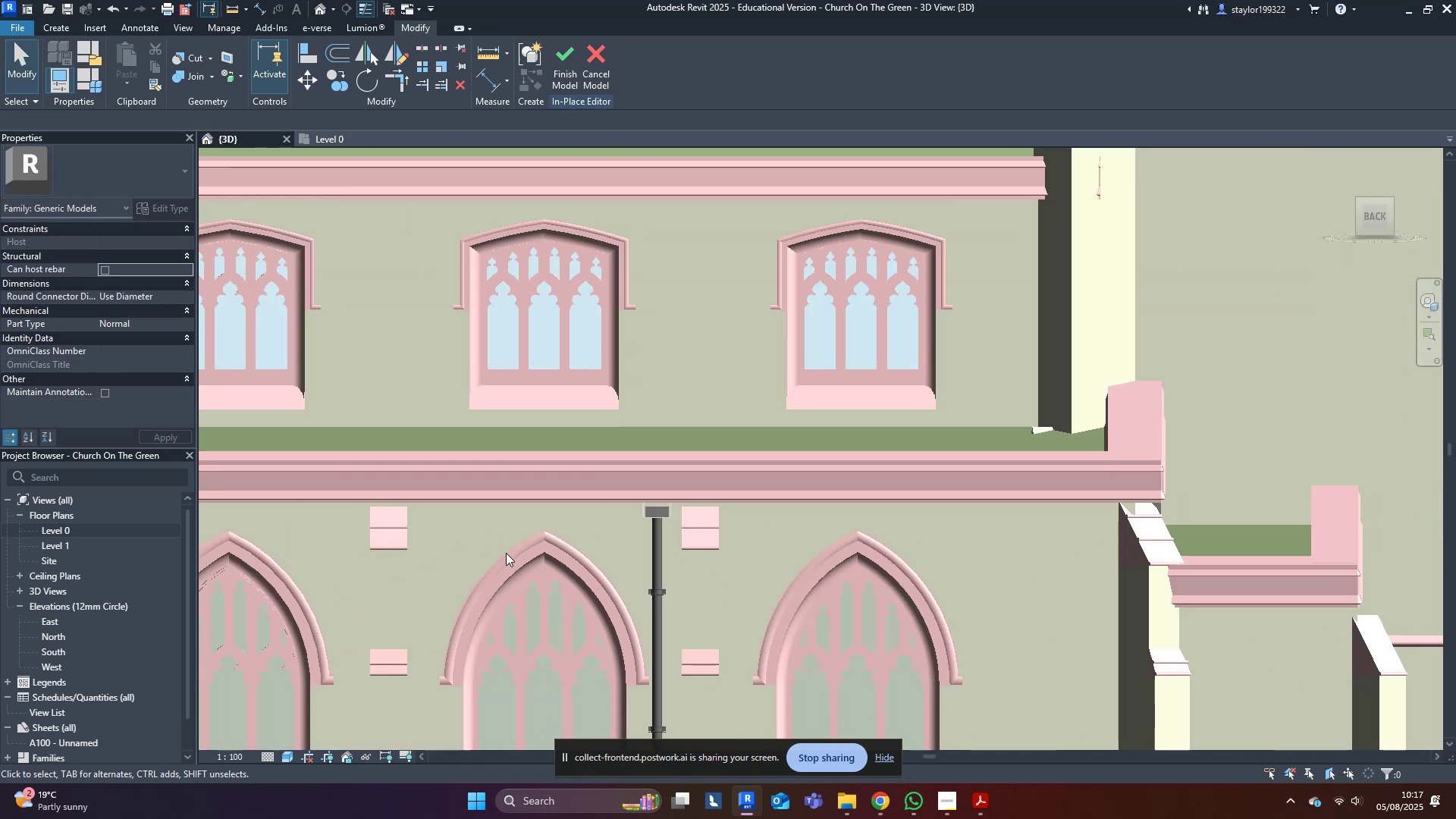 
scroll: coordinate [950, 321], scroll_direction: down, amount: 4.0
 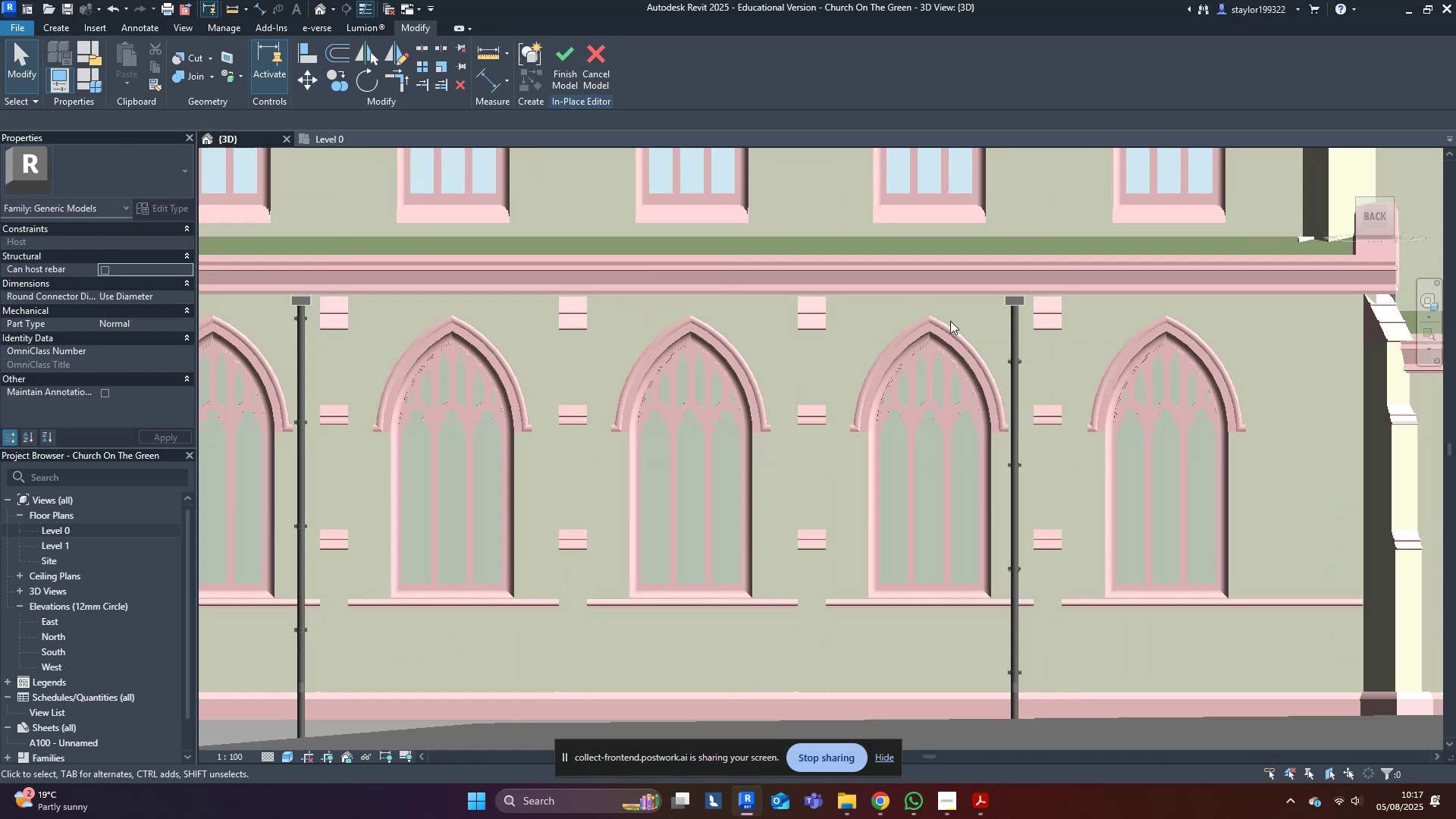 
hold_key(key=ShiftLeft, duration=0.45)
 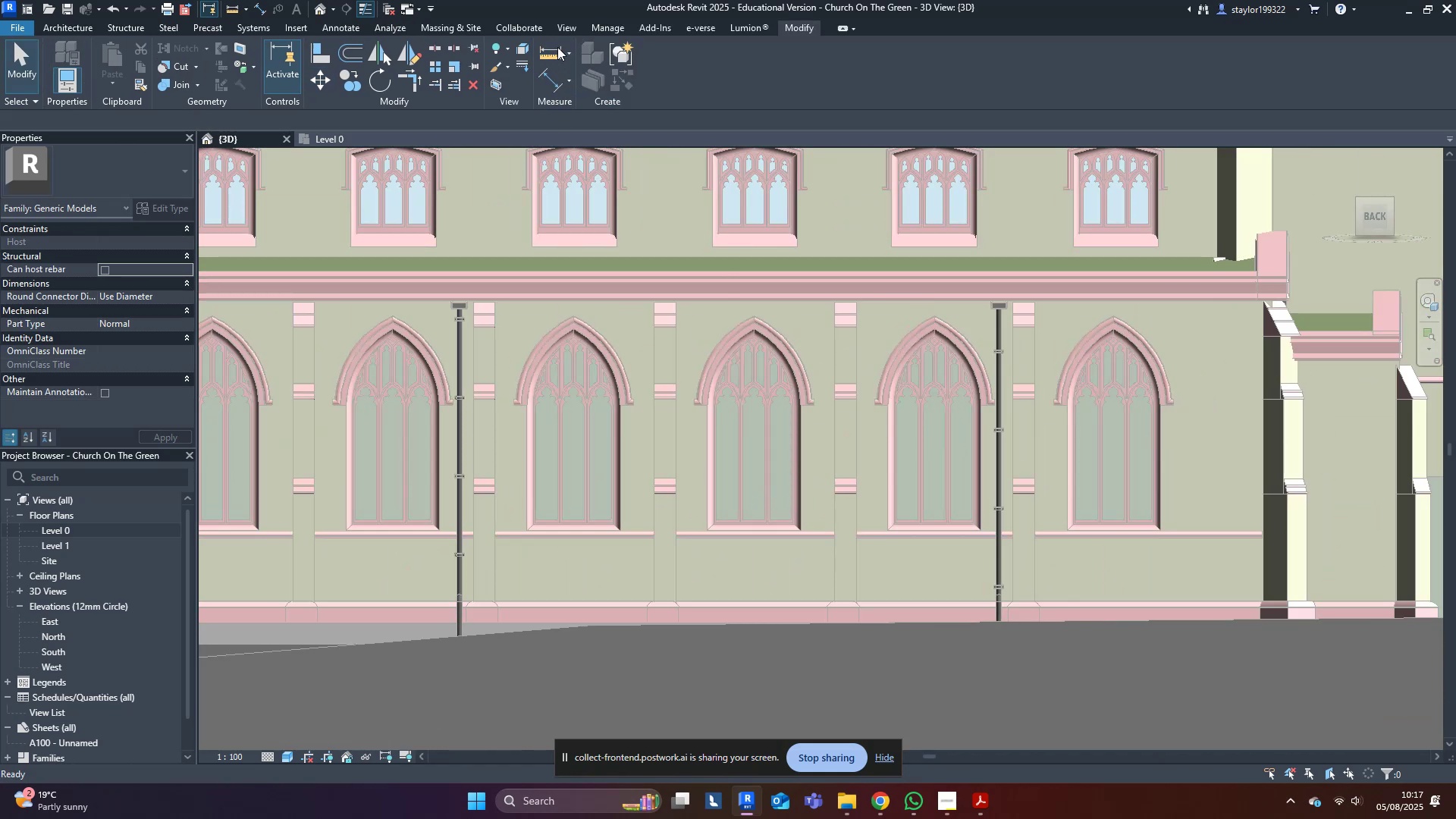 
scroll: coordinate [726, 377], scroll_direction: down, amount: 3.0
 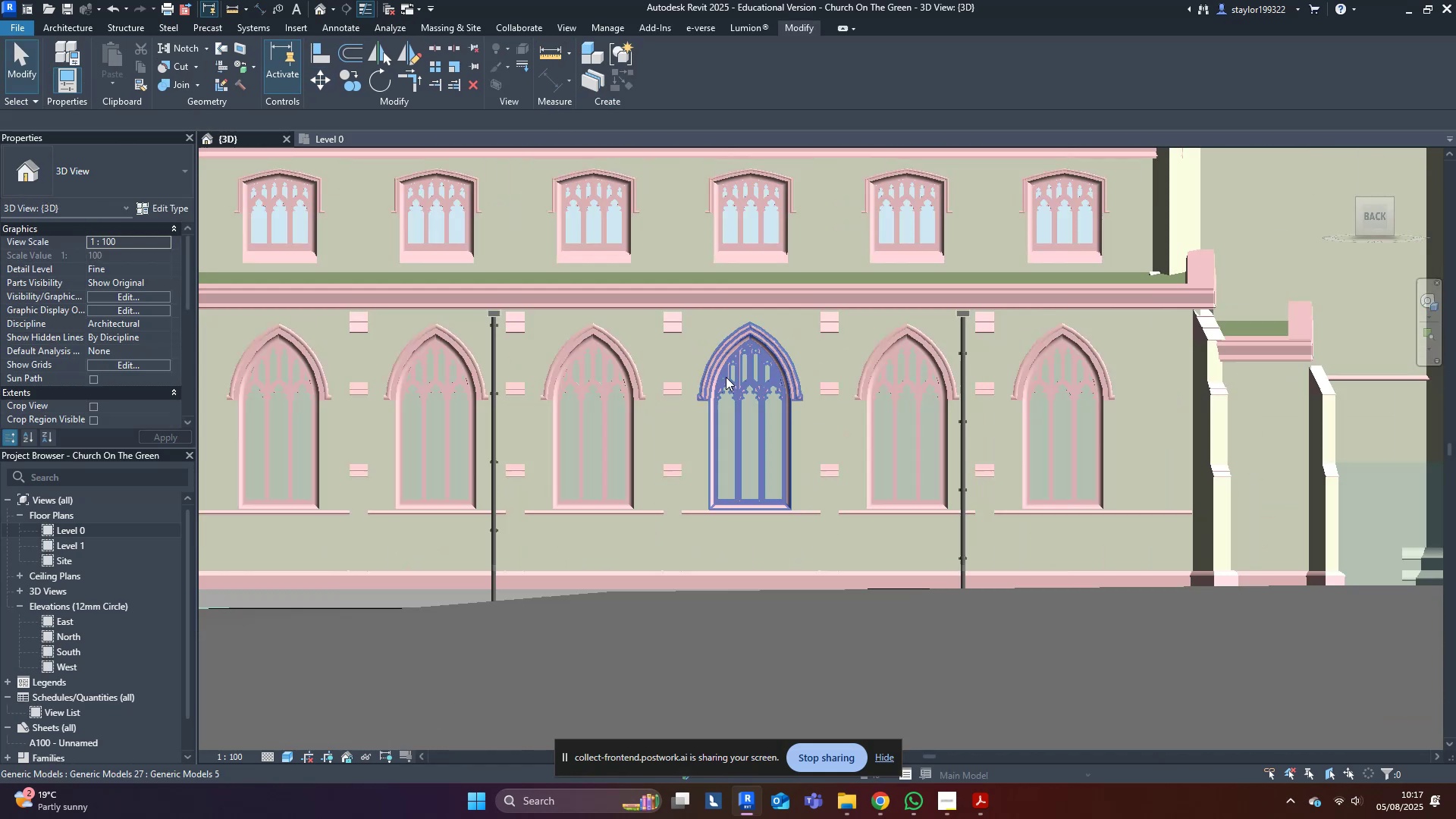 
key(Shift+ShiftLeft)
 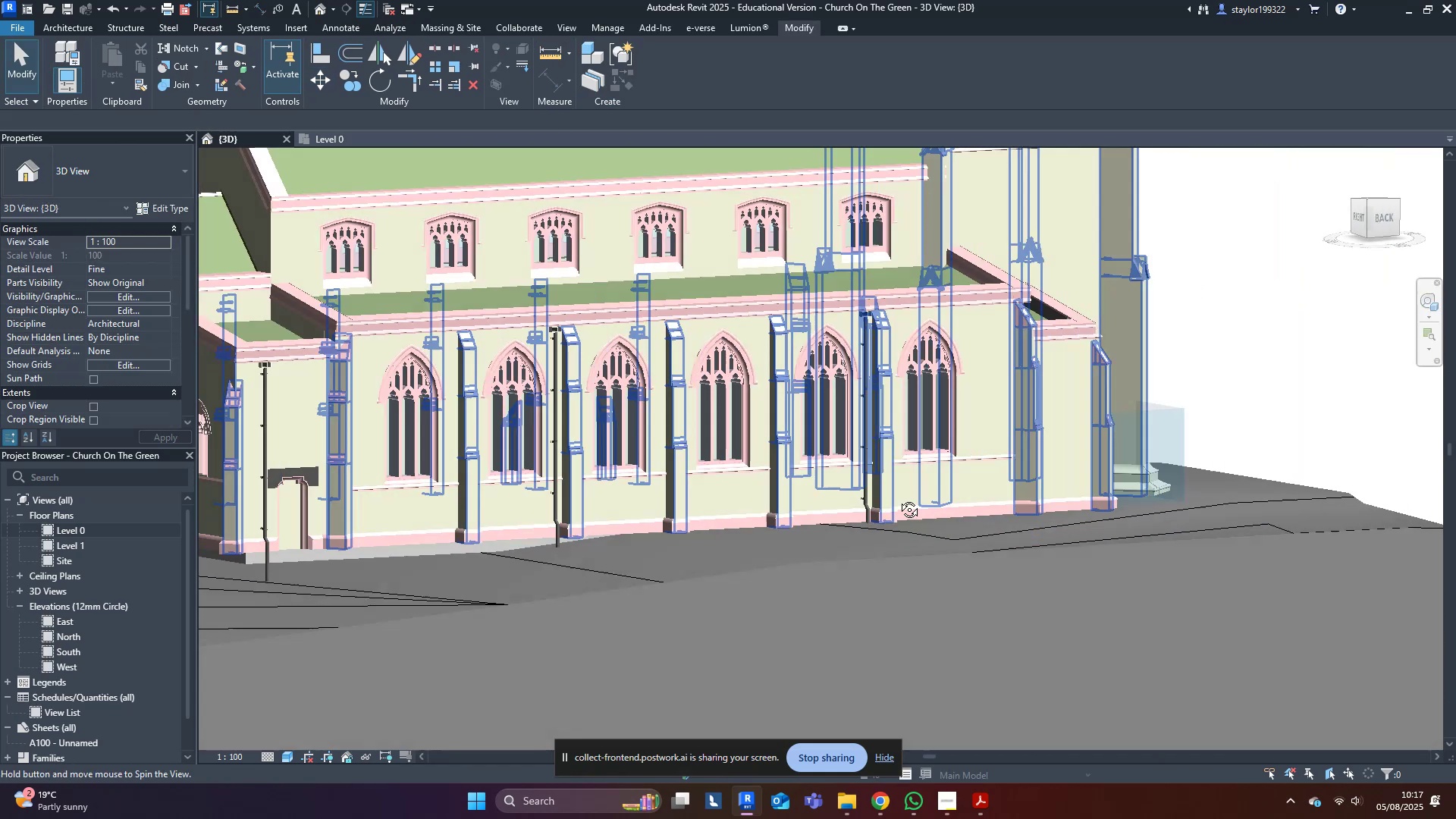 
key(Control+ControlLeft)
 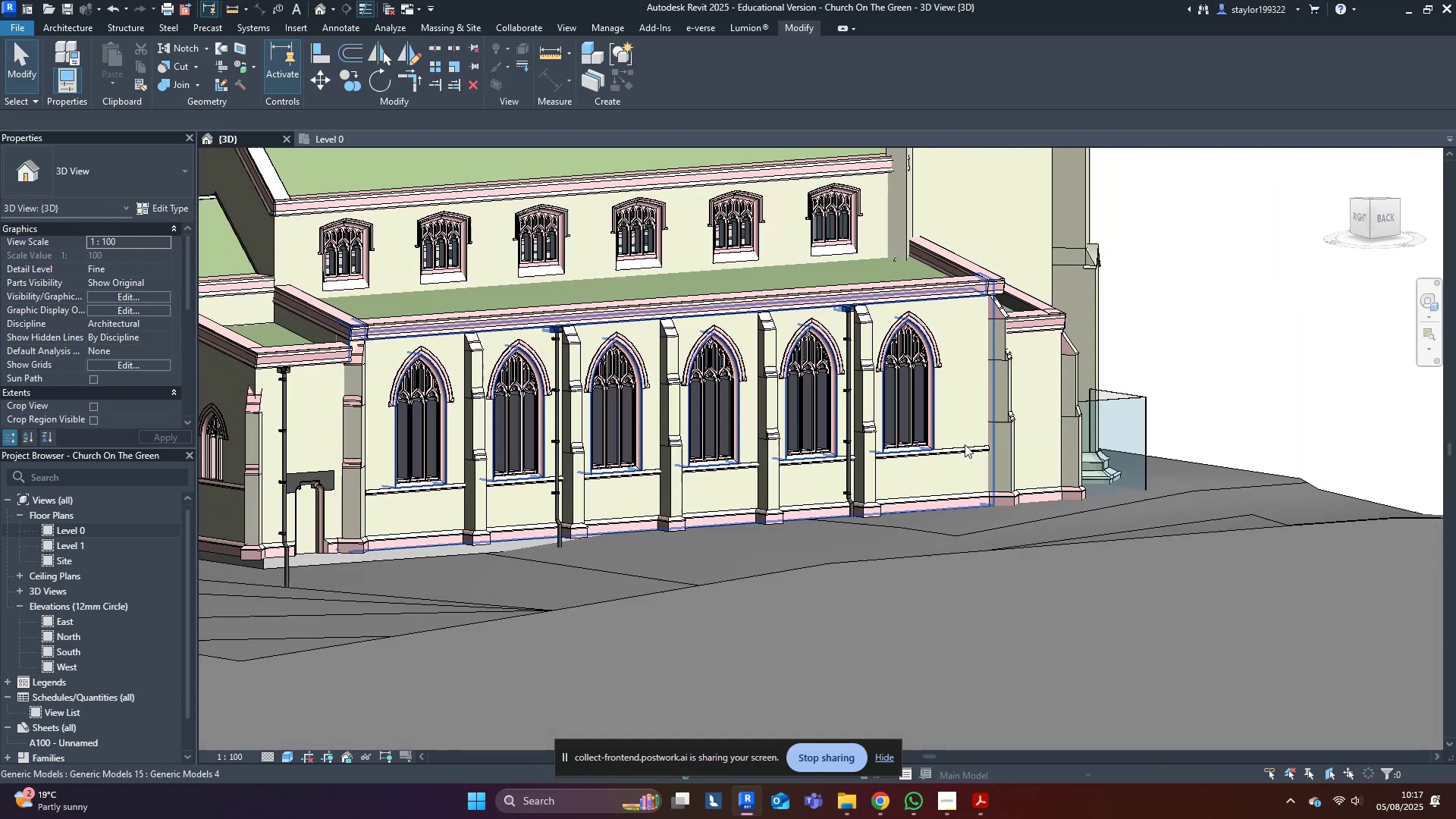 
key(Control+S)
 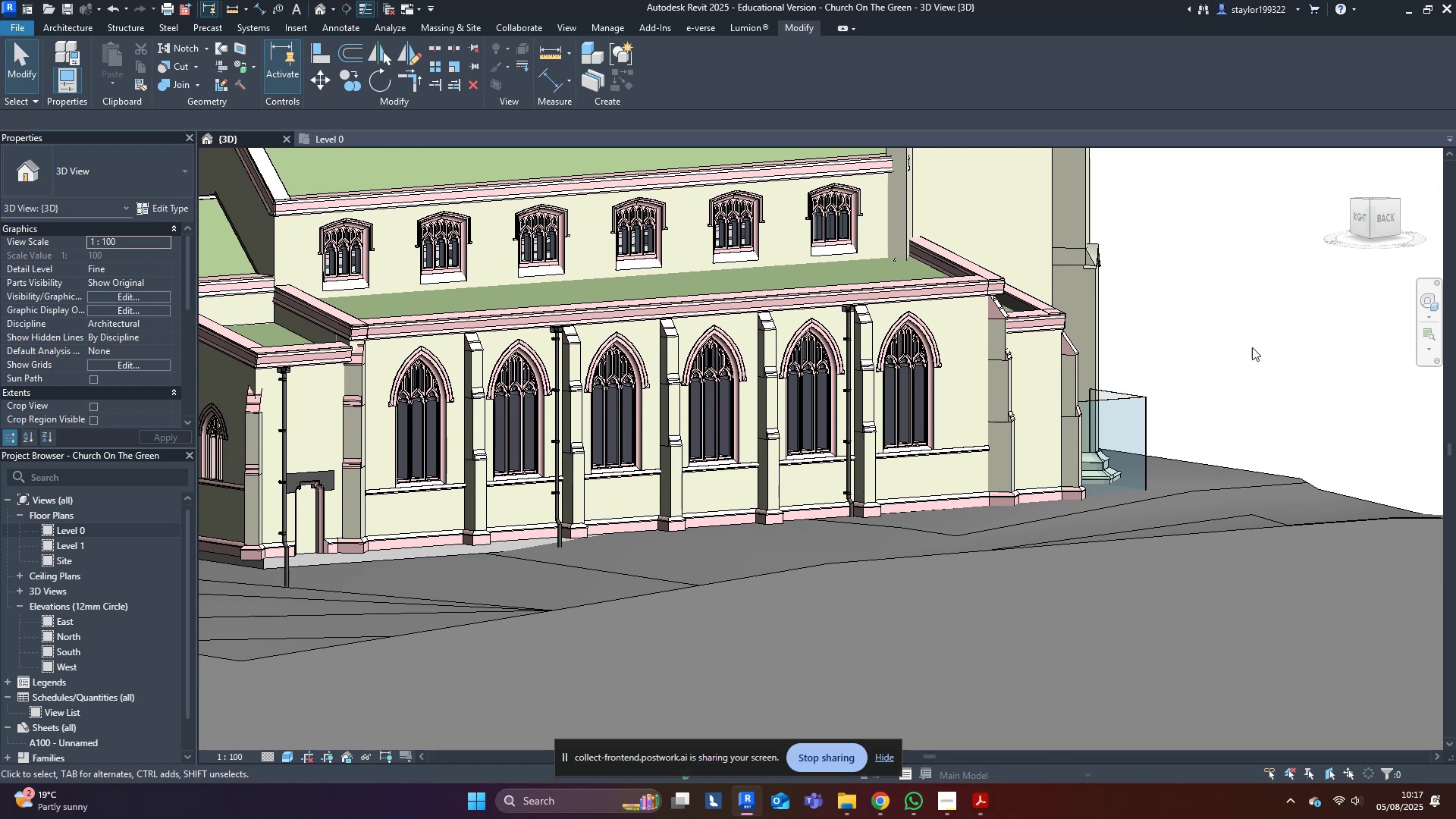 
scroll: coordinate [1063, 537], scroll_direction: down, amount: 4.0
 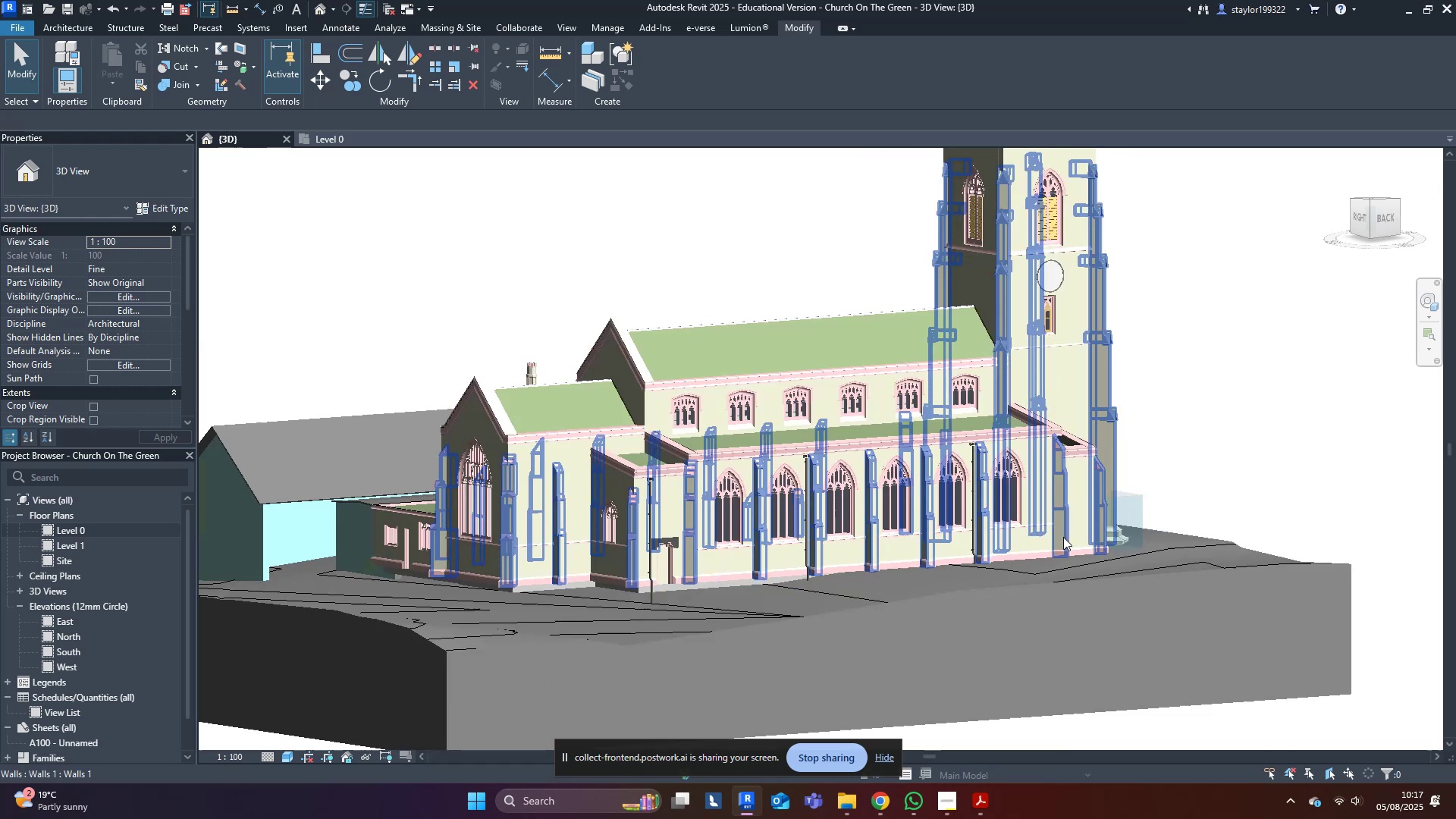 
hold_key(key=ShiftLeft, duration=0.38)
 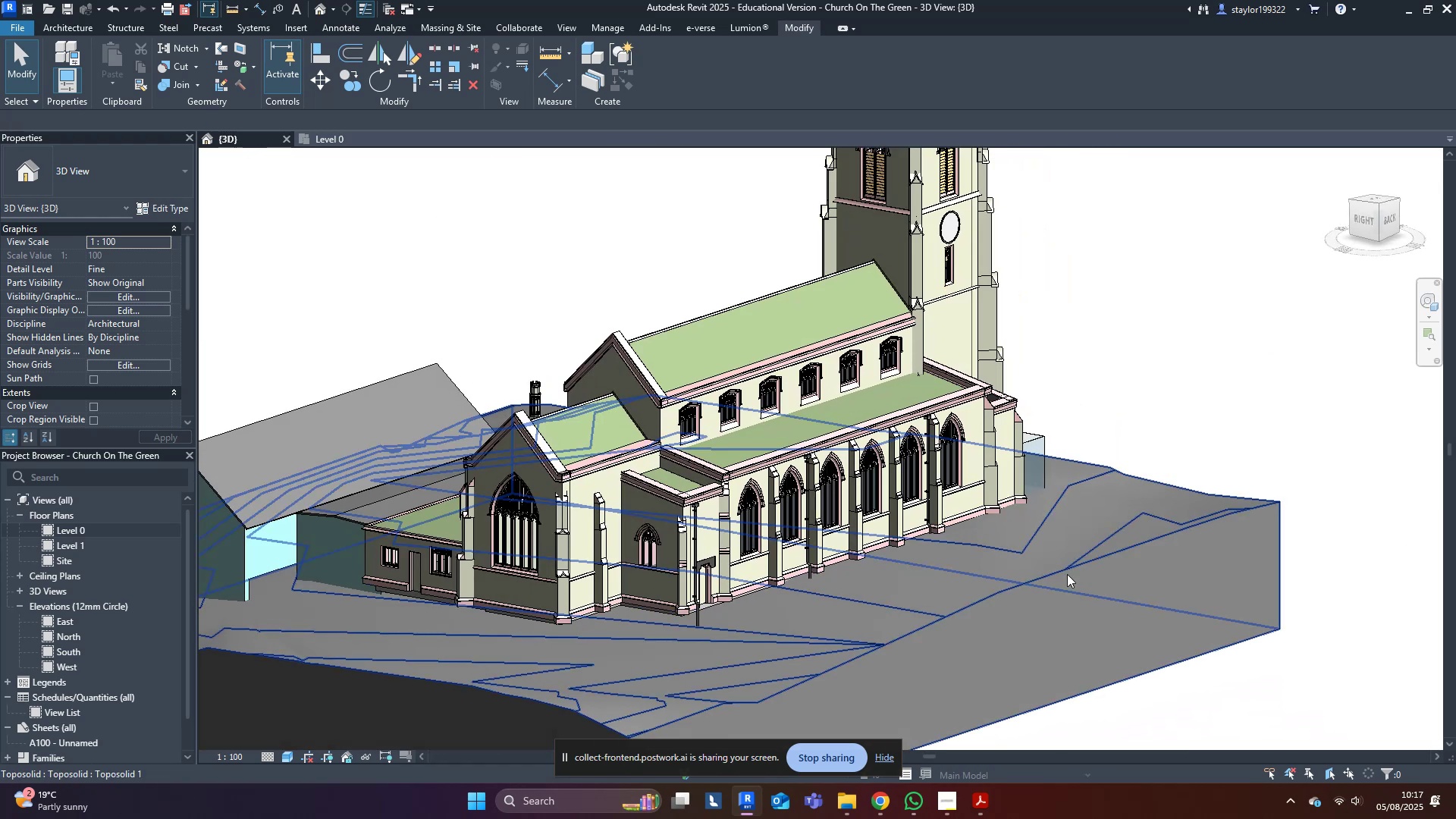 
hold_key(key=ShiftLeft, duration=0.47)
 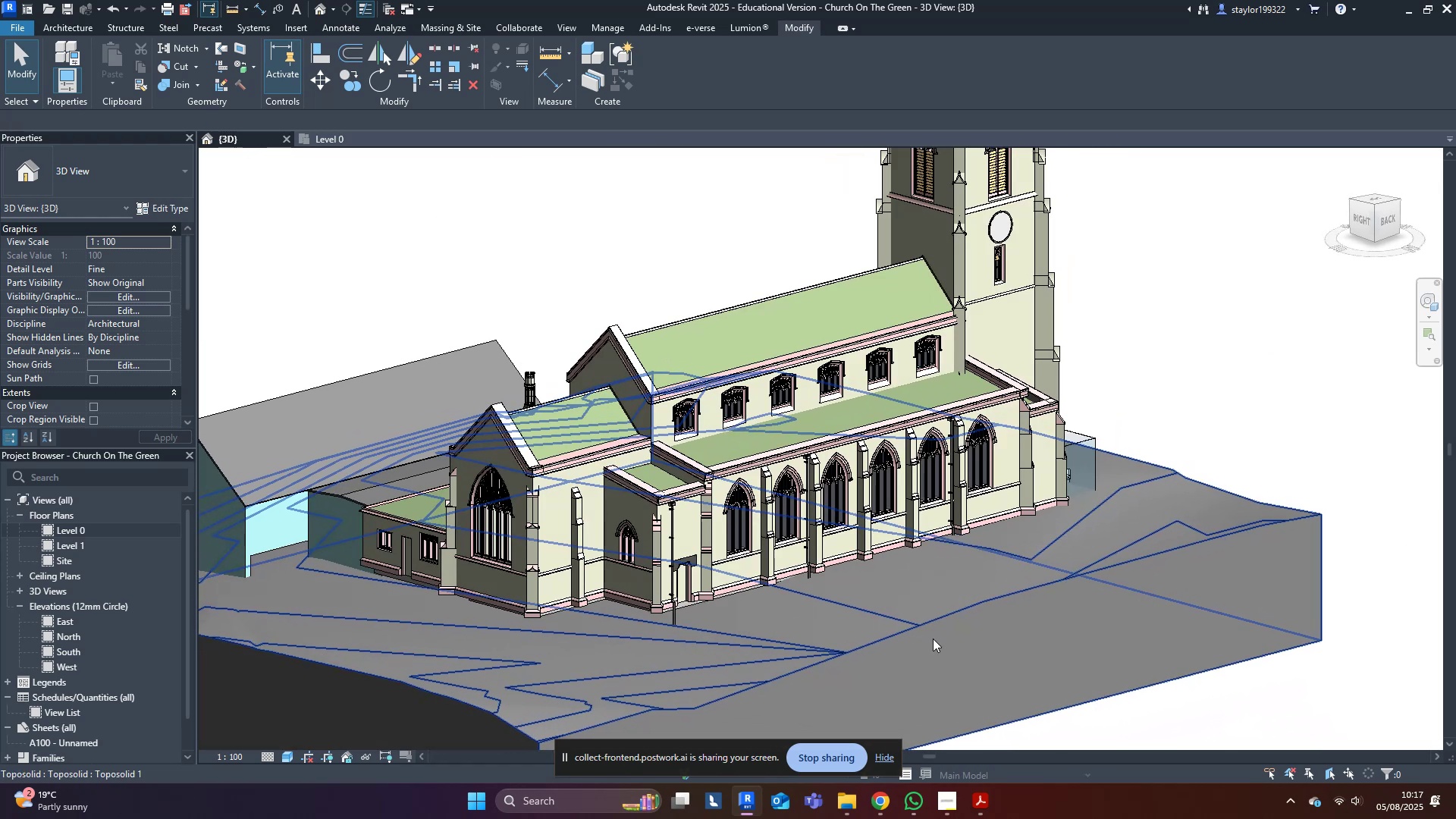 
left_click([920, 640])
 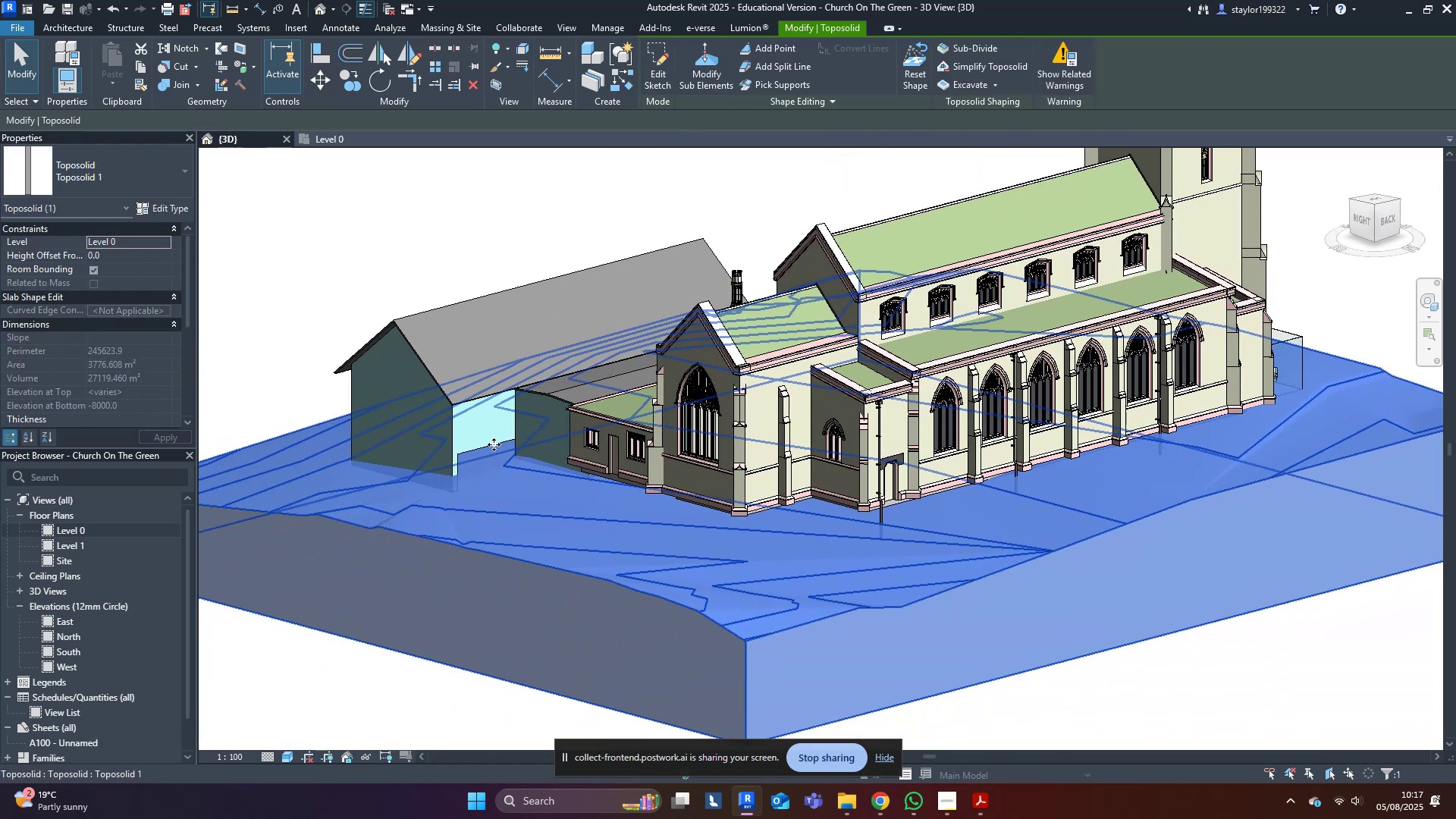 
hold_key(key=ShiftLeft, duration=0.56)
 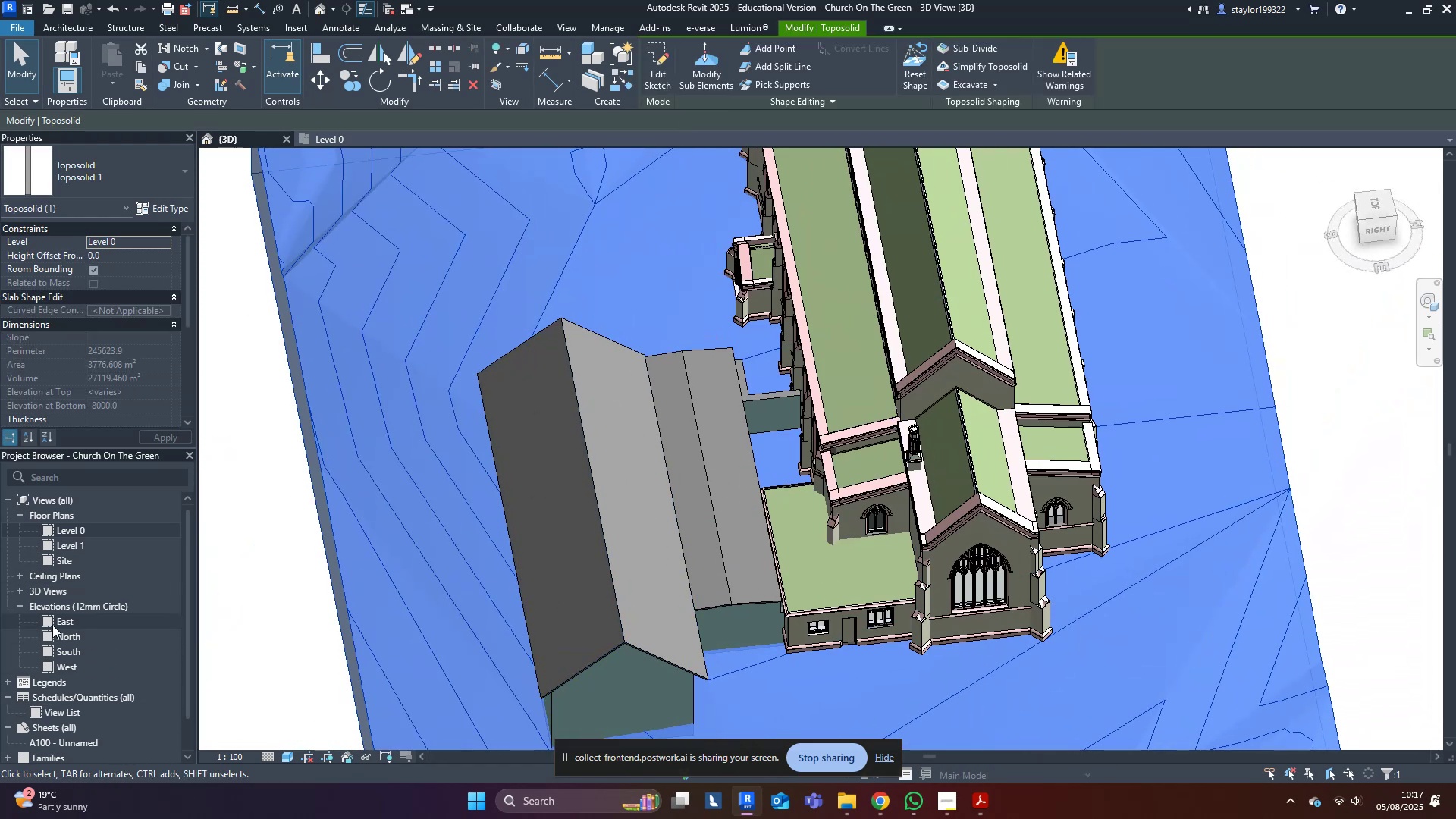 
double_click([64, 623])
 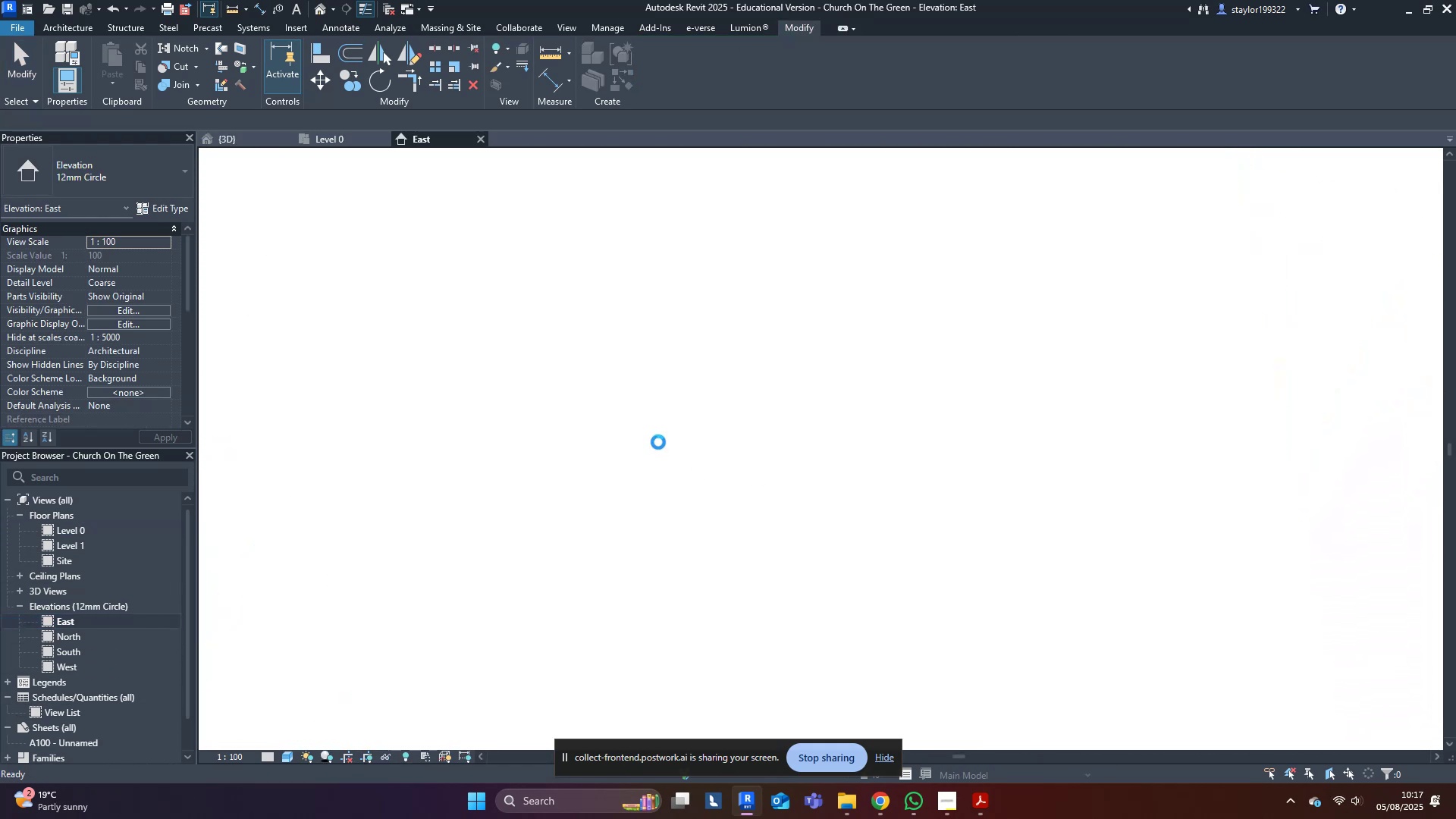 
mouse_move([677, 416])
 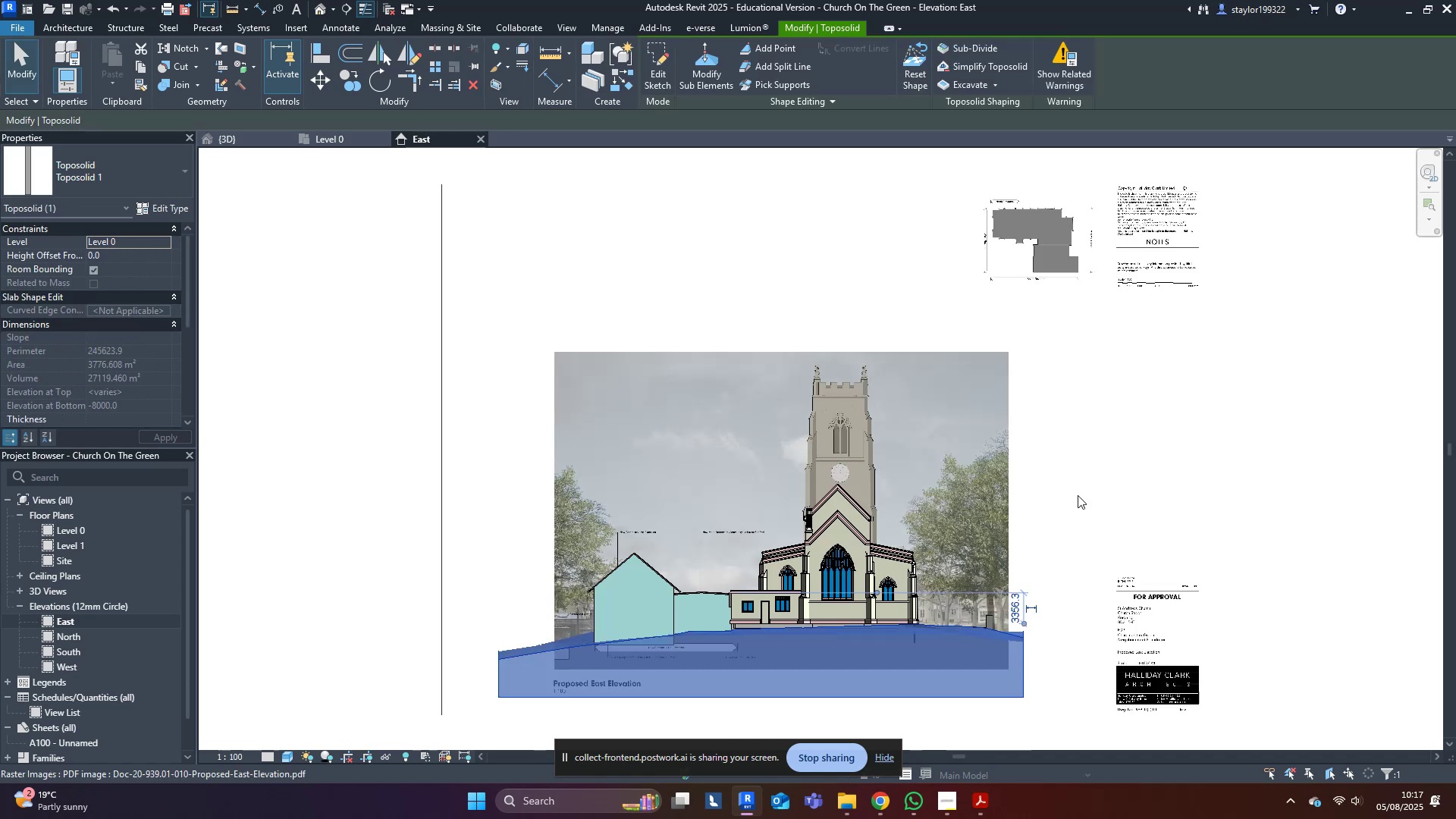 
scroll: coordinate [943, 618], scroll_direction: up, amount: 20.0
 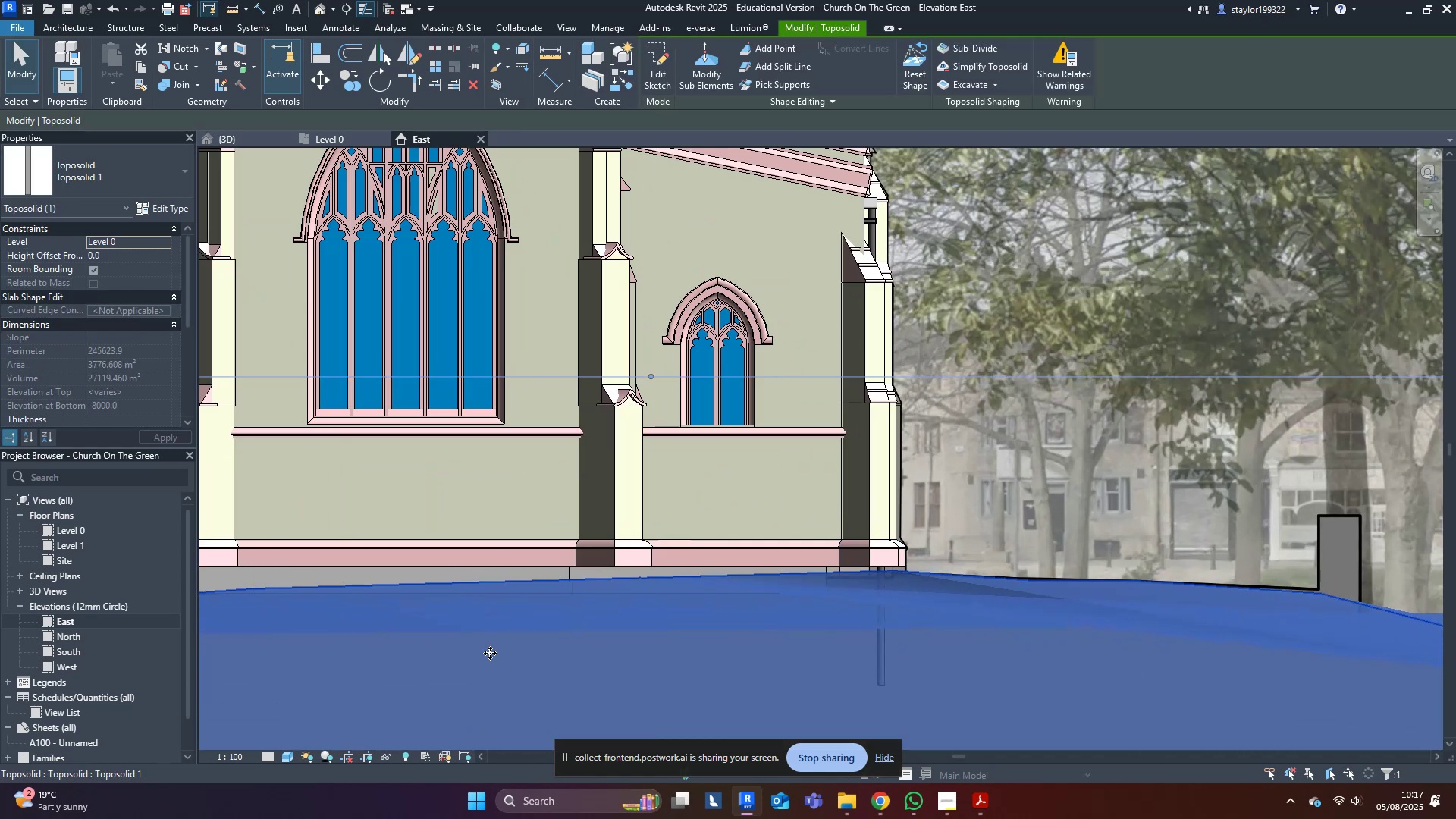 
scroll: coordinate [782, 631], scroll_direction: down, amount: 5.0
 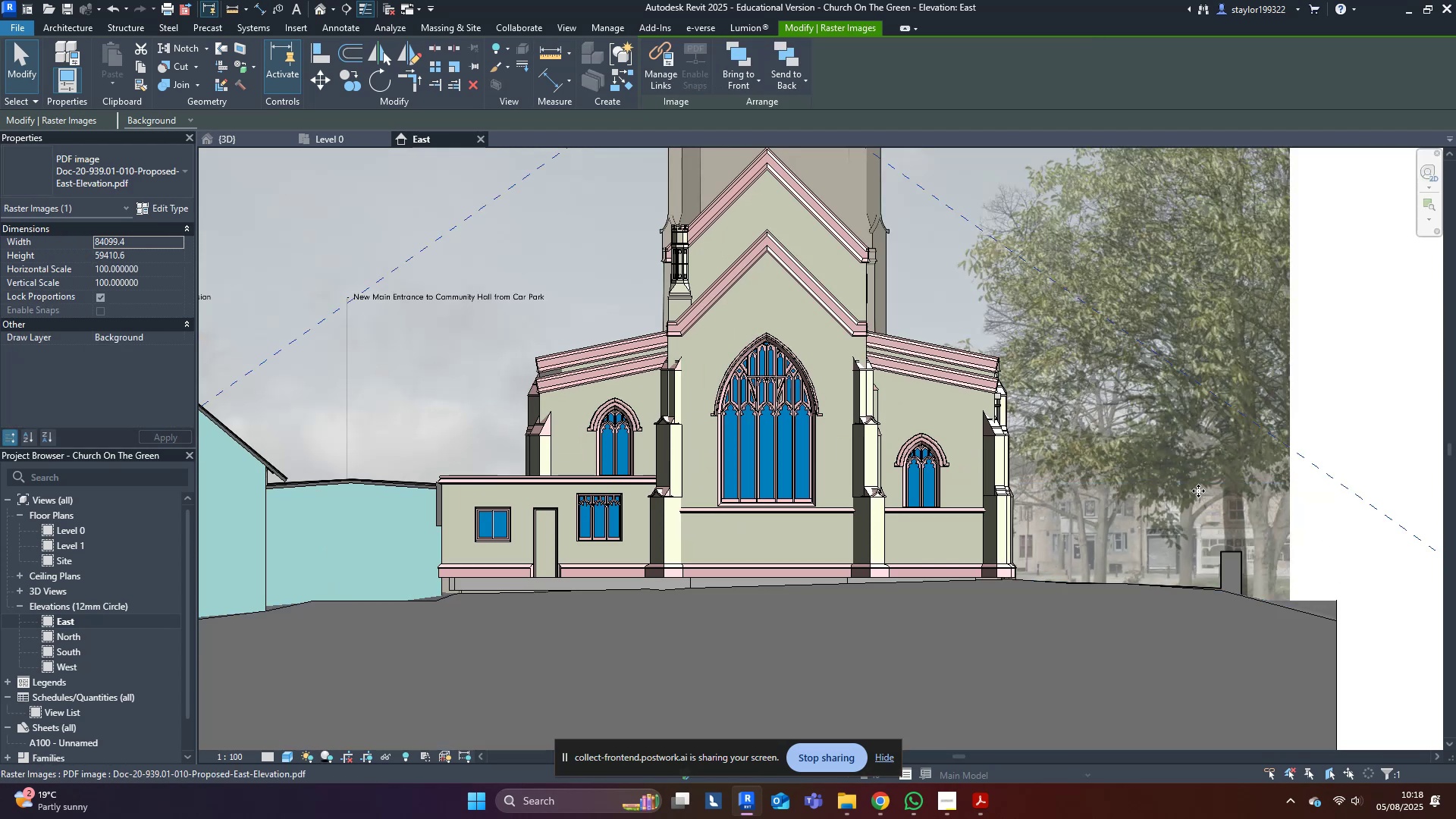 
type(hi)
 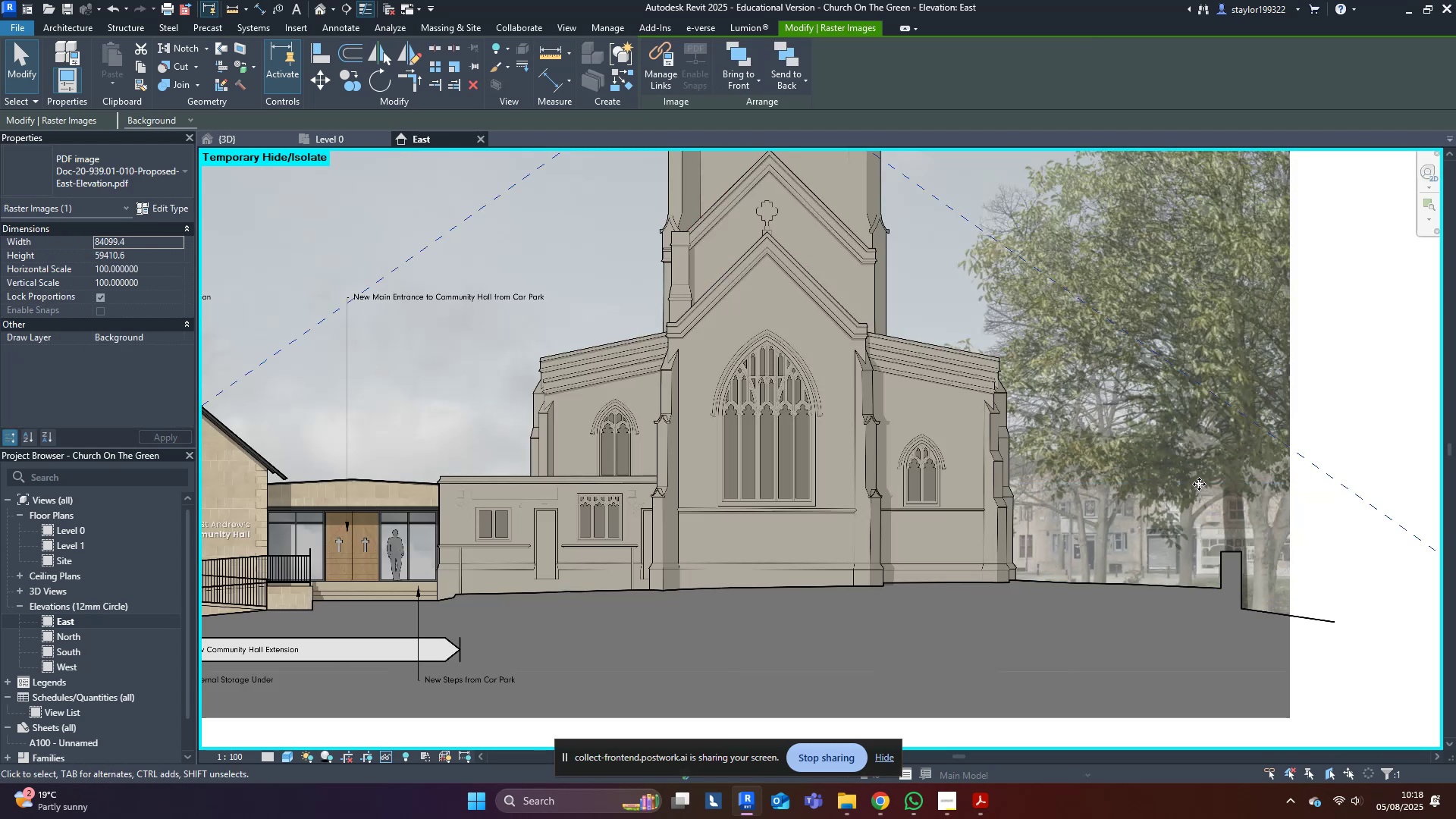 
key(Control+Z)
 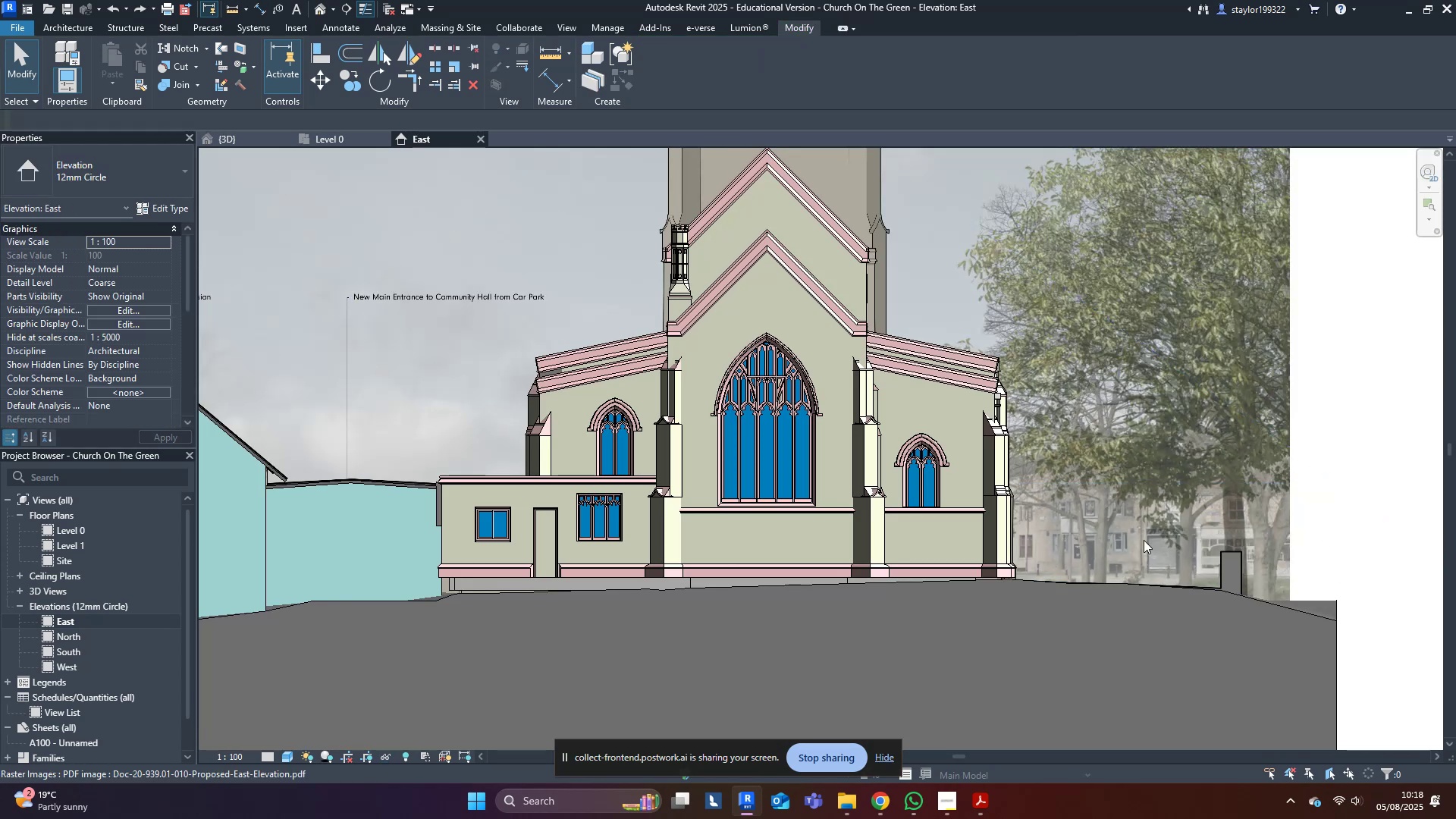 
scroll: coordinate [969, 649], scroll_direction: up, amount: 4.0
 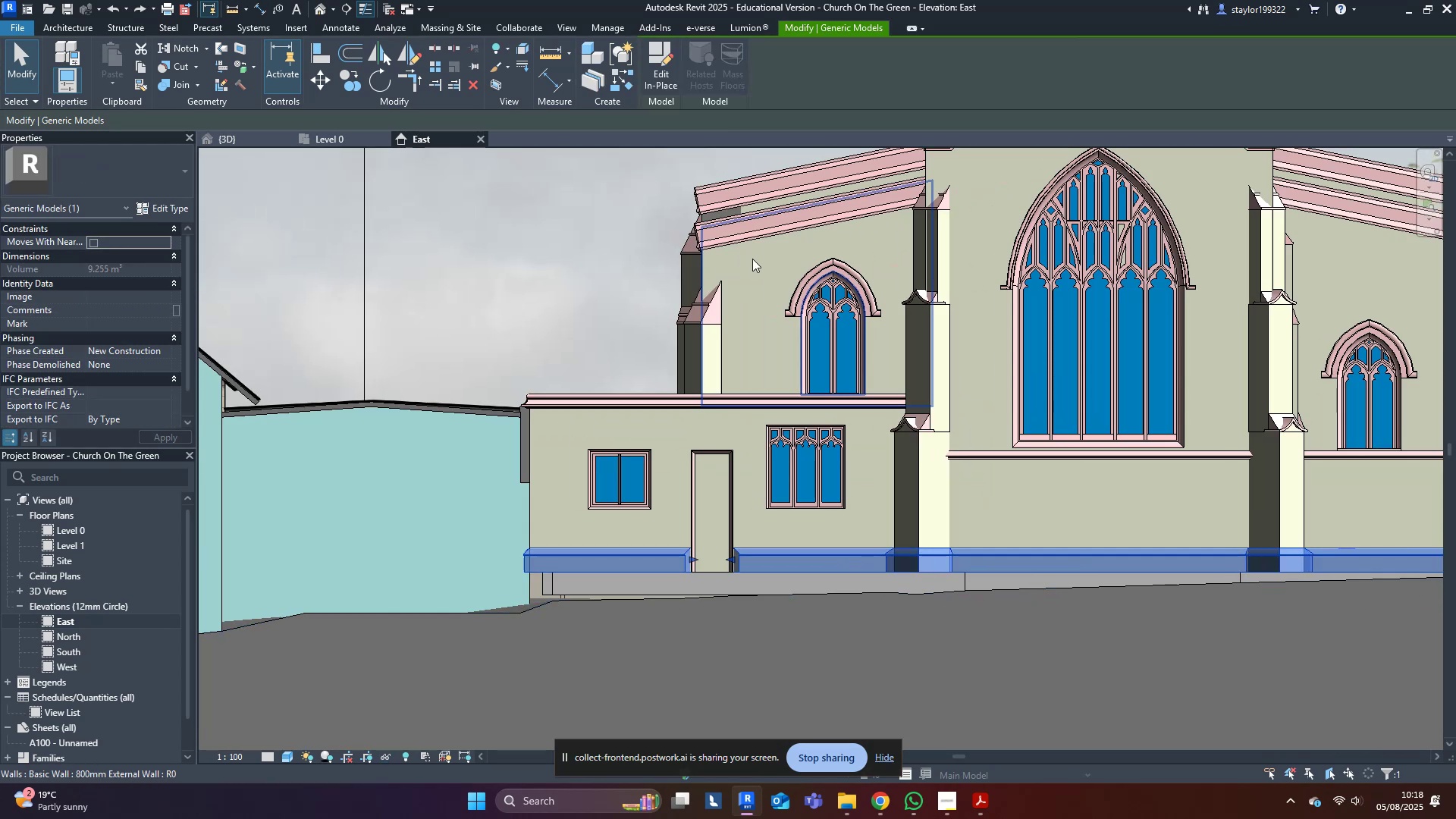 
left_click([666, 79])
 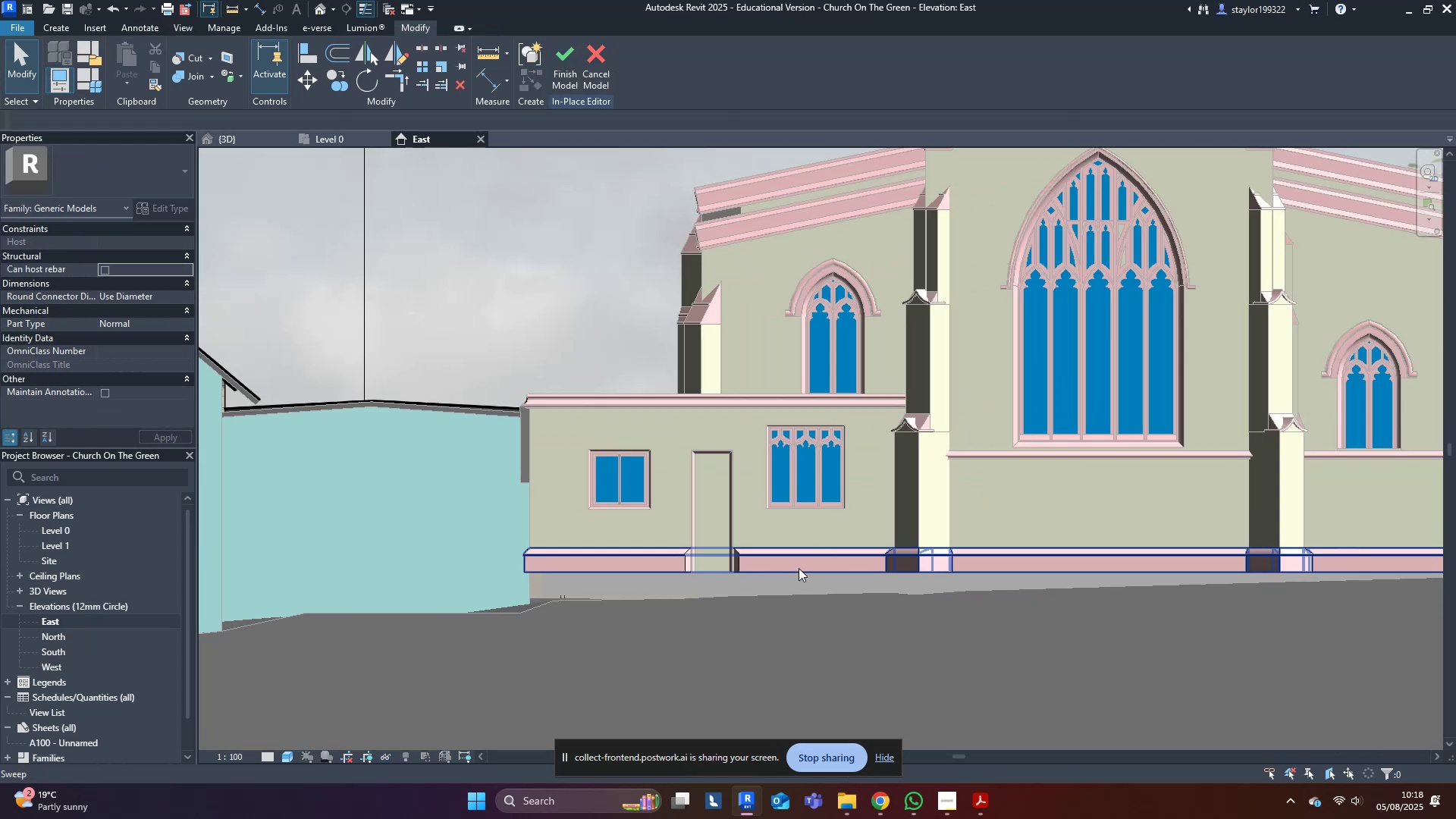 
type(wfsd)
 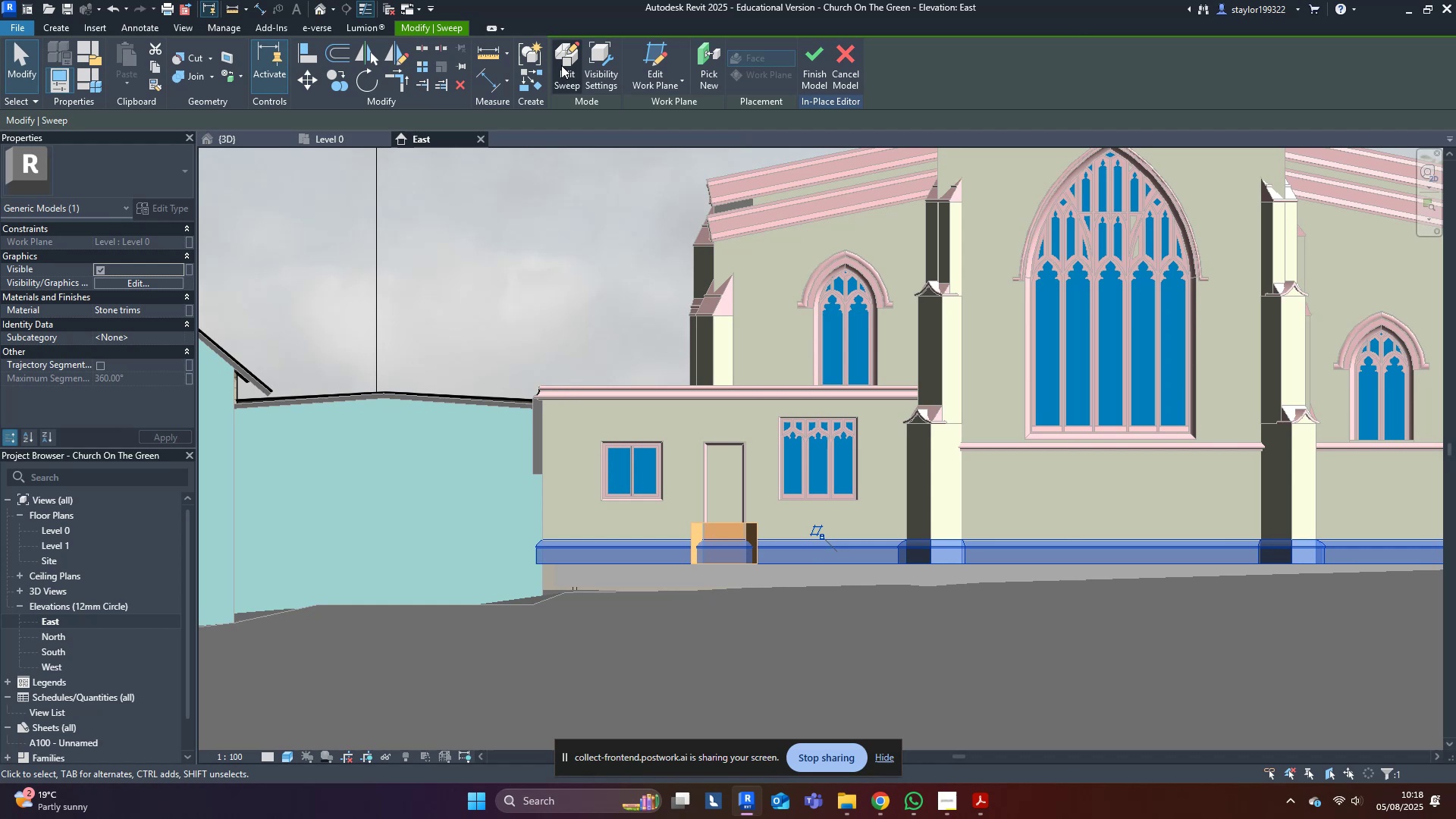 
scroll: coordinate [814, 582], scroll_direction: up, amount: 5.0
 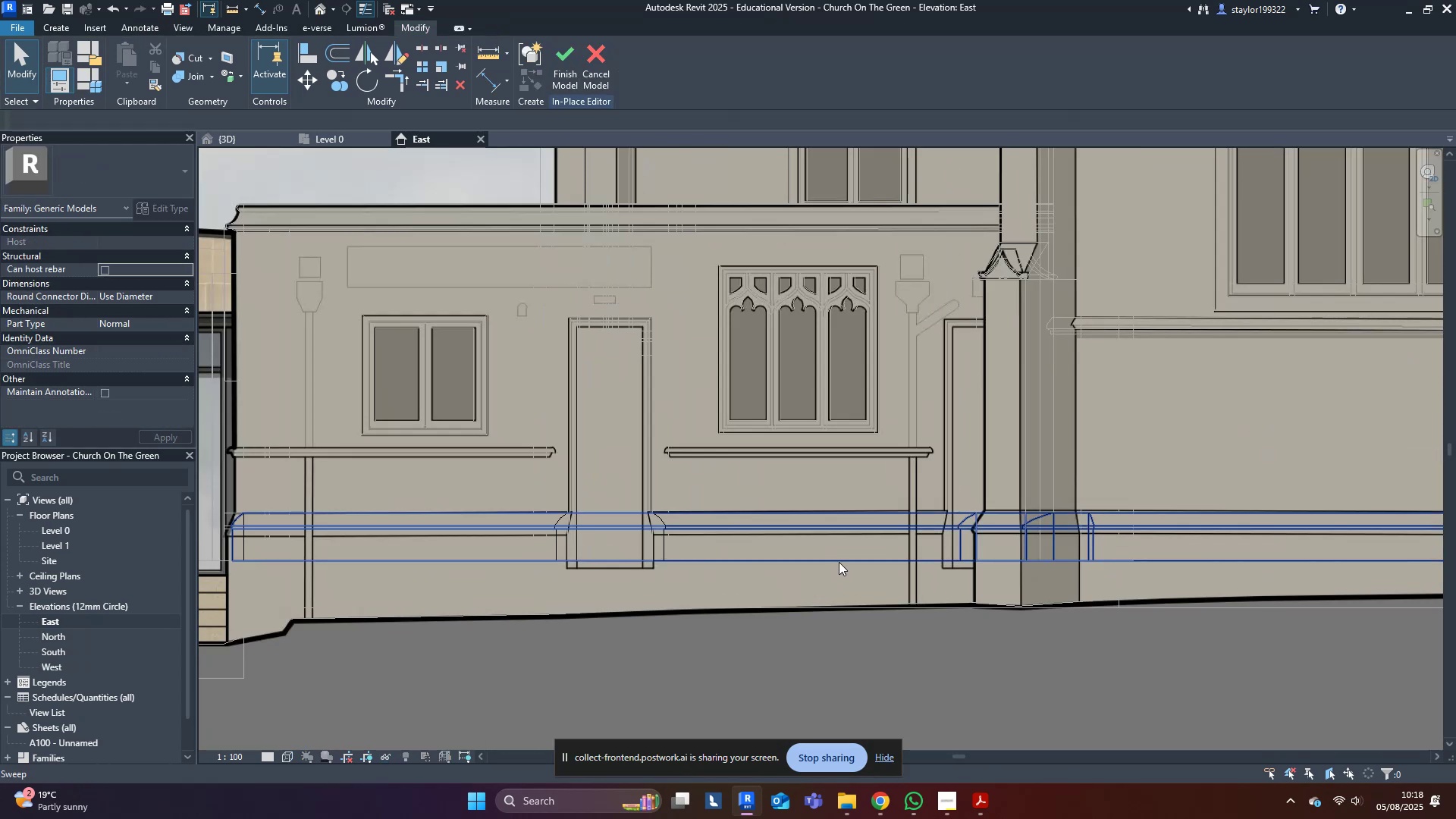 
scroll: coordinate [837, 566], scroll_direction: down, amount: 5.0
 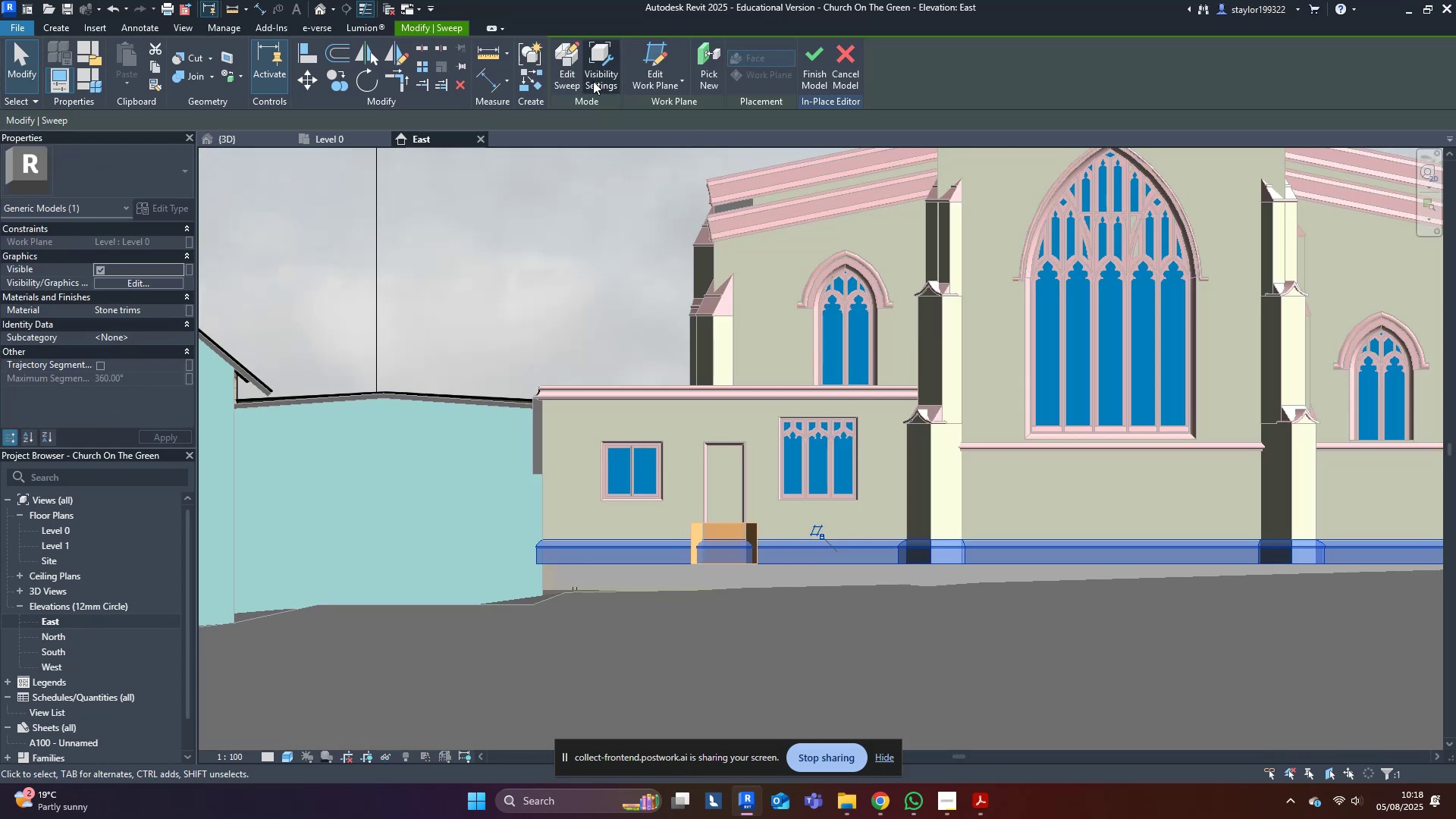 
left_click([561, 65])
 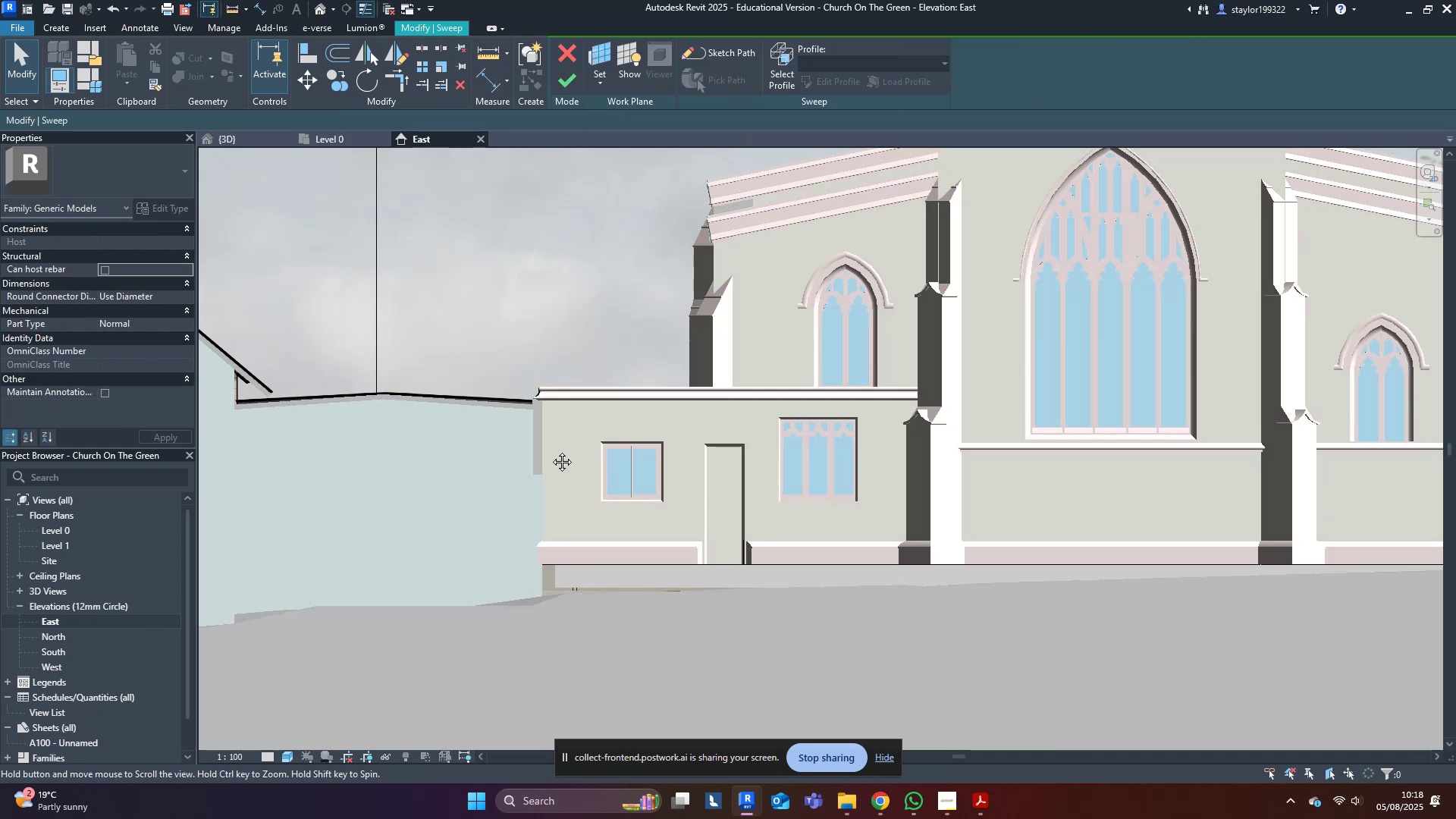 
scroll: coordinate [827, 472], scroll_direction: down, amount: 4.0
 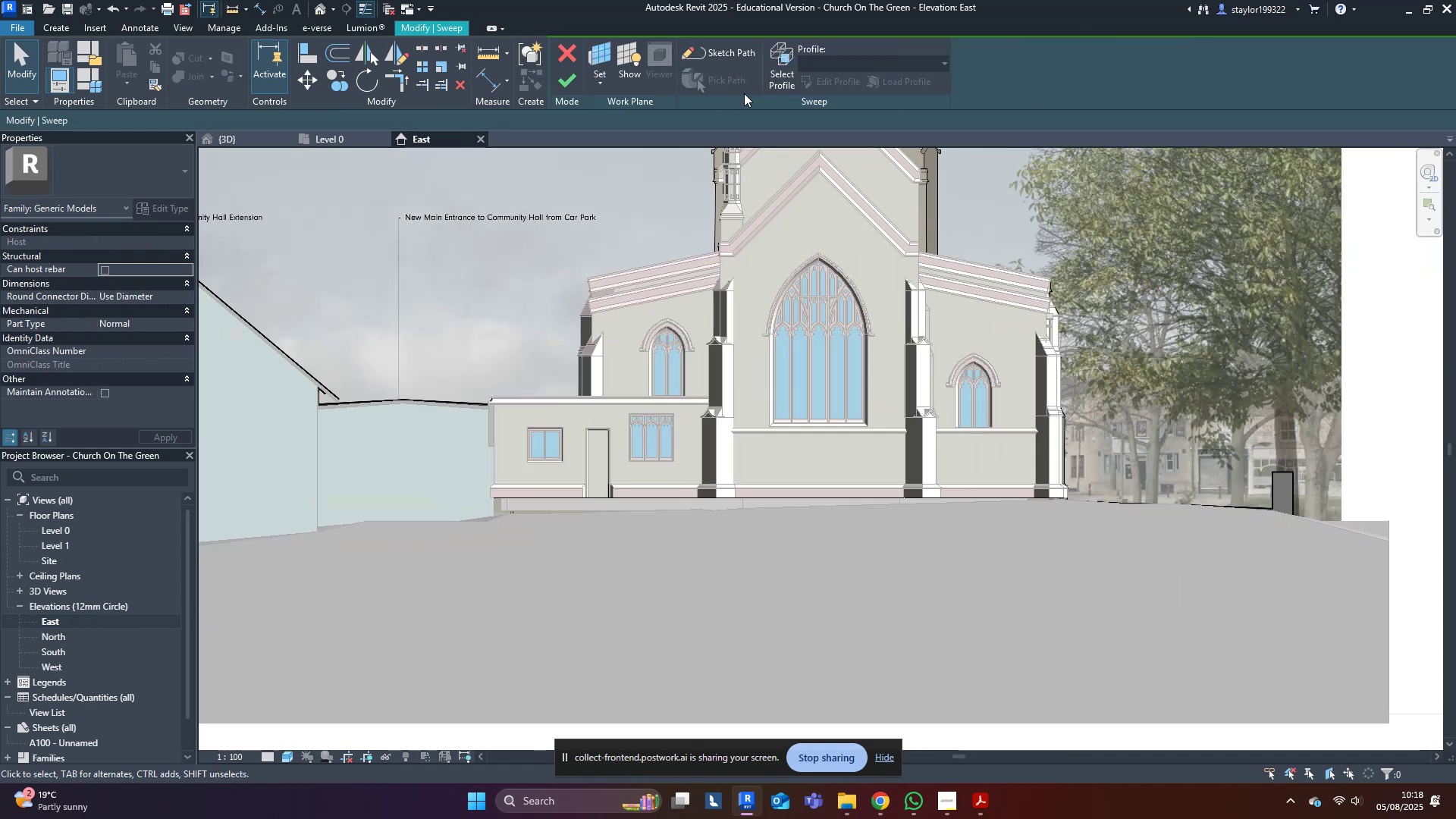 
left_click([786, 51])
 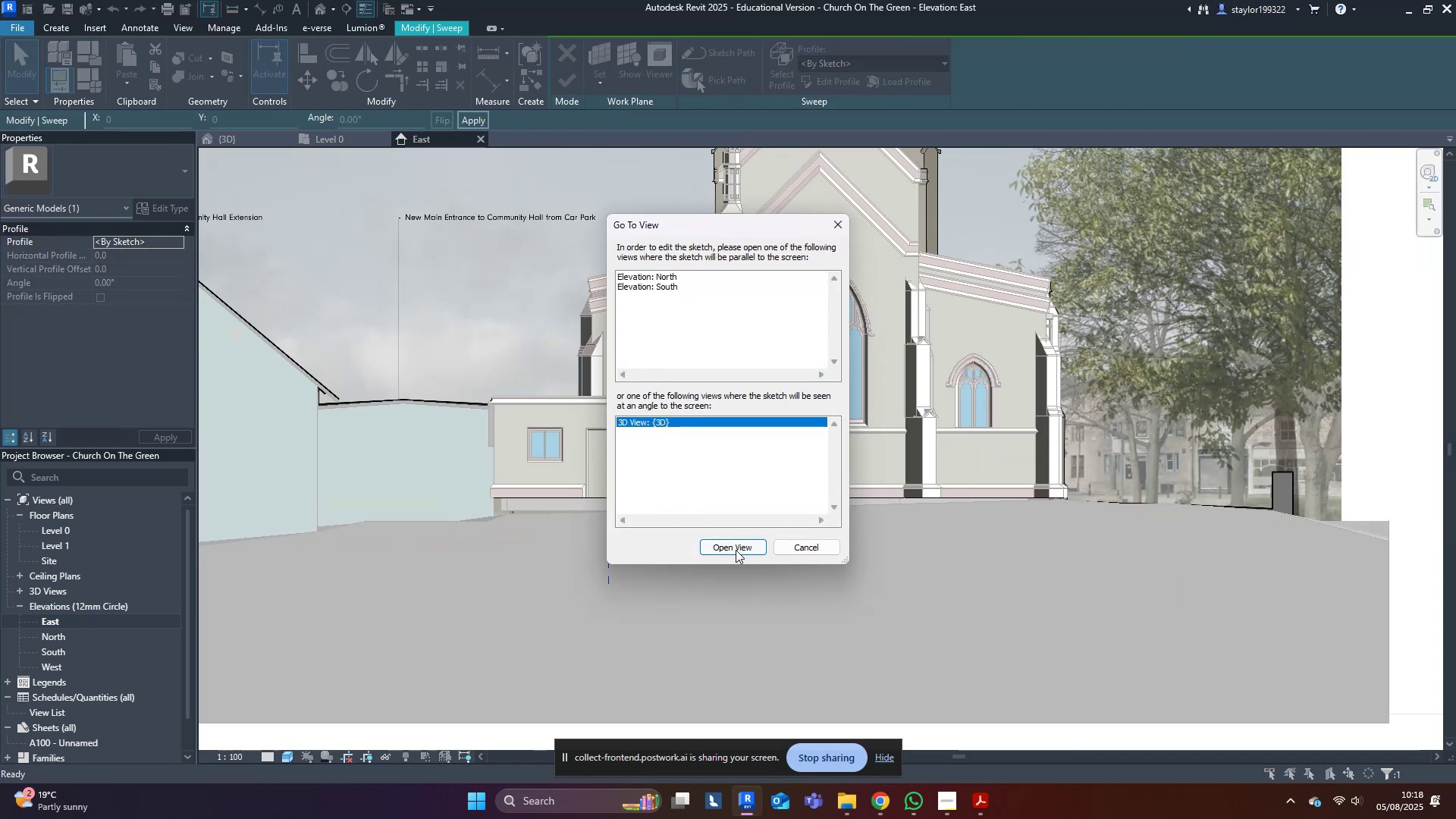 
scroll: coordinate [828, 584], scroll_direction: down, amount: 1.0
 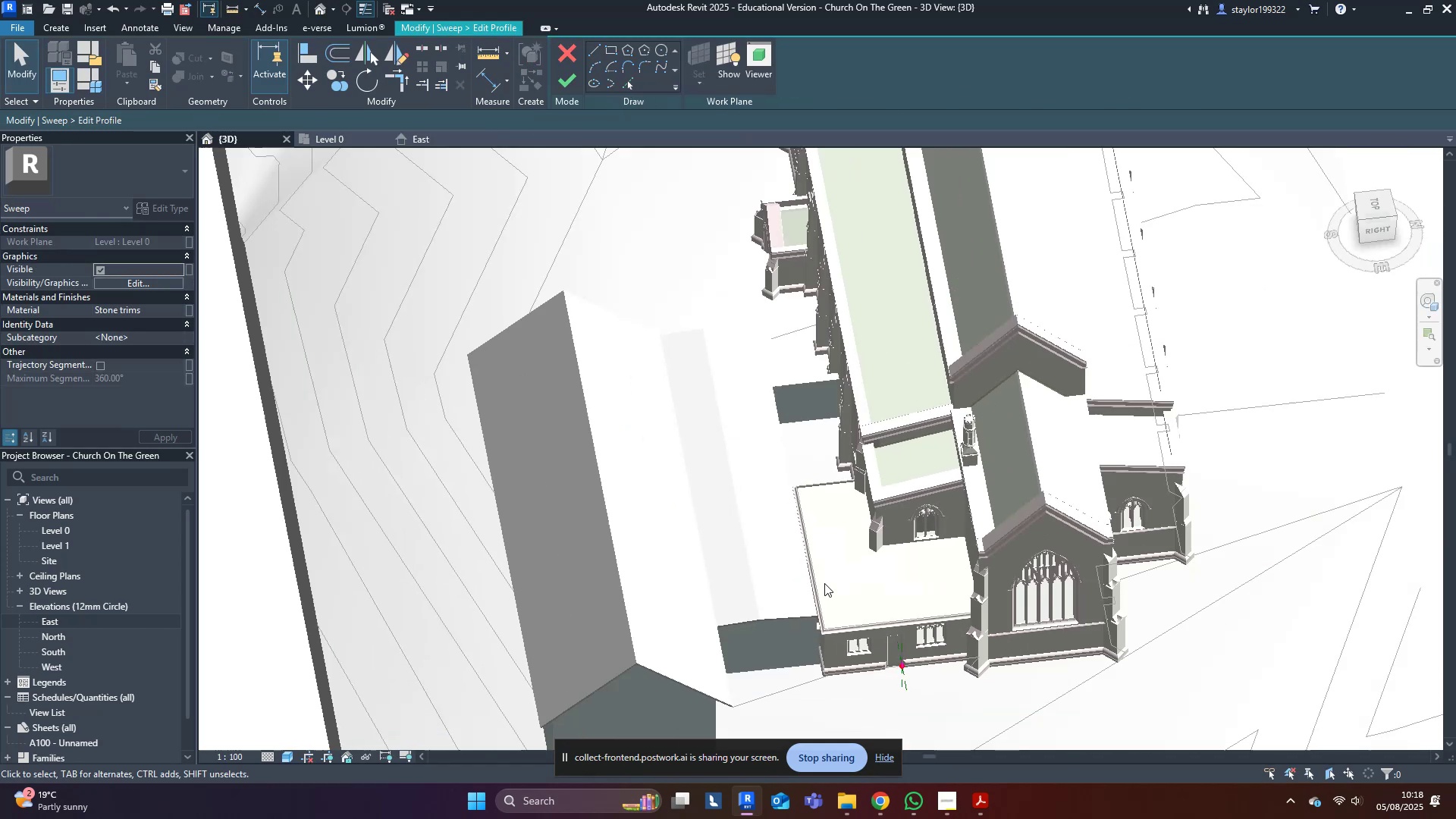 
hold_key(key=ShiftLeft, duration=0.33)
 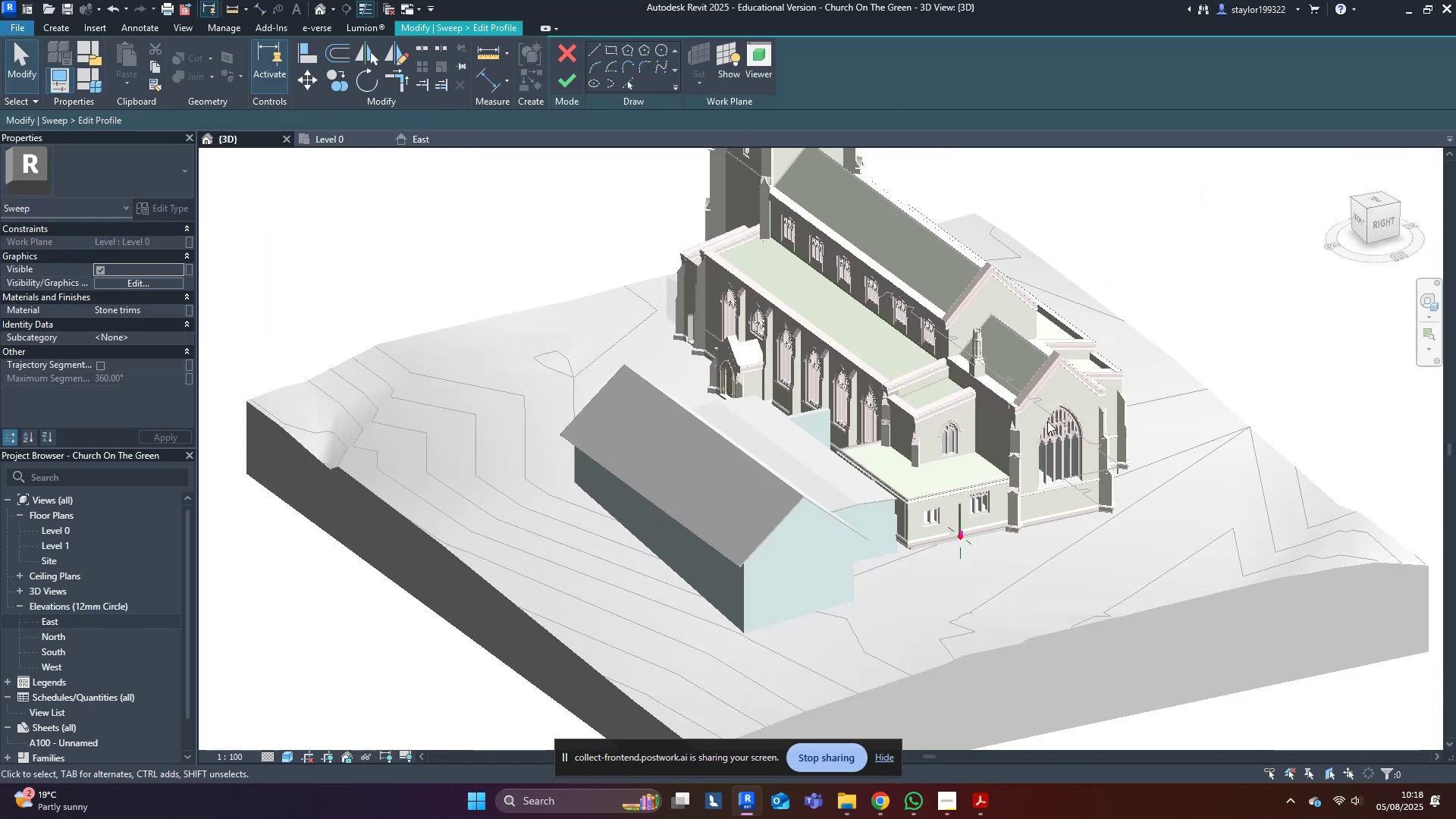 
scroll: coordinate [986, 540], scroll_direction: up, amount: 8.0
 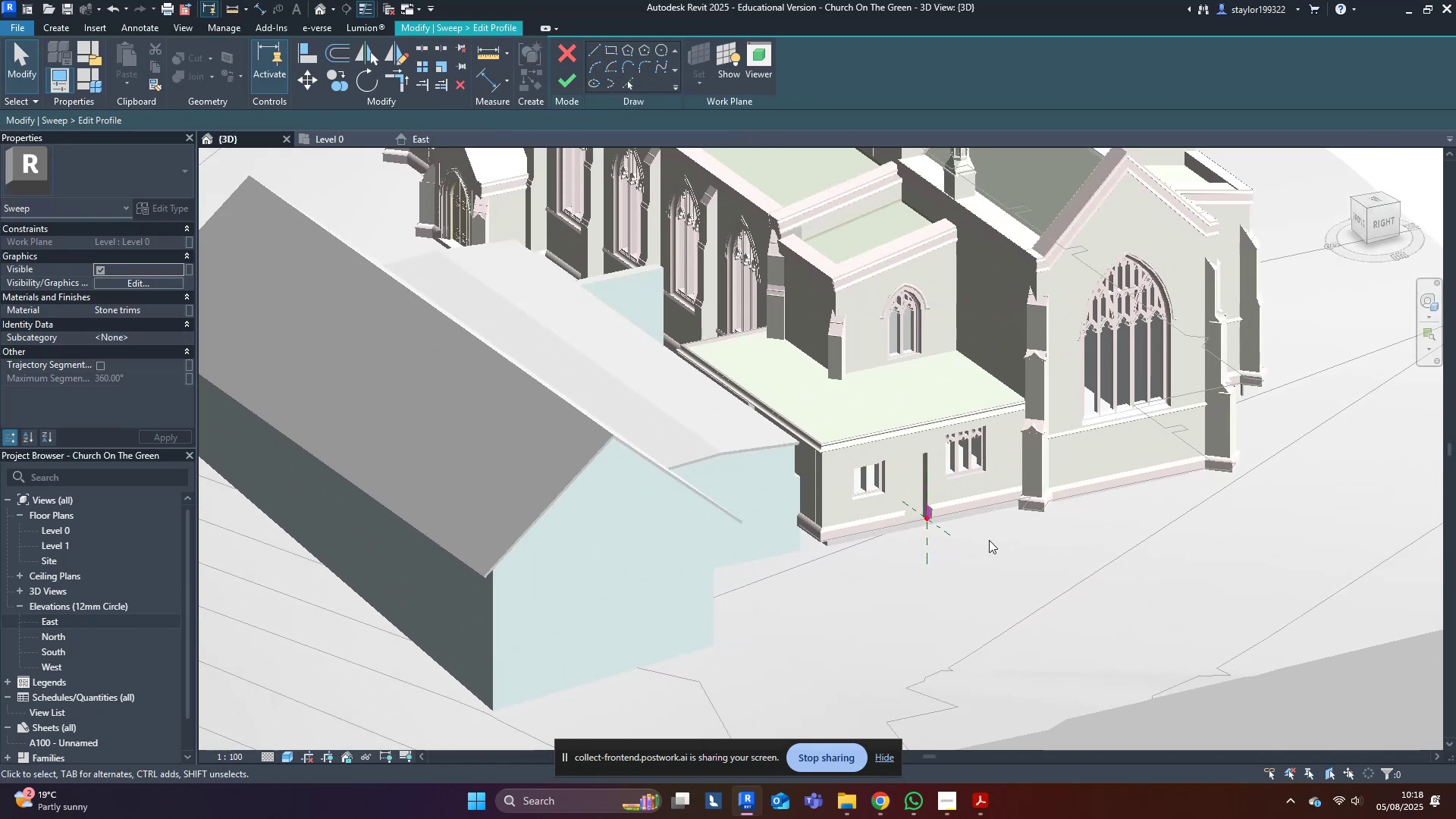 
hold_key(key=ShiftLeft, duration=0.36)
 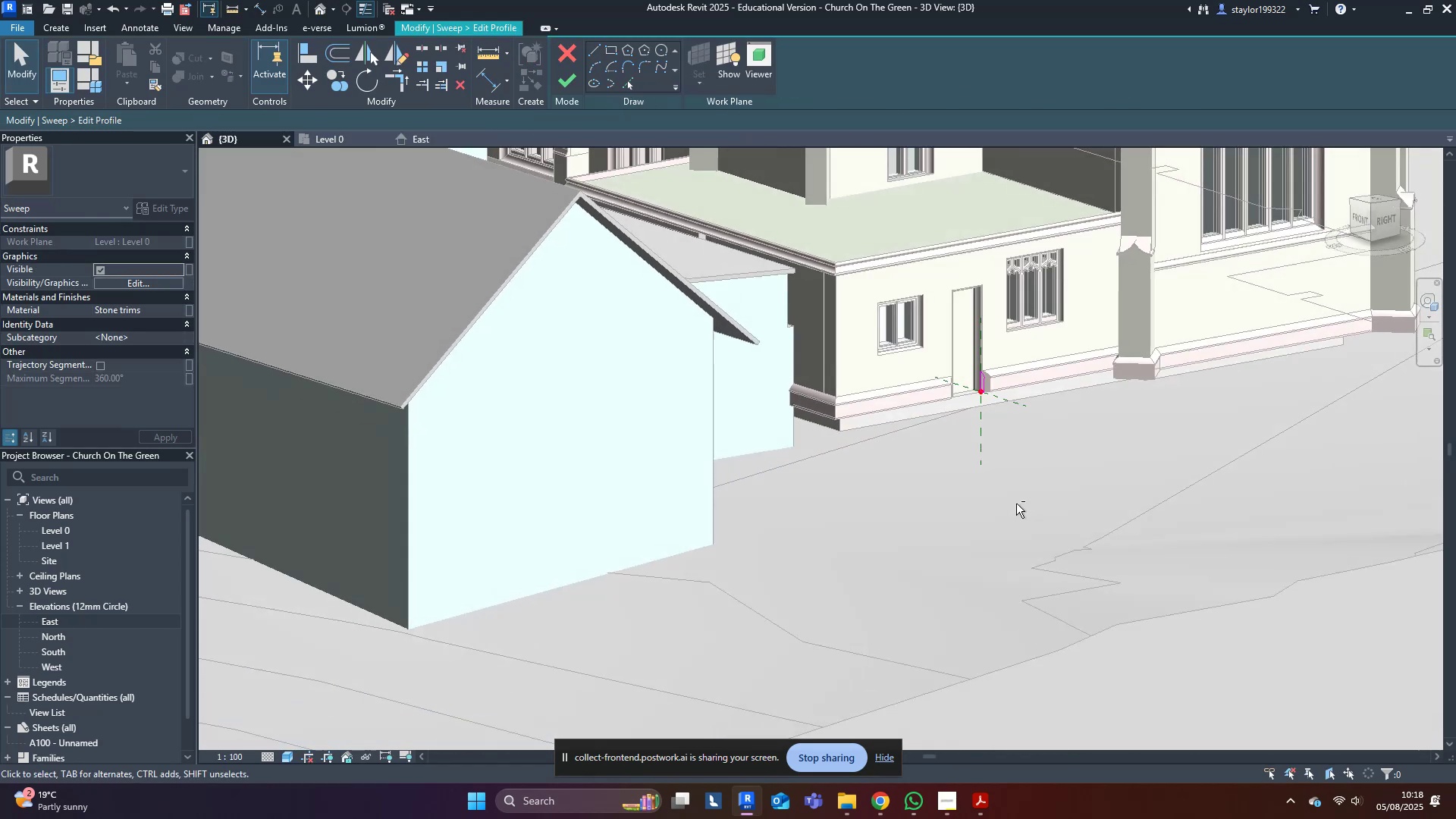 
scroll: coordinate [956, 449], scroll_direction: up, amount: 3.0
 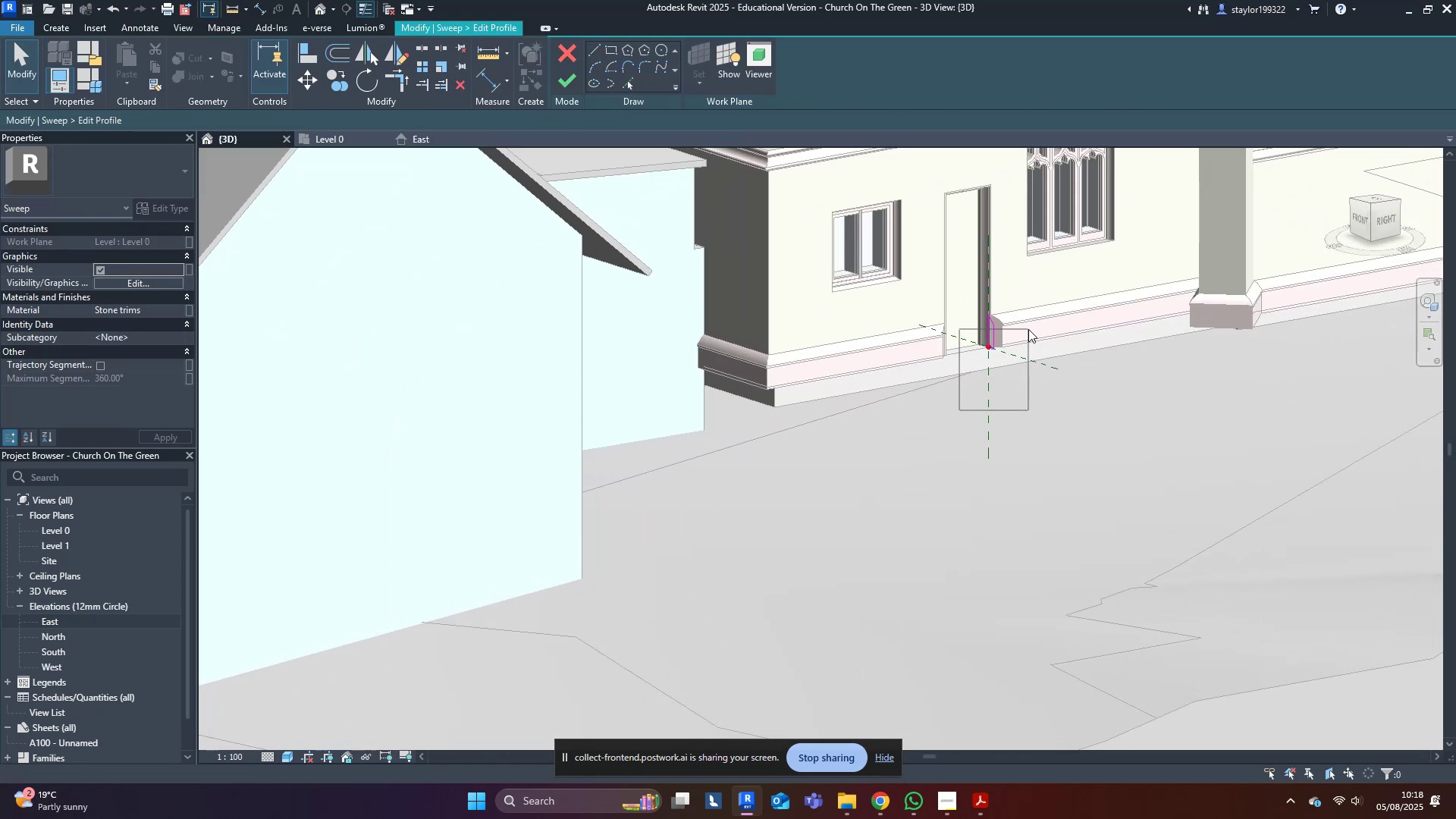 
key(Shift+ArrowDown)
 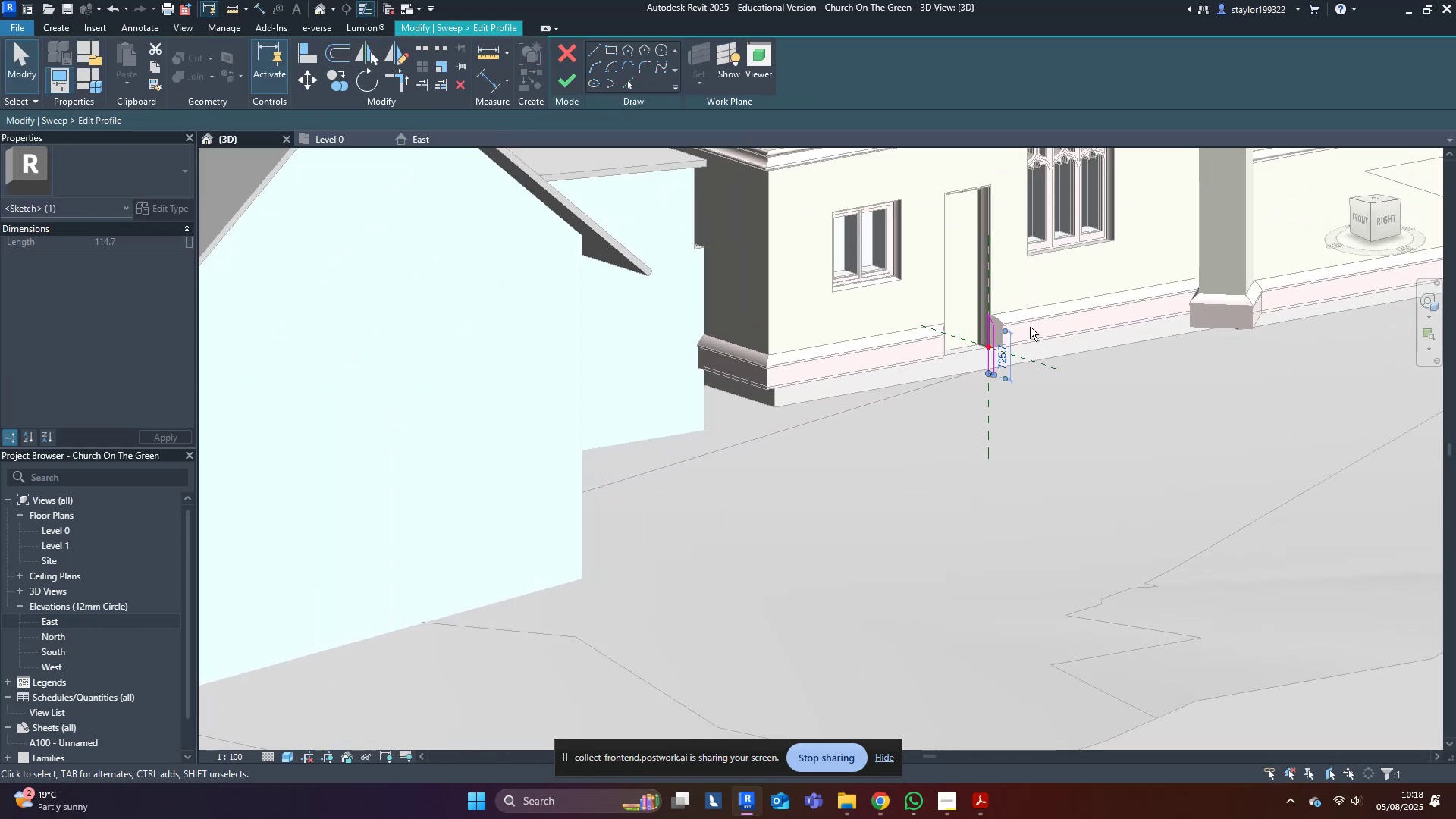 
key(Shift+ArrowDown)
 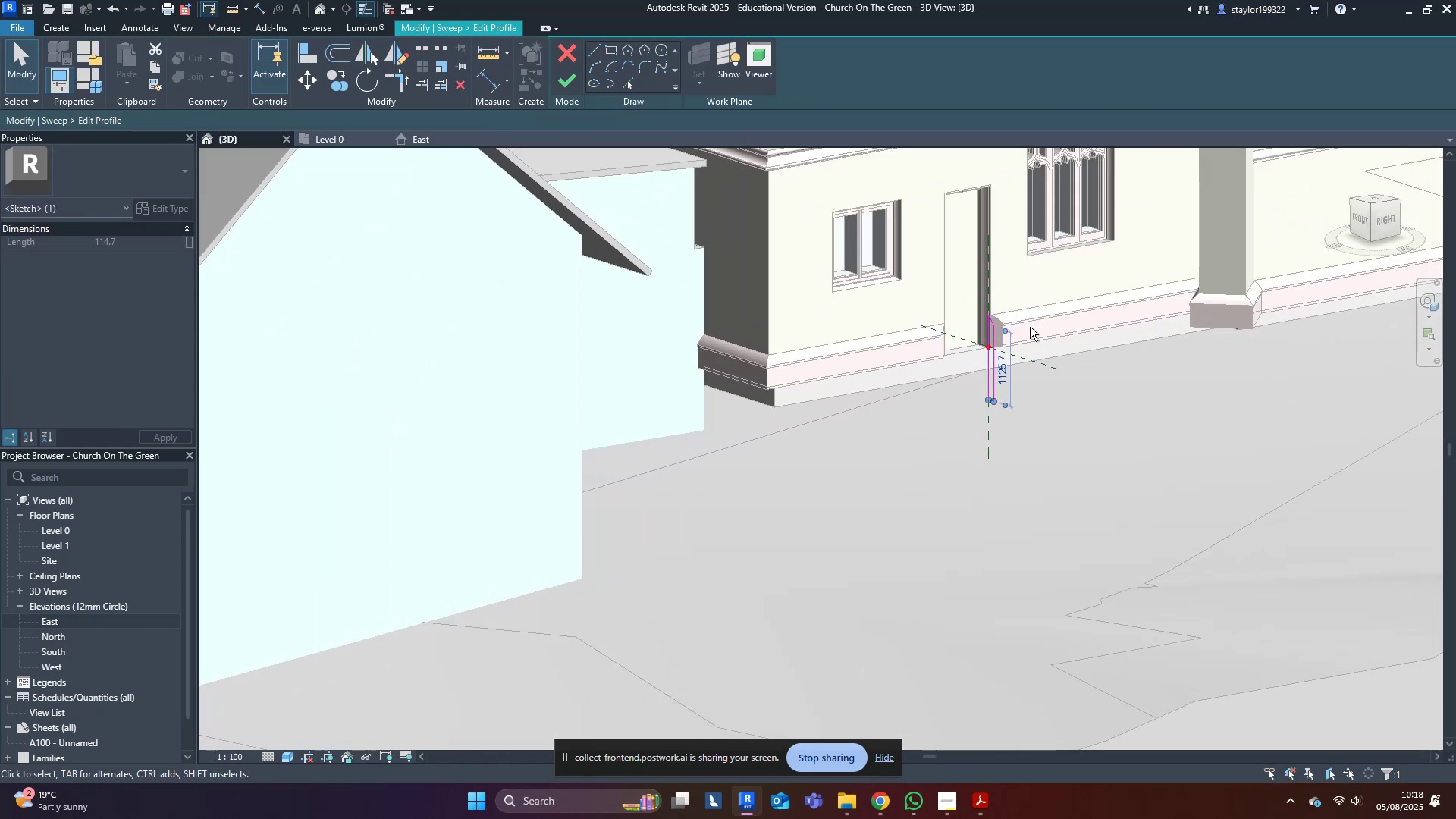 
key(Shift+ArrowDown)
 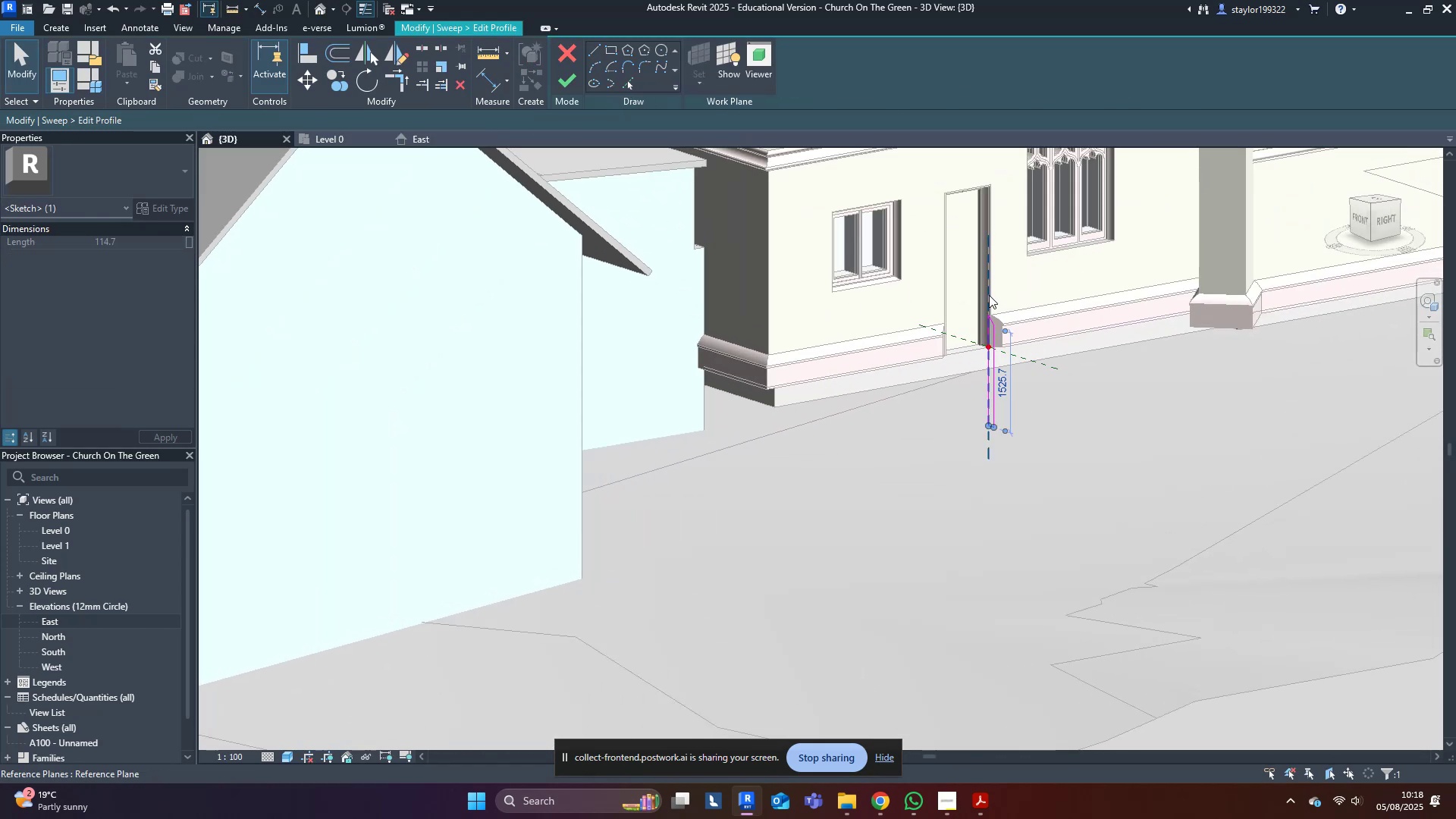 
left_click([1099, 315])
 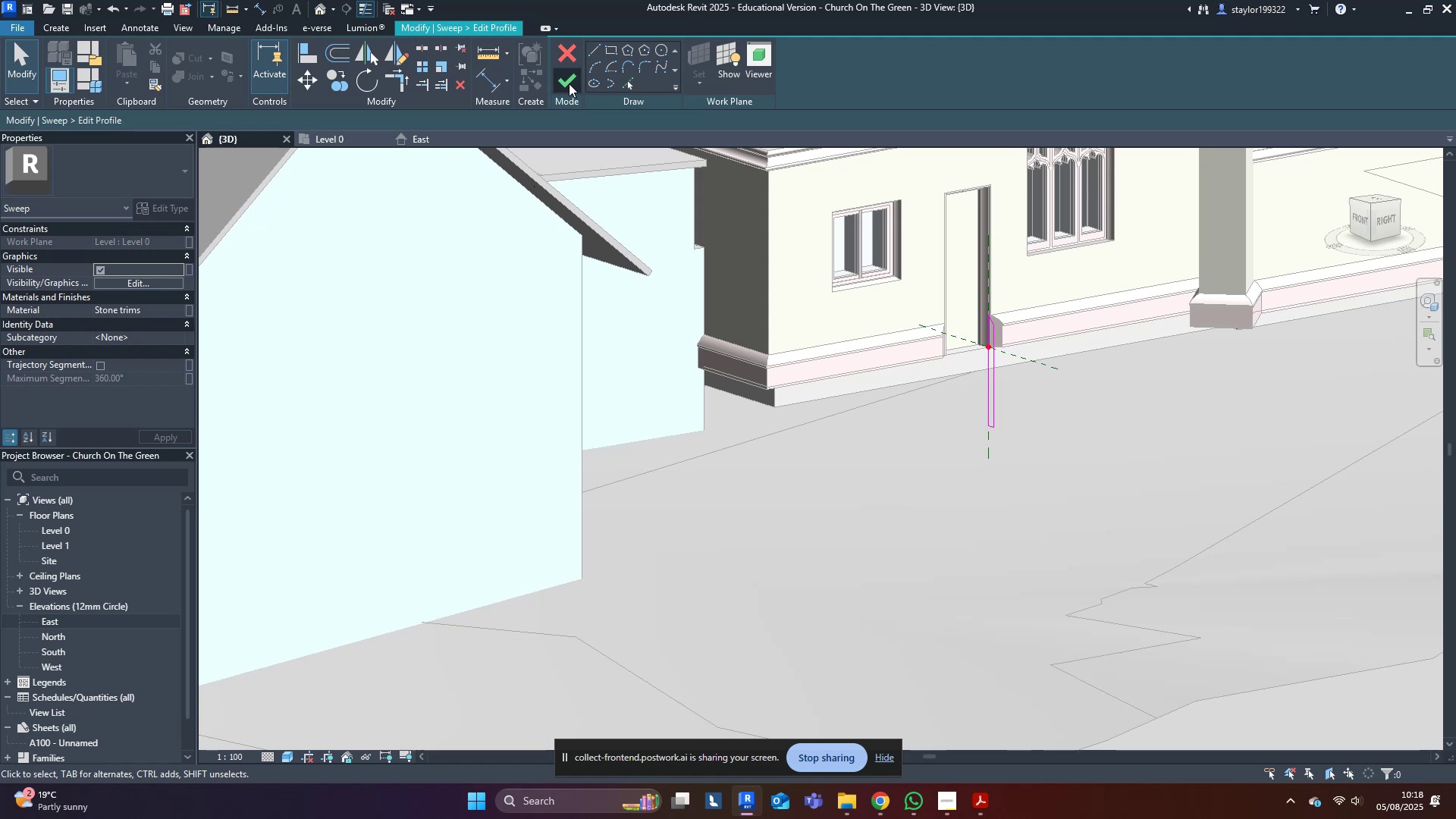 
double_click([569, 83])
 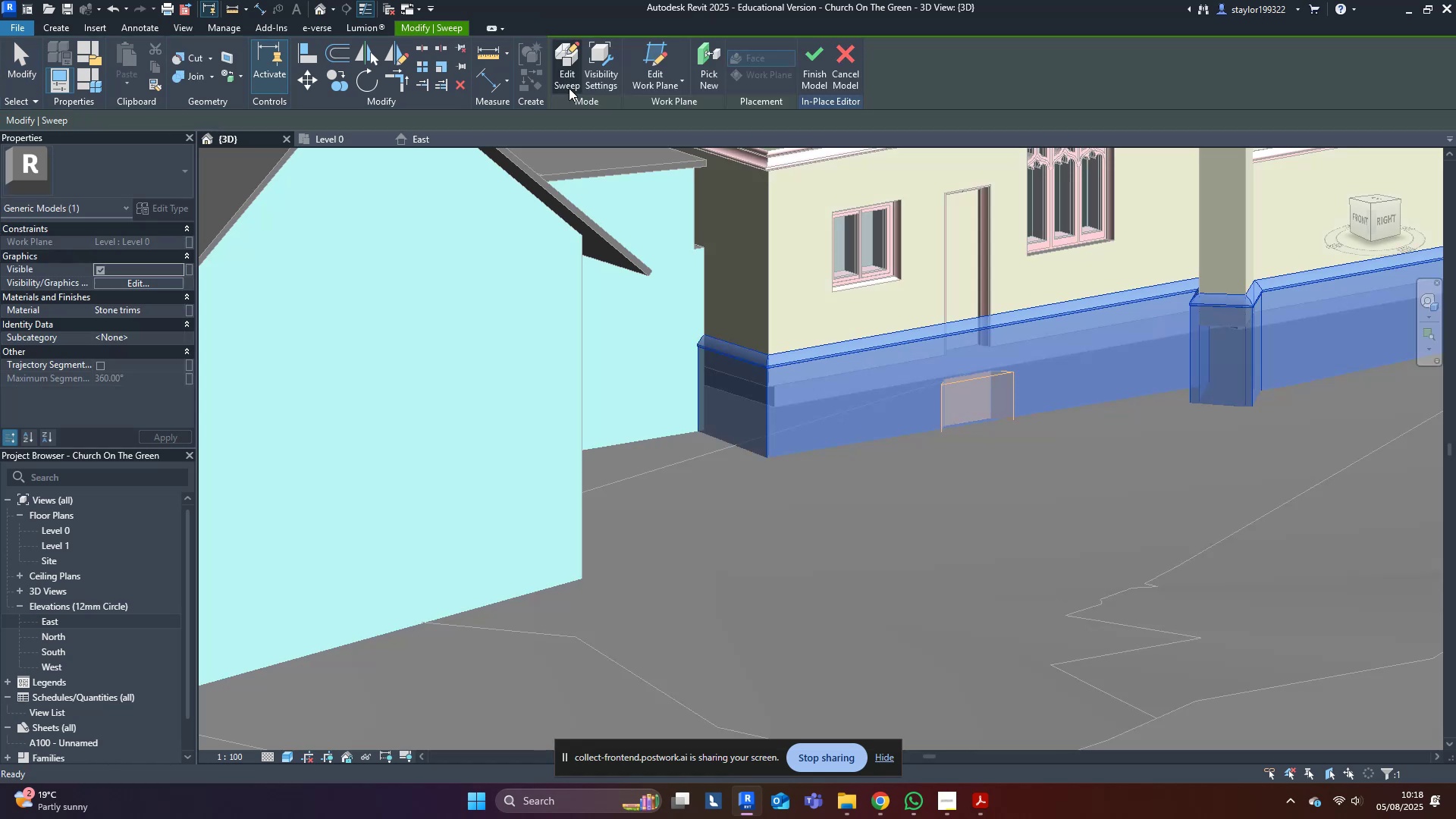 
key(Escape)
 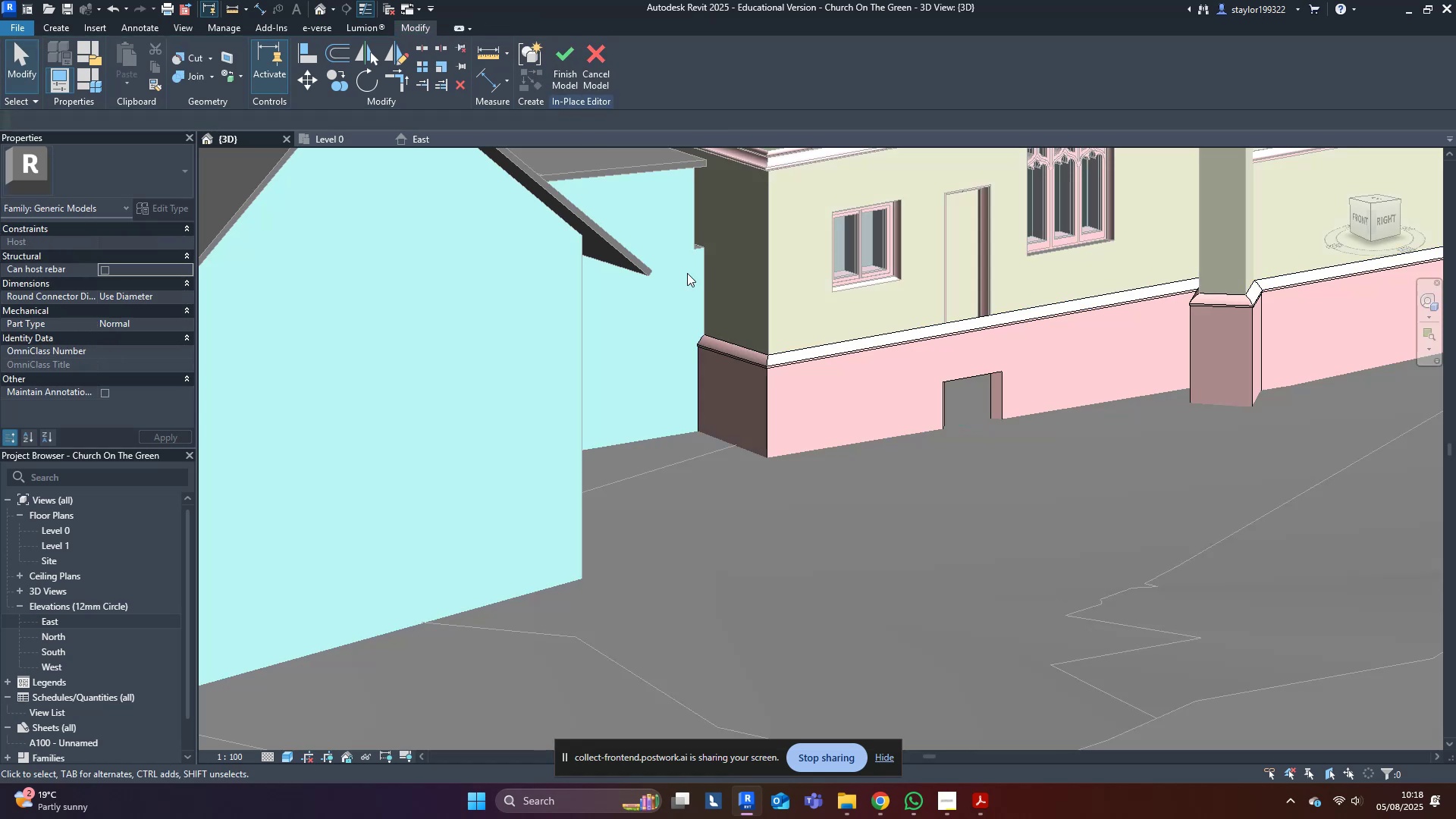 
scroll: coordinate [735, 570], scroll_direction: down, amount: 5.0
 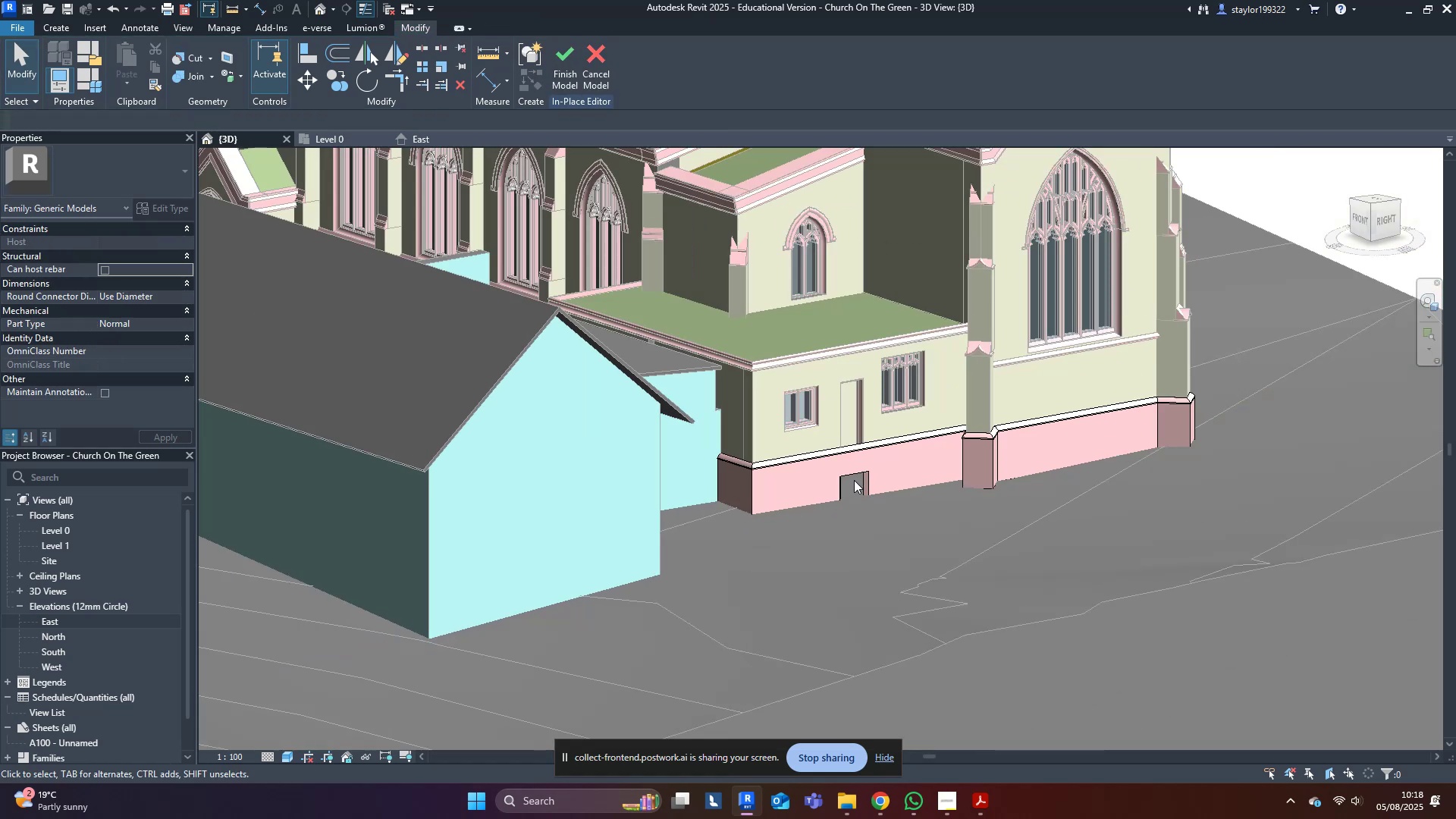 
left_click([859, 476])
 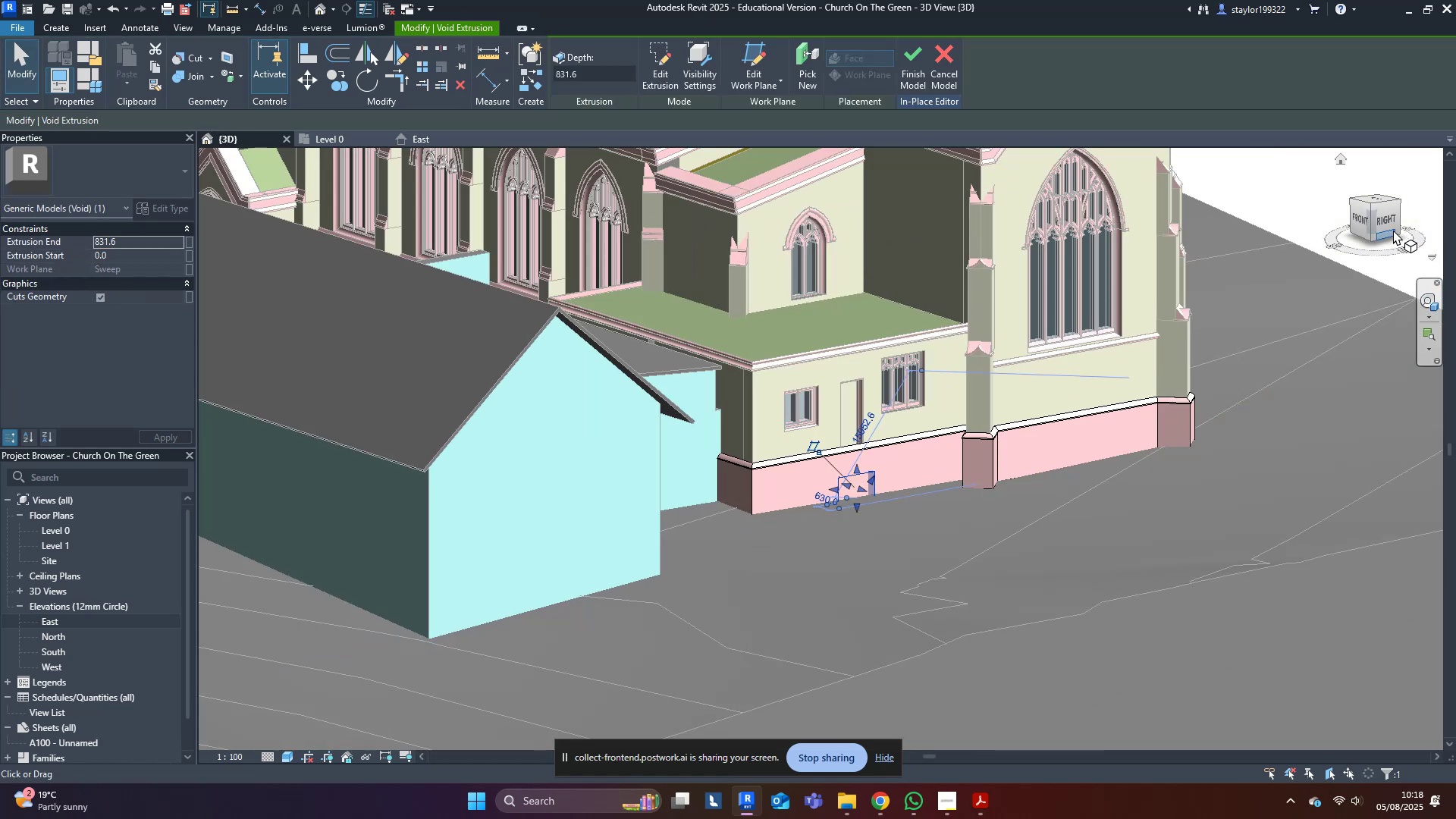 
left_click([1392, 224])
 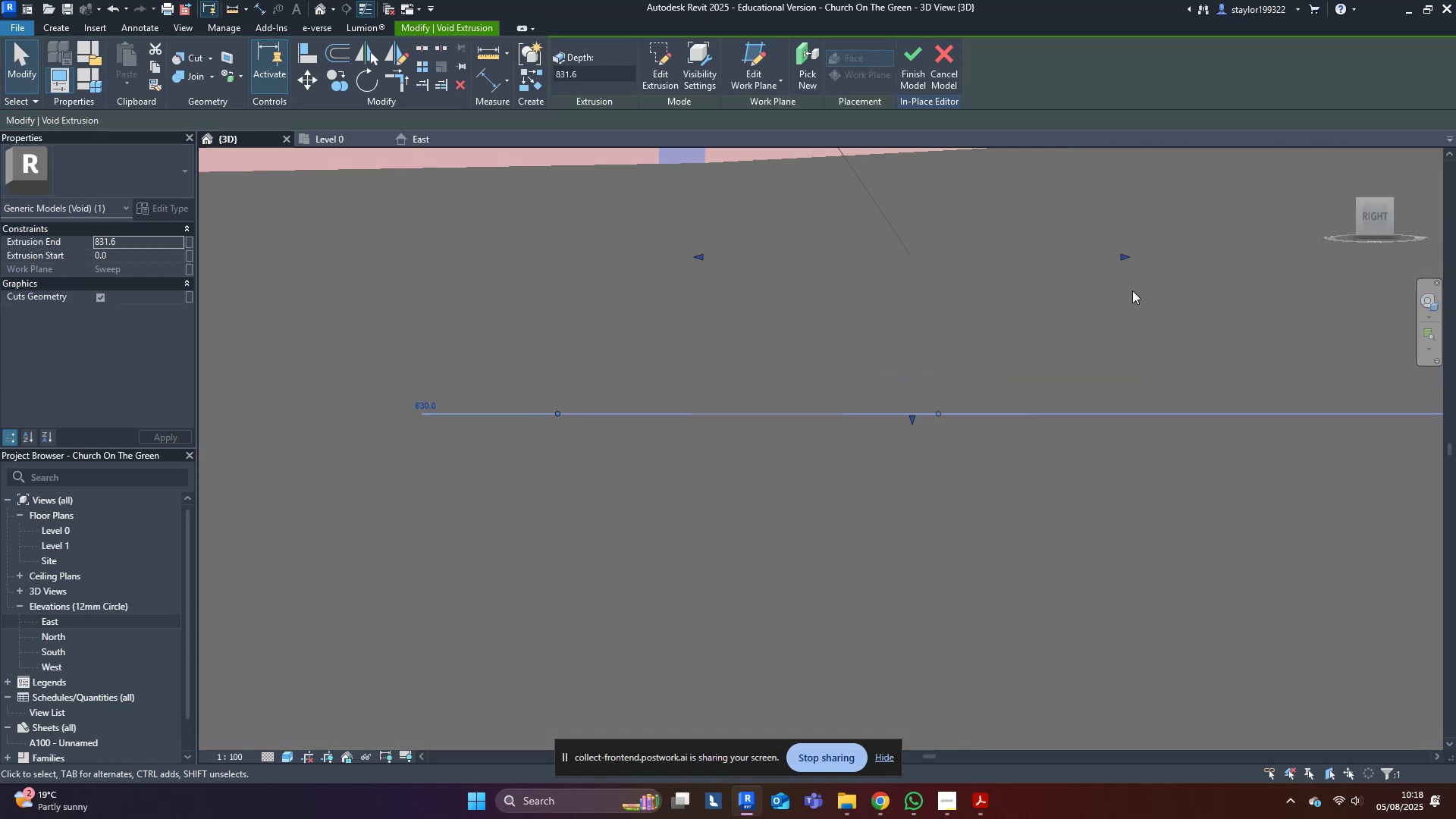 
scroll: coordinate [987, 648], scroll_direction: down, amount: 8.0
 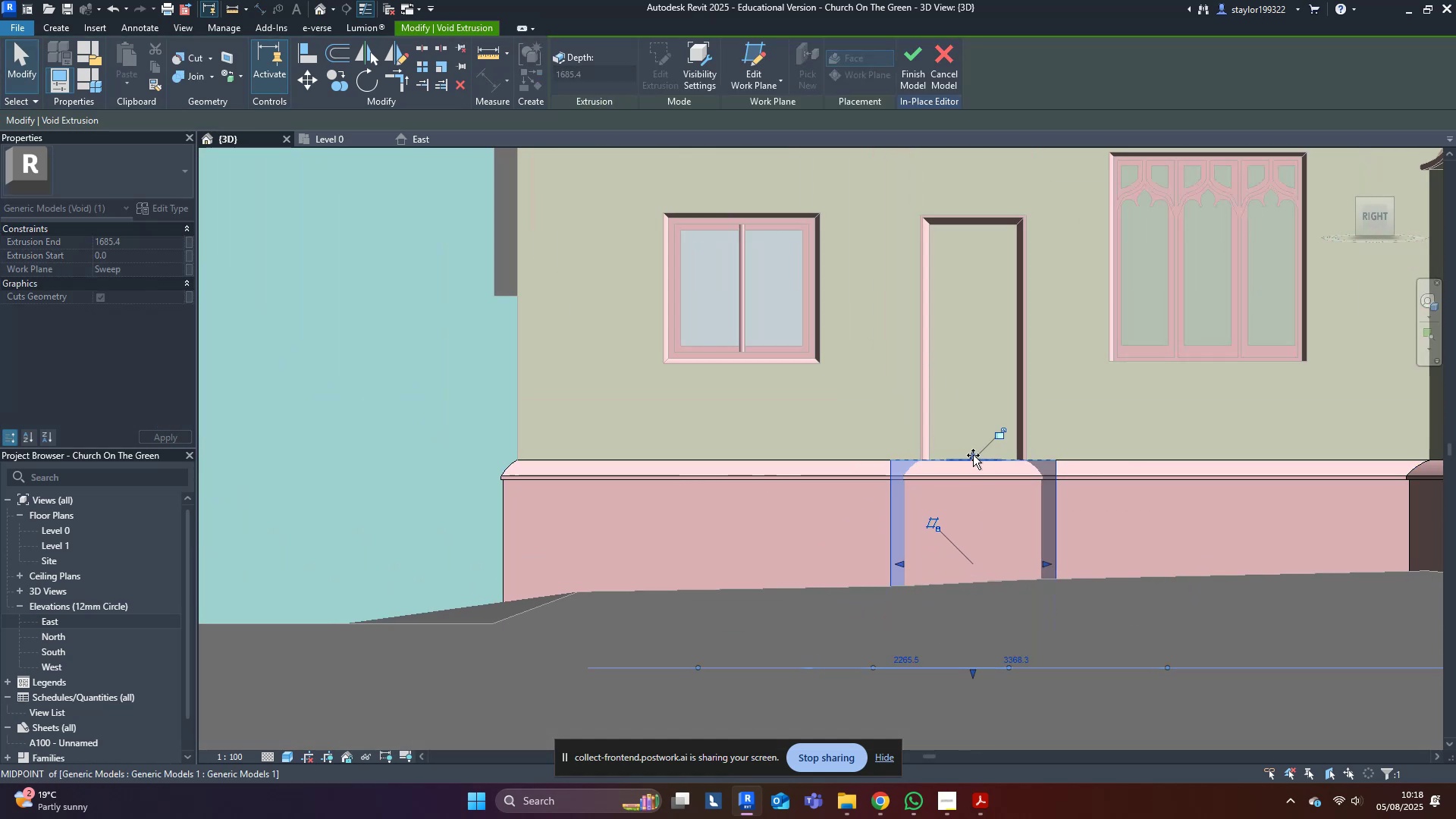 
double_click([1133, 419])
 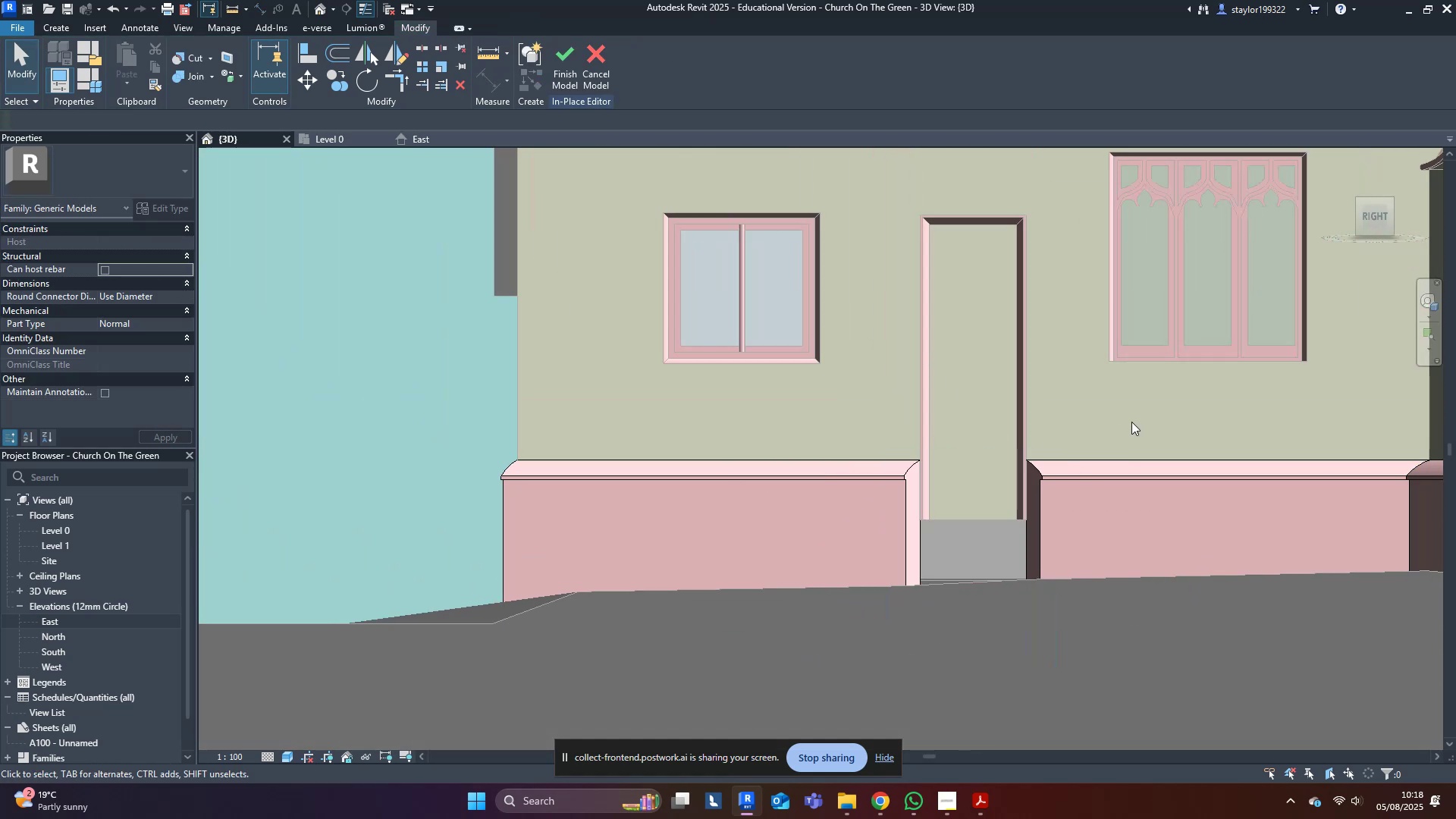 
scroll: coordinate [1092, 467], scroll_direction: down, amount: 5.0
 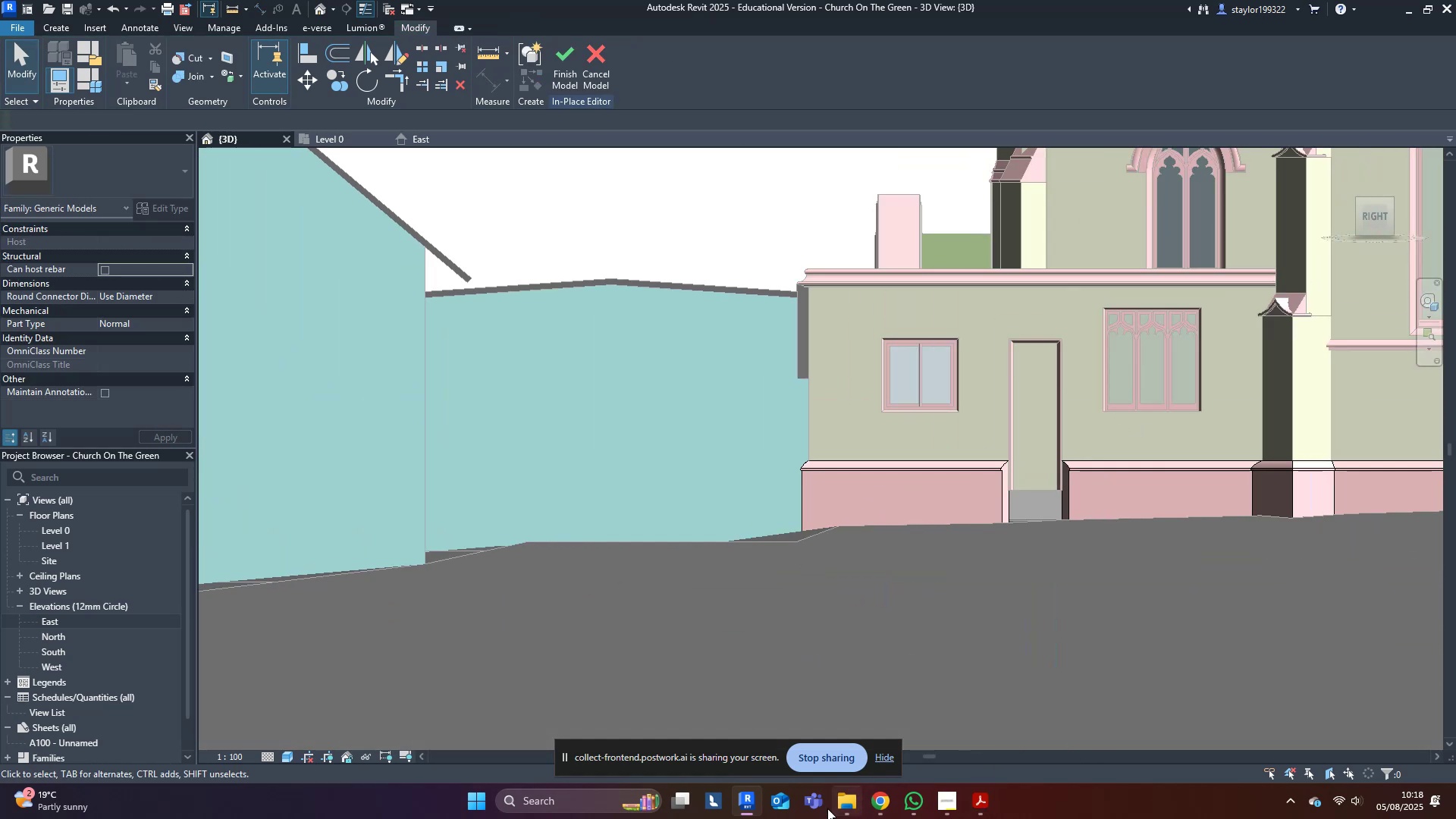 
left_click([849, 803])
 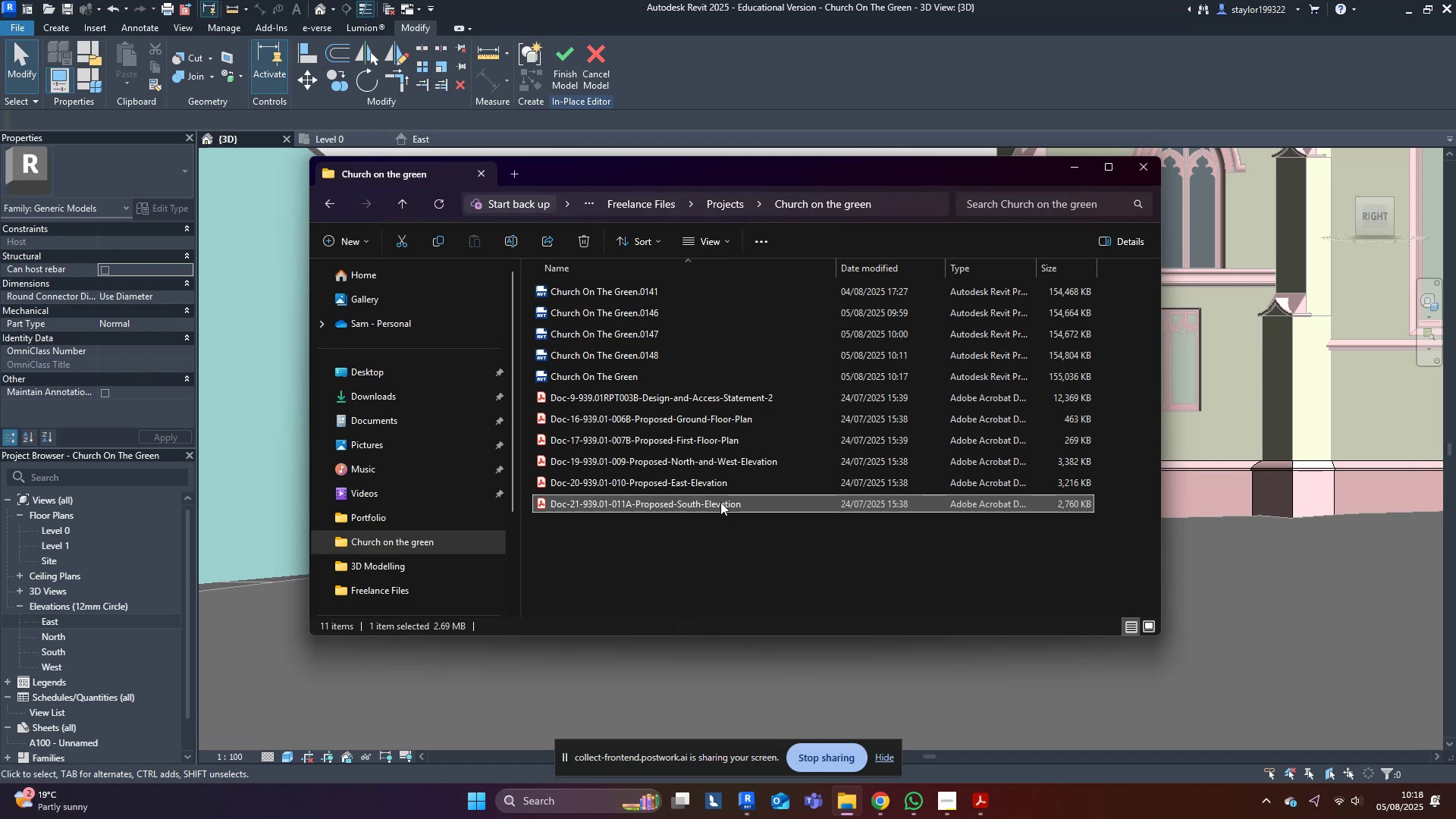 
double_click([721, 485])
 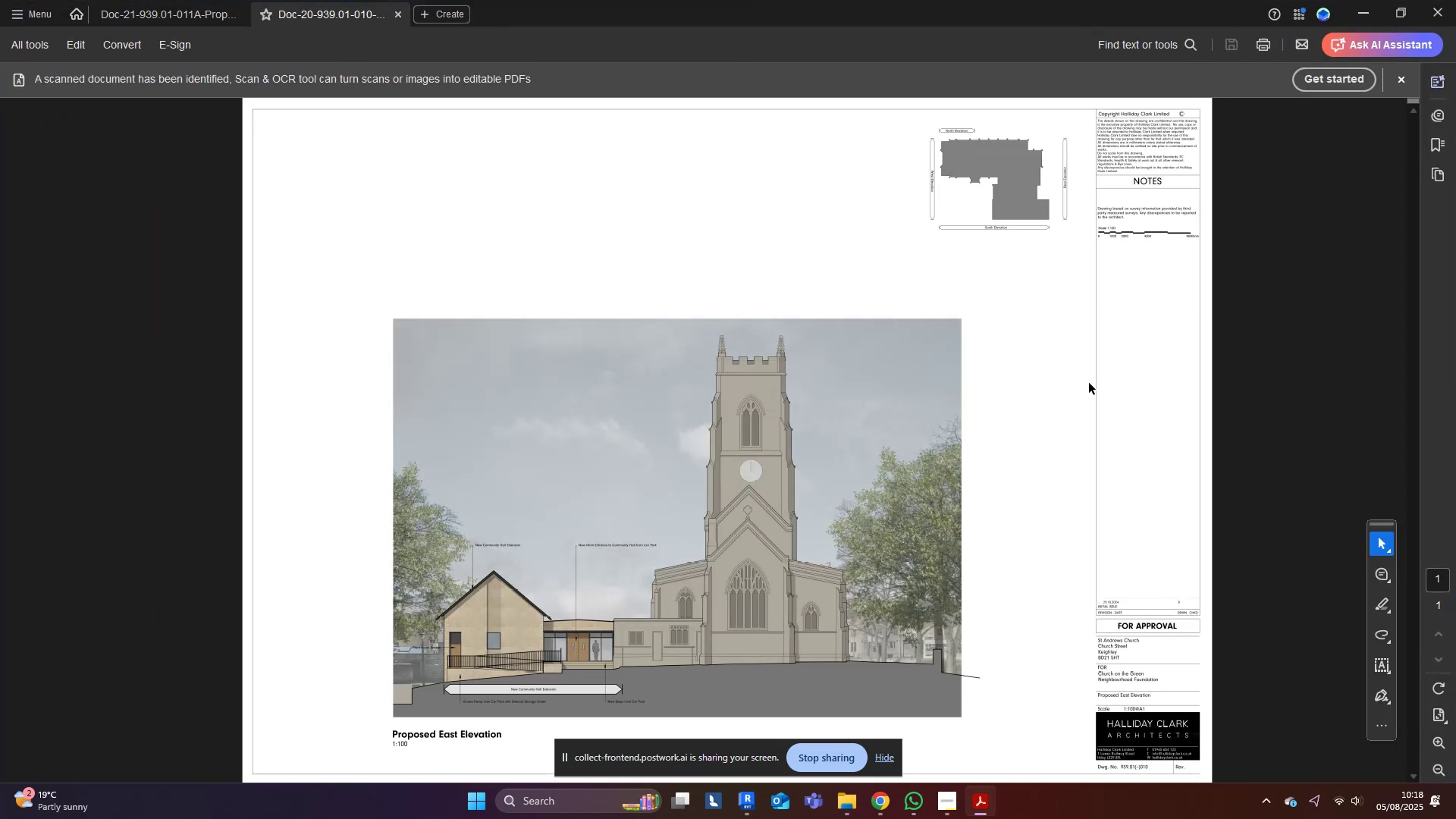 
scroll: coordinate [720, 580], scroll_direction: down, amount: 3.0
 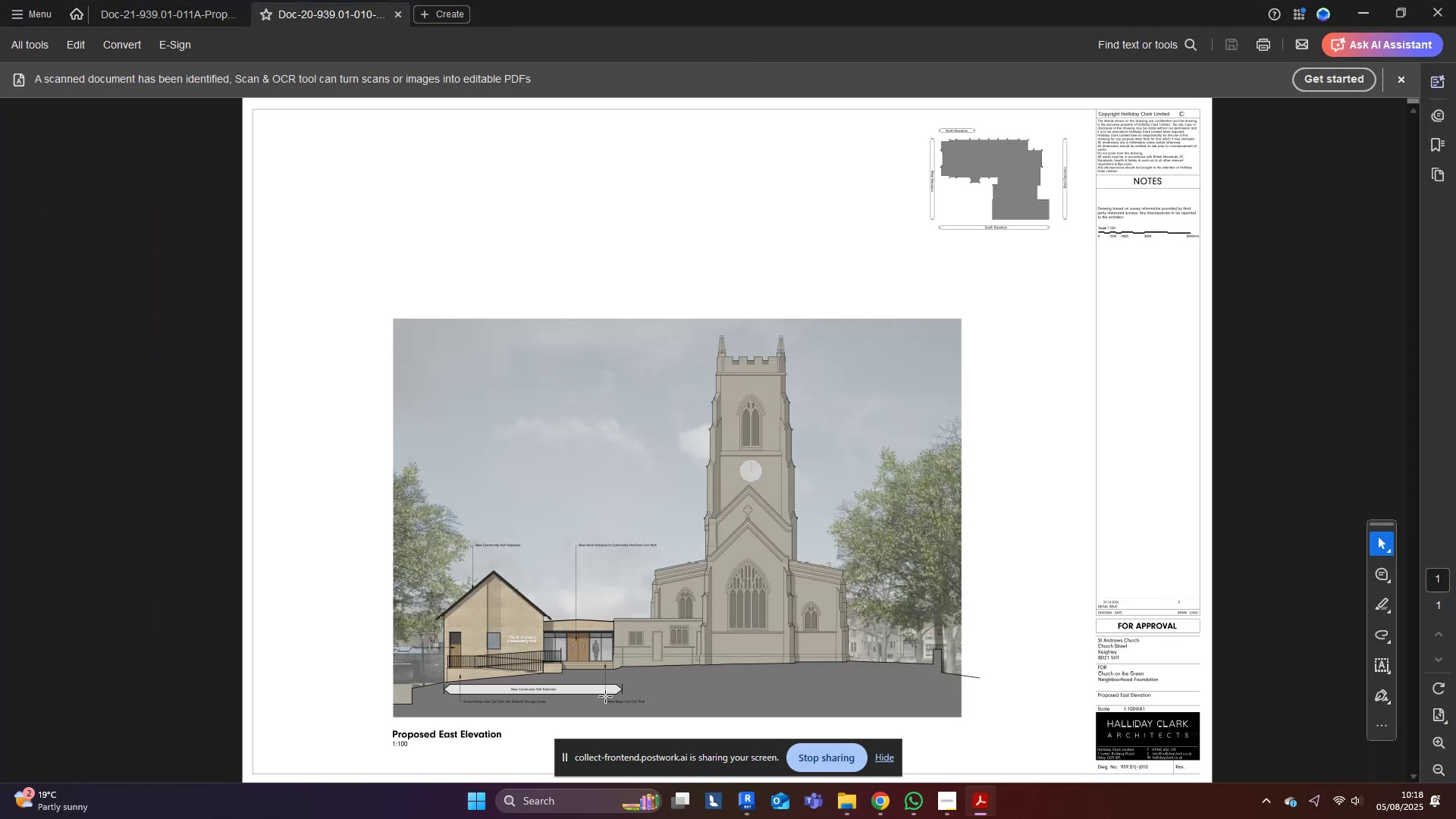 
hold_key(key=ControlLeft, duration=1.53)
scroll: coordinate [561, 674], scroll_direction: up, amount: 8.0
 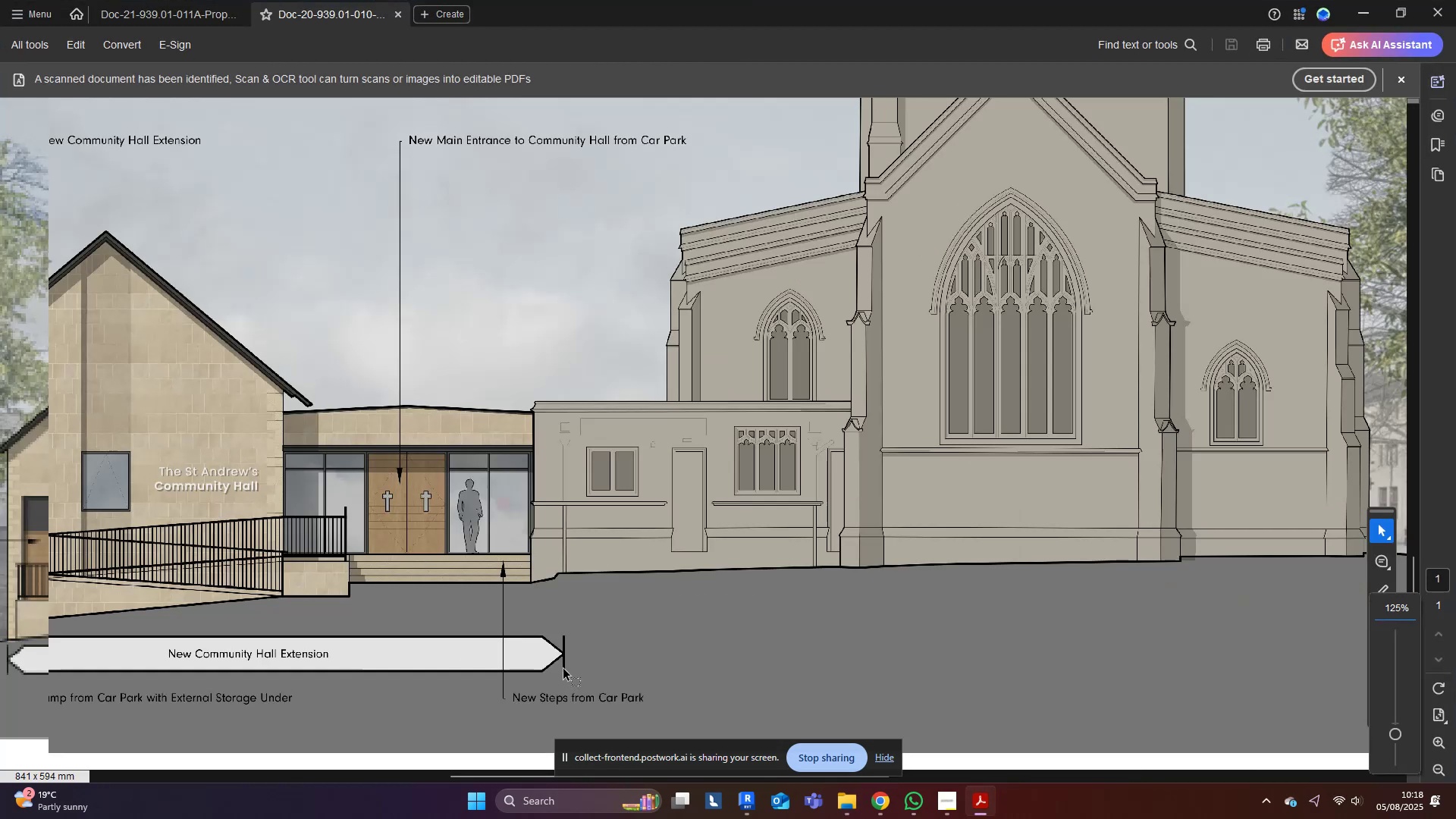 
hold_key(key=ControlLeft, duration=0.46)
 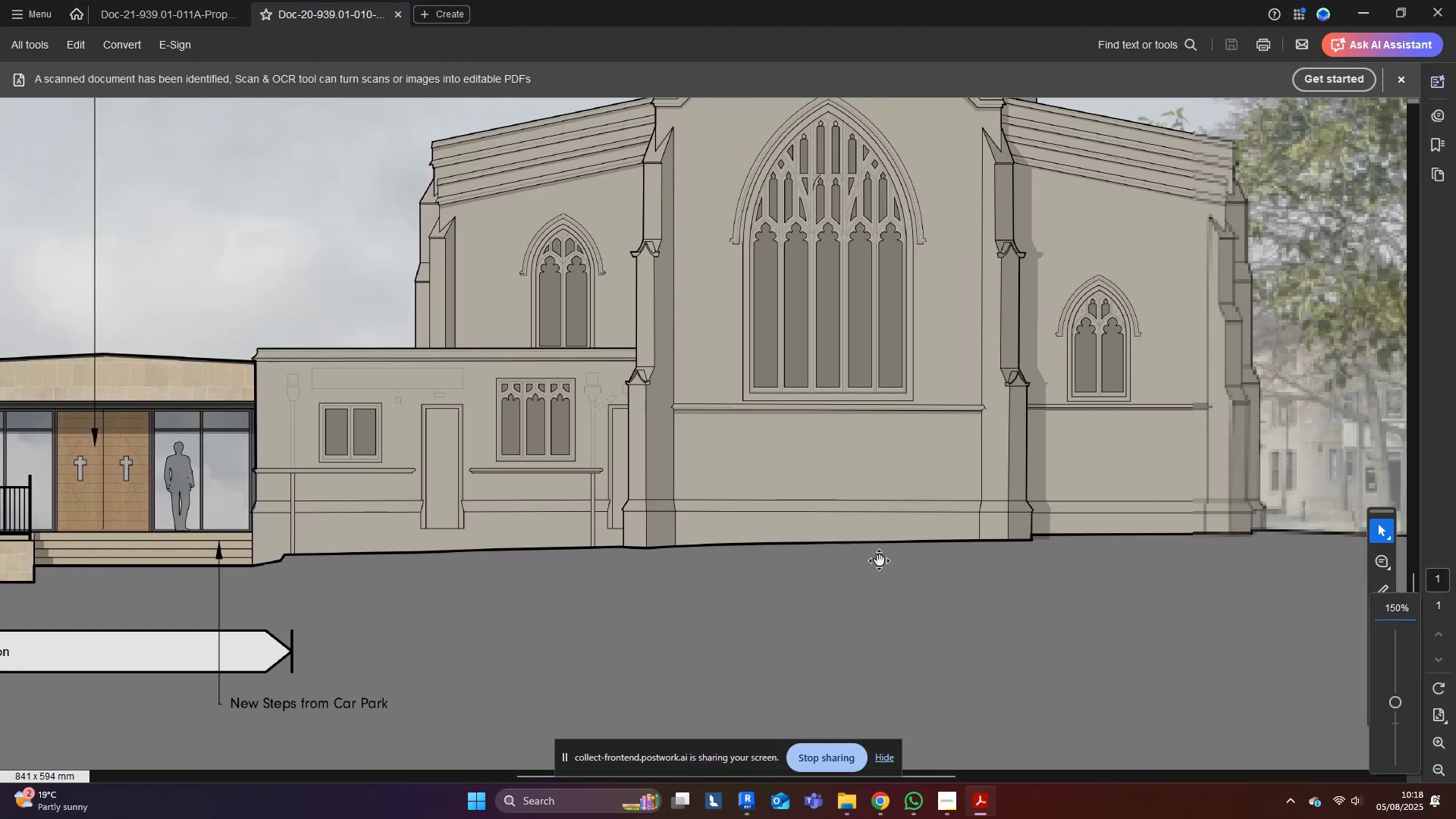 
left_click([1355, 7])
 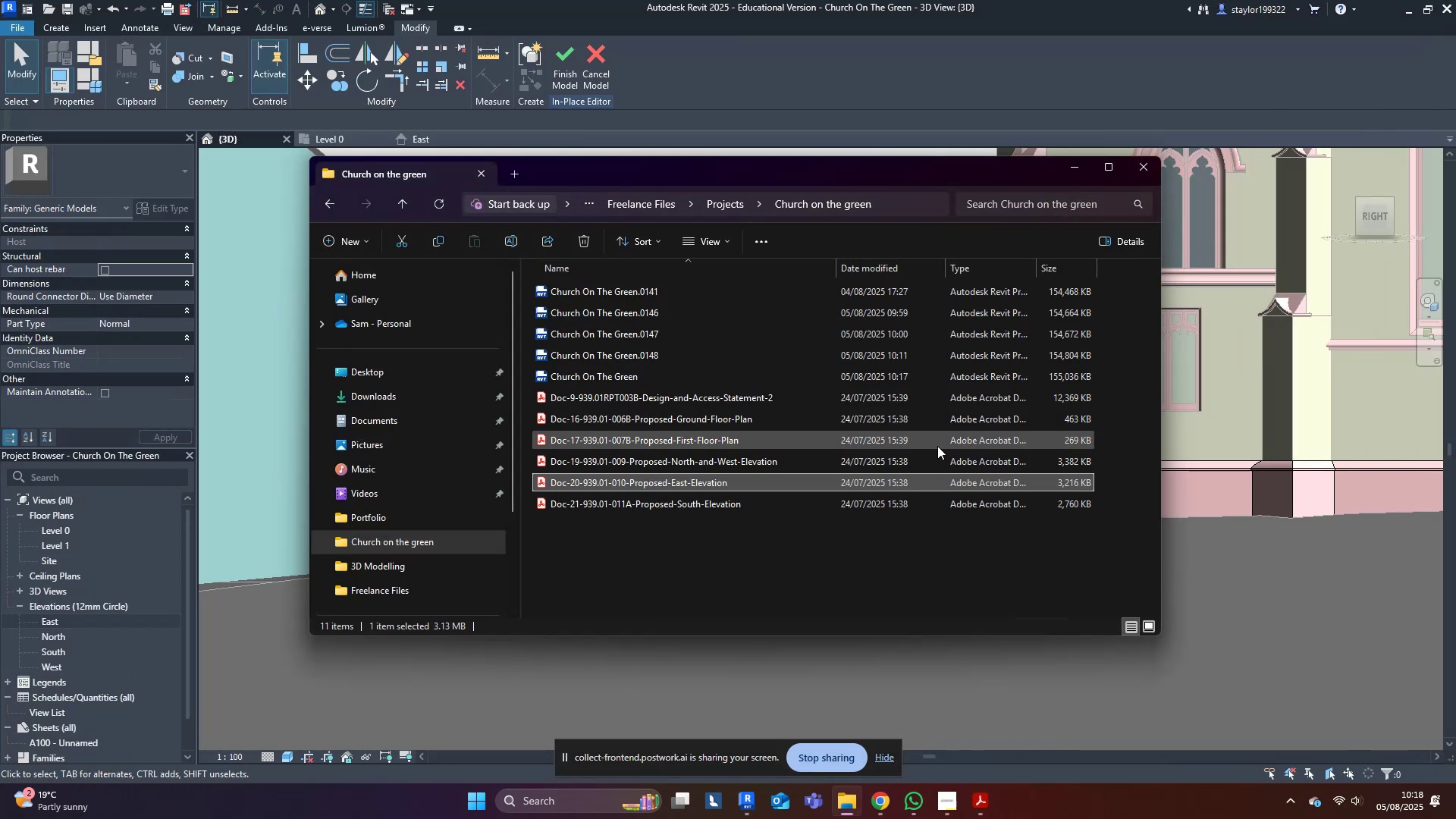 
left_click([890, 0])
 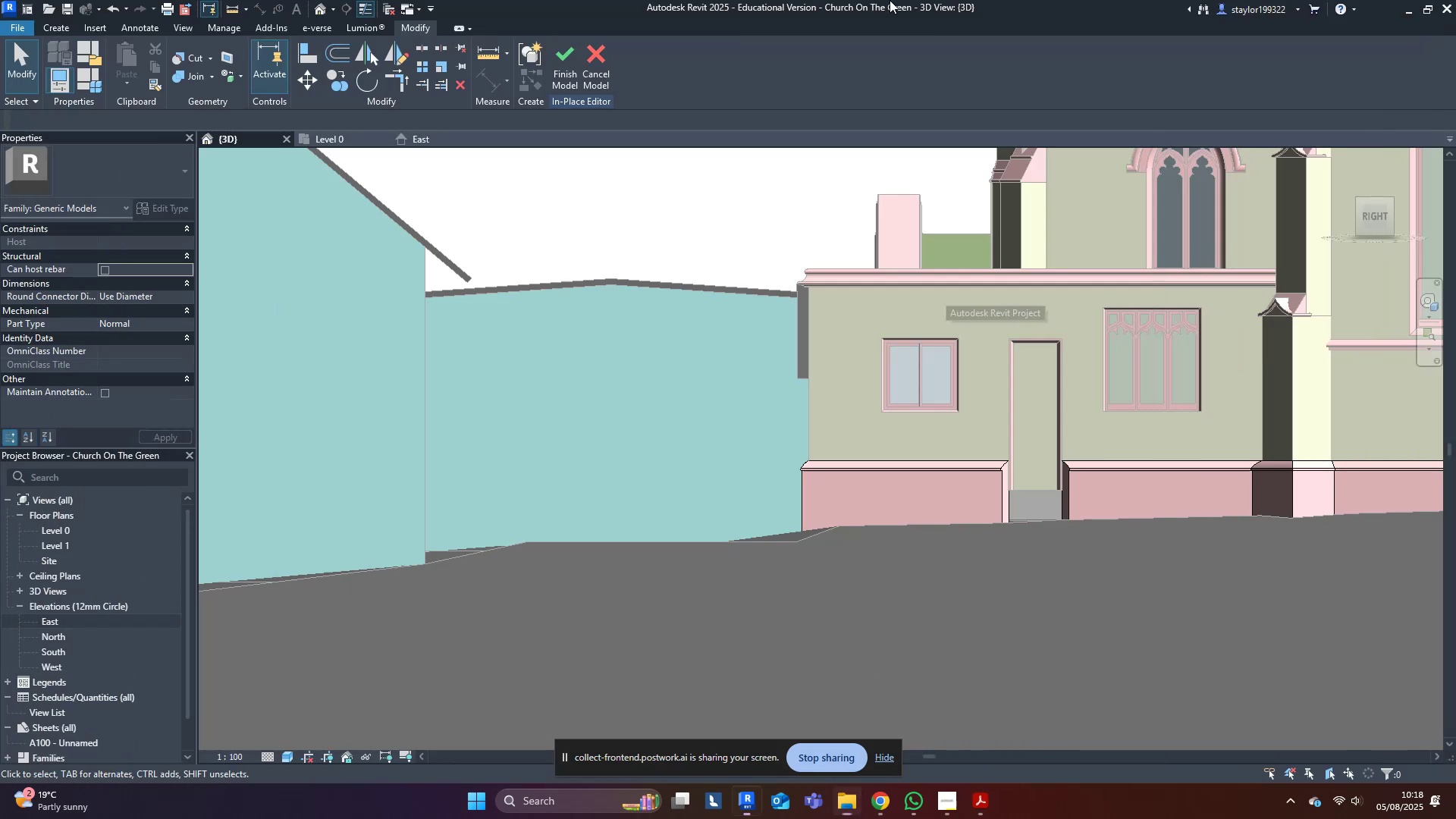 
key(Escape)
 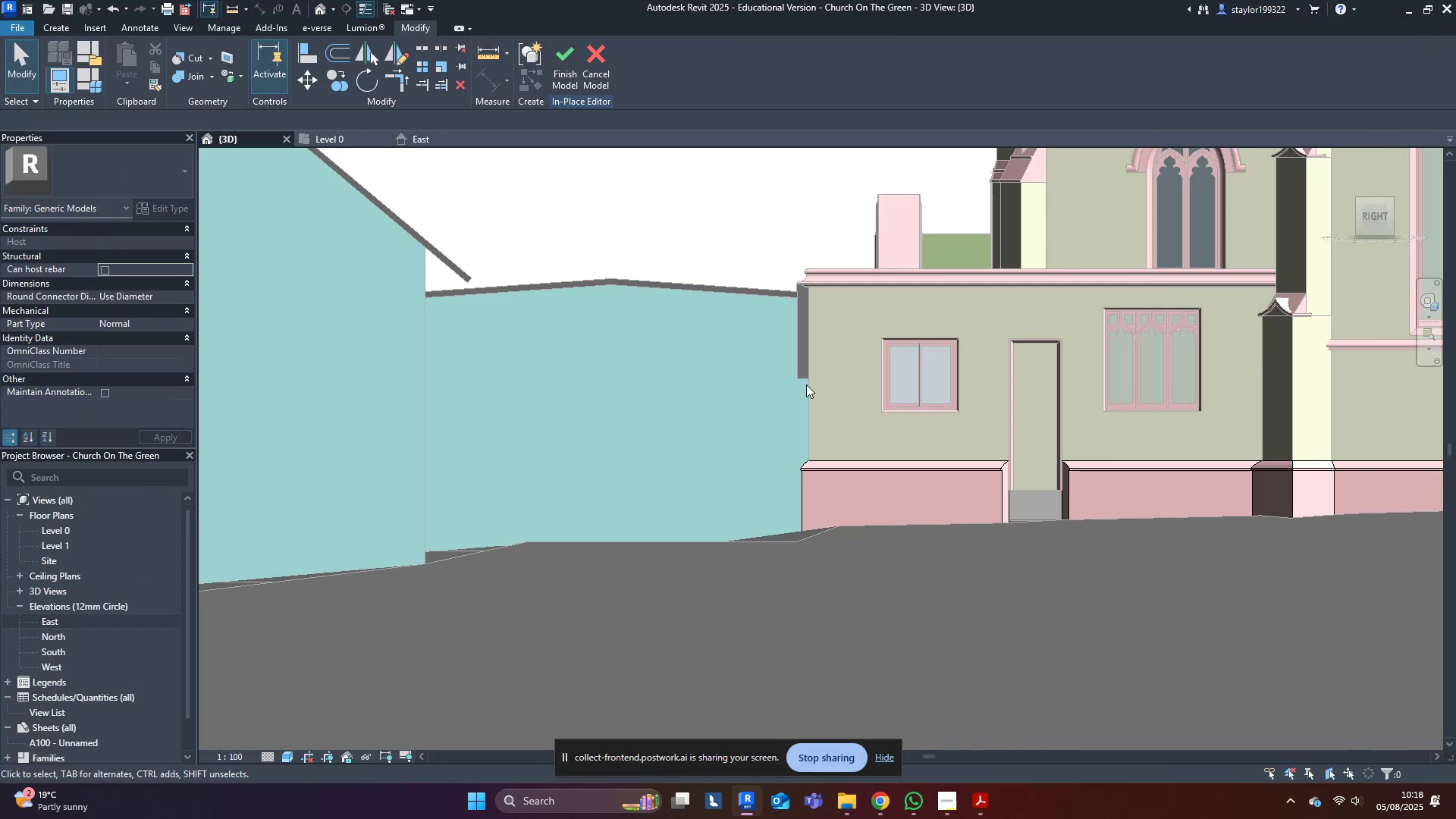 
scroll: coordinate [753, 528], scroll_direction: down, amount: 3.0
 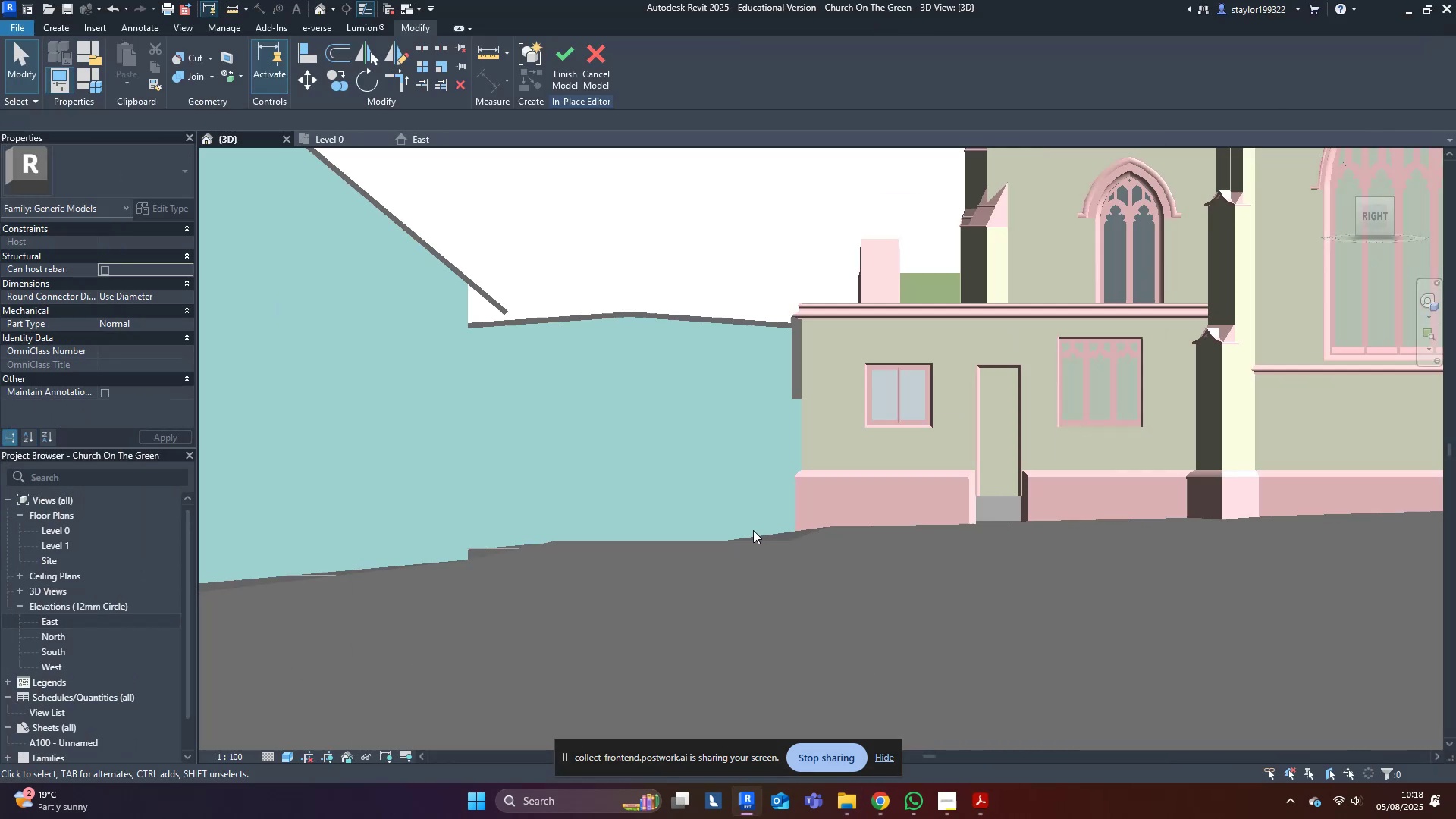 
hold_key(key=ShiftLeft, duration=0.69)
 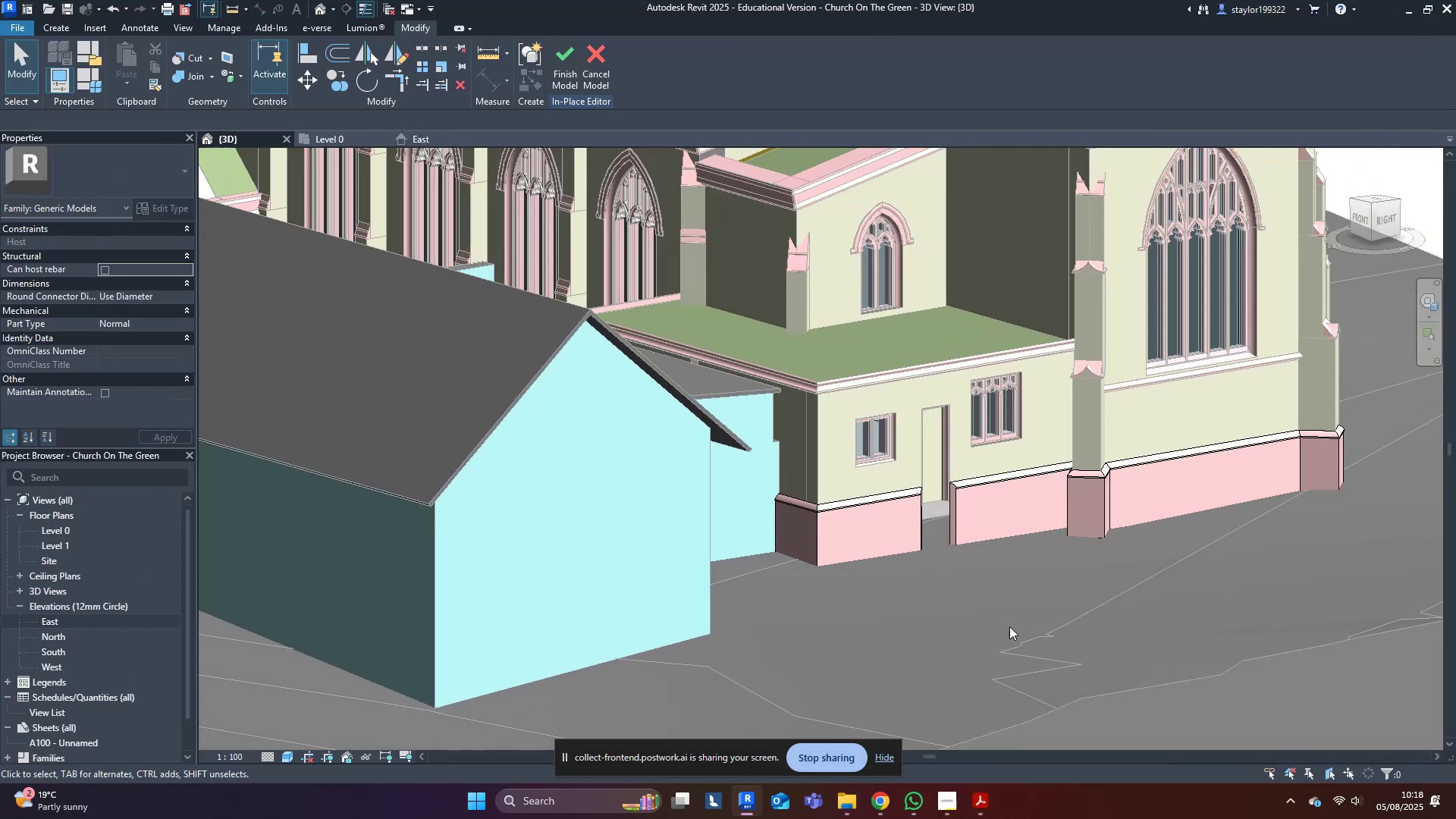 
hold_key(key=ShiftLeft, duration=0.68)
 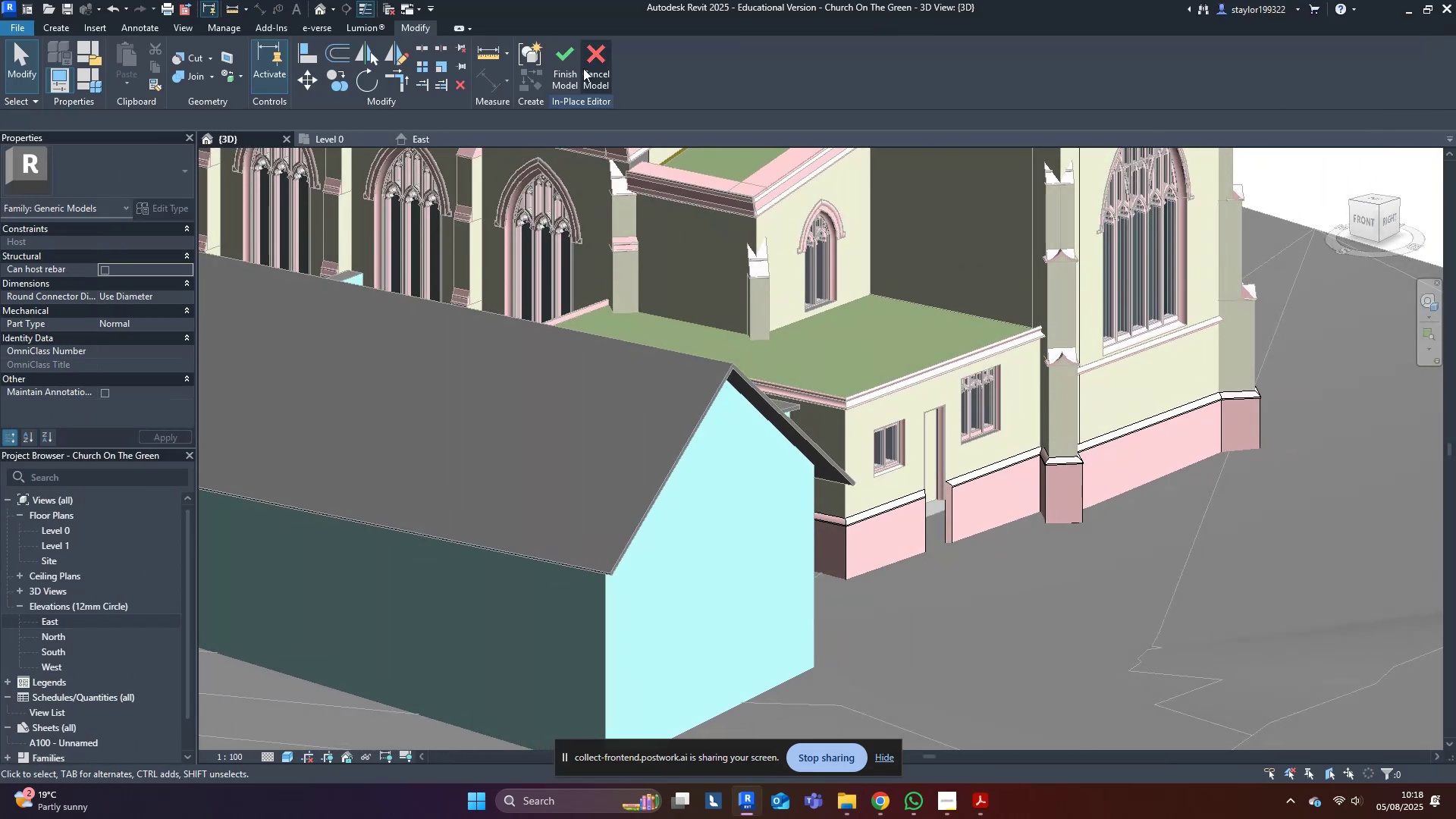 
left_click([566, 63])
 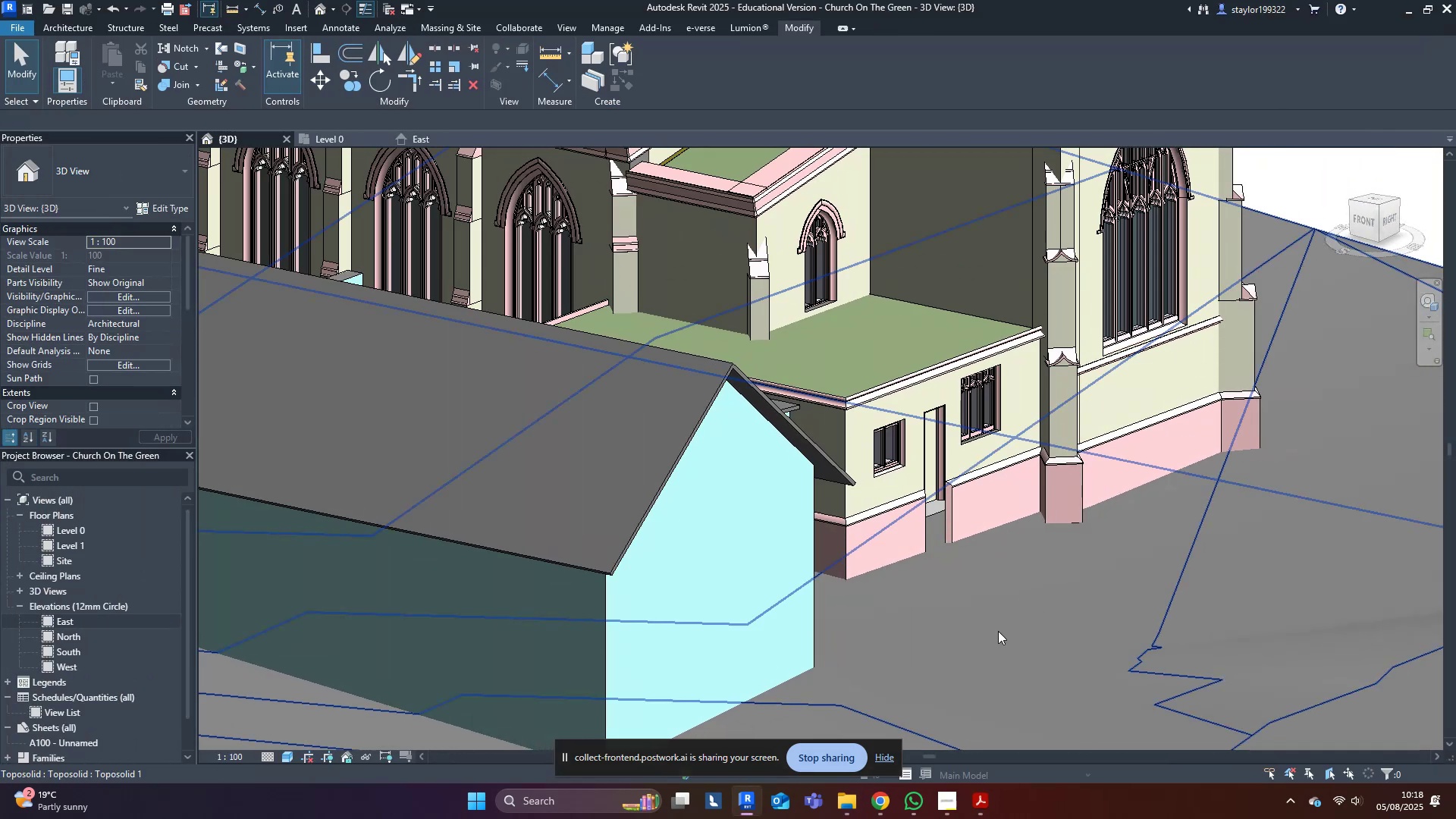 
left_click([981, 619])
 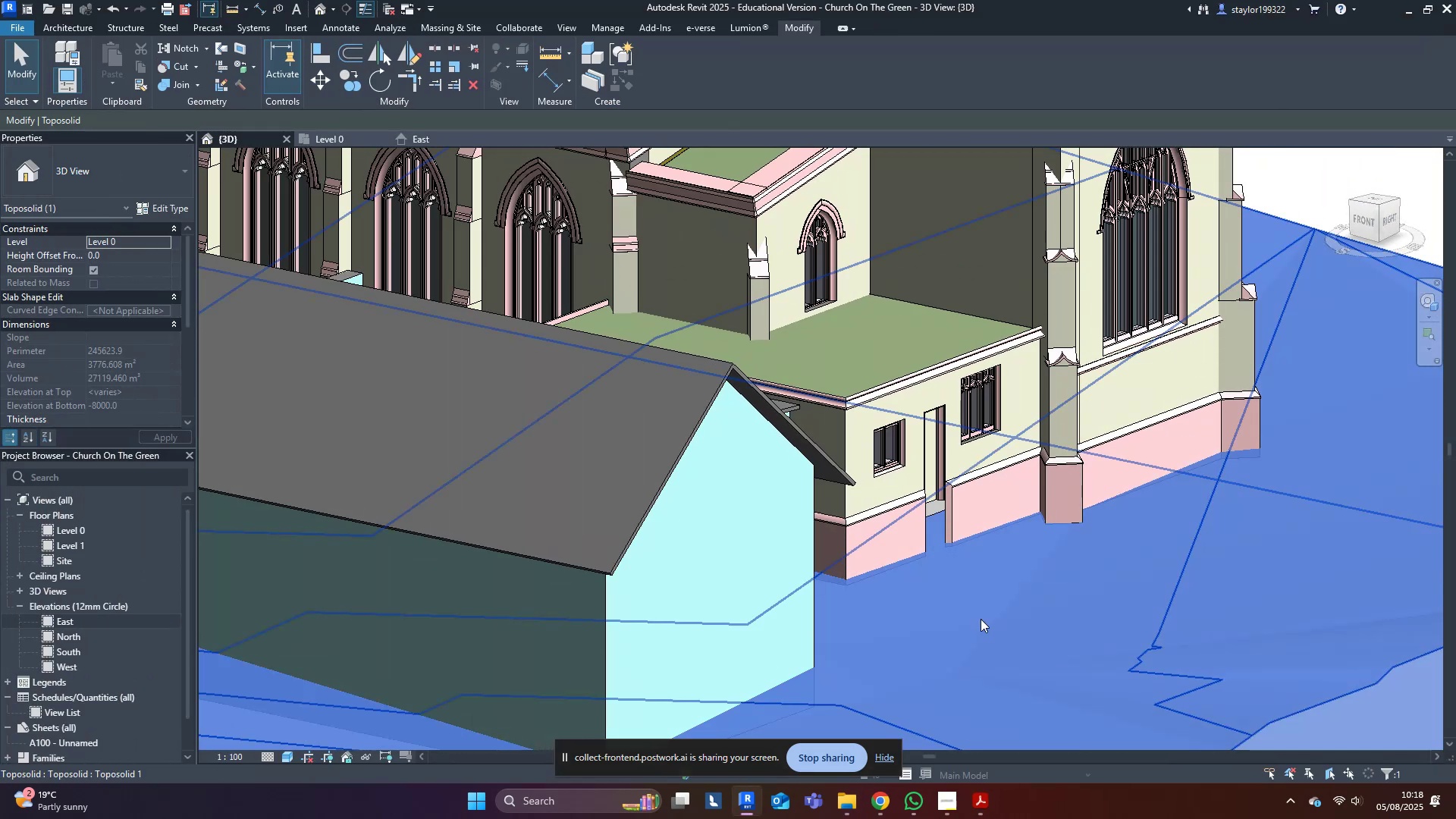 
hold_key(key=ShiftLeft, duration=0.6)
 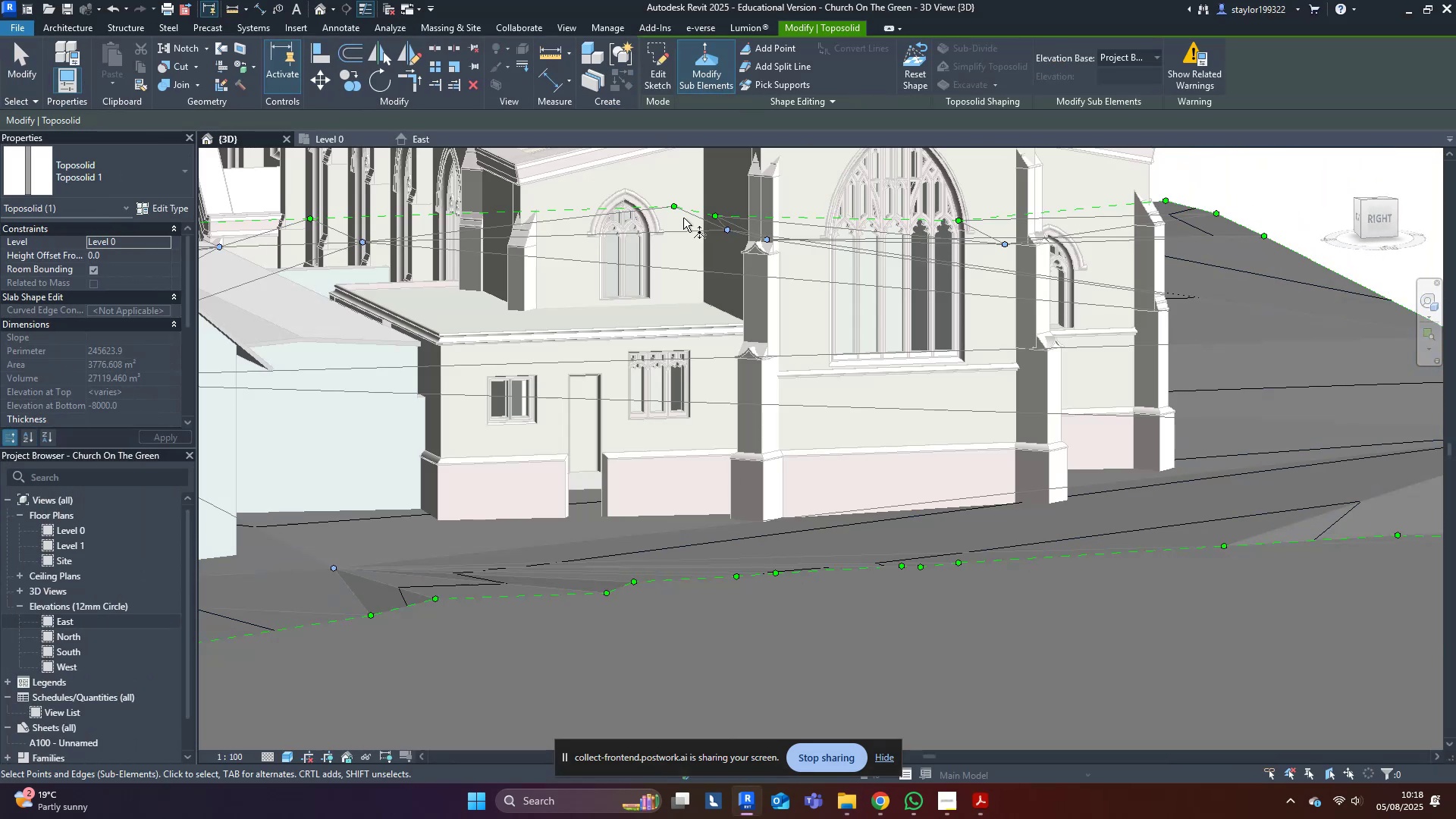 
scroll: coordinate [969, 544], scroll_direction: down, amount: 7.0
 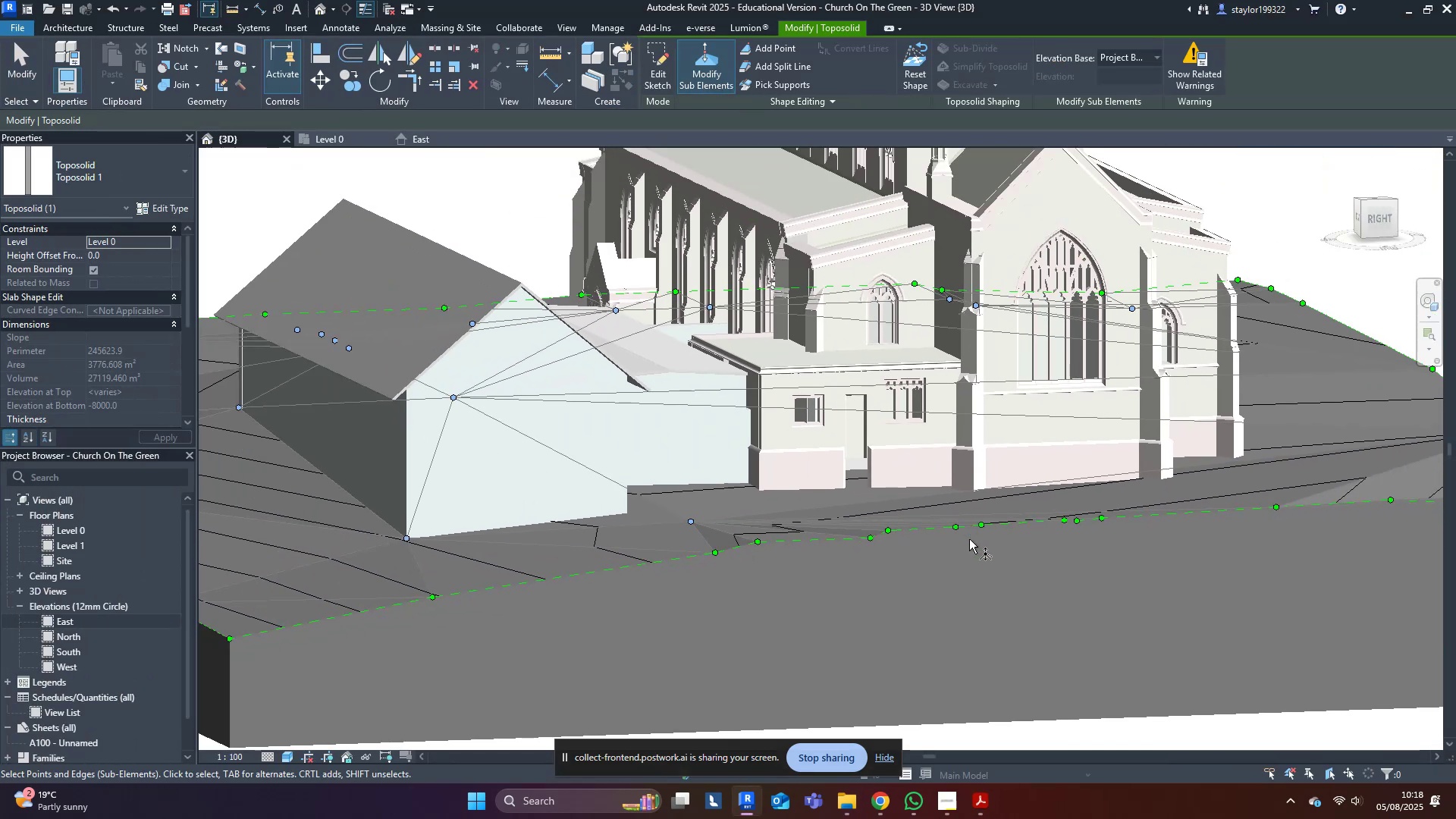 
hold_key(key=ShiftLeft, duration=0.63)
 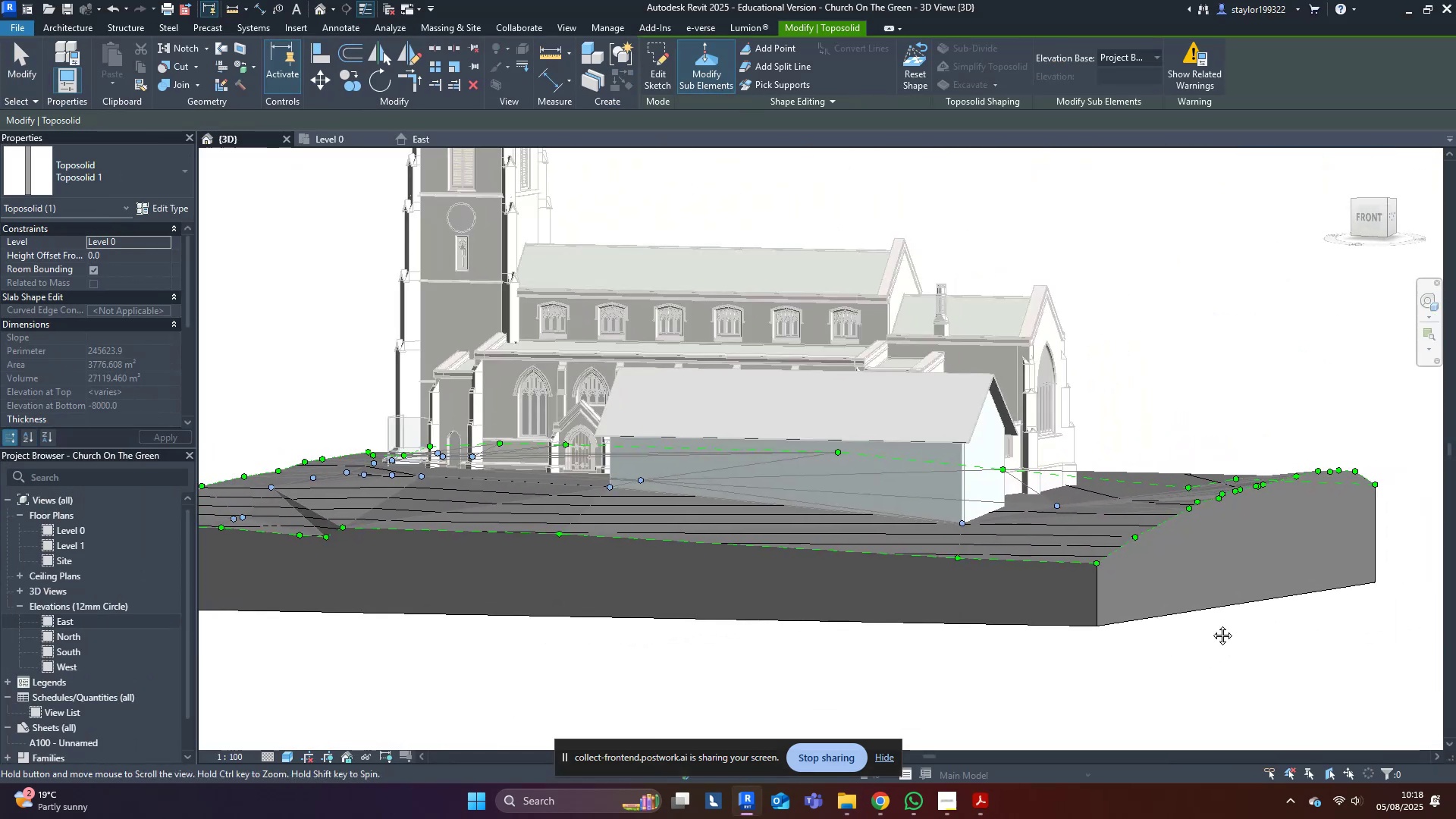 
hold_key(key=ShiftLeft, duration=1.54)
 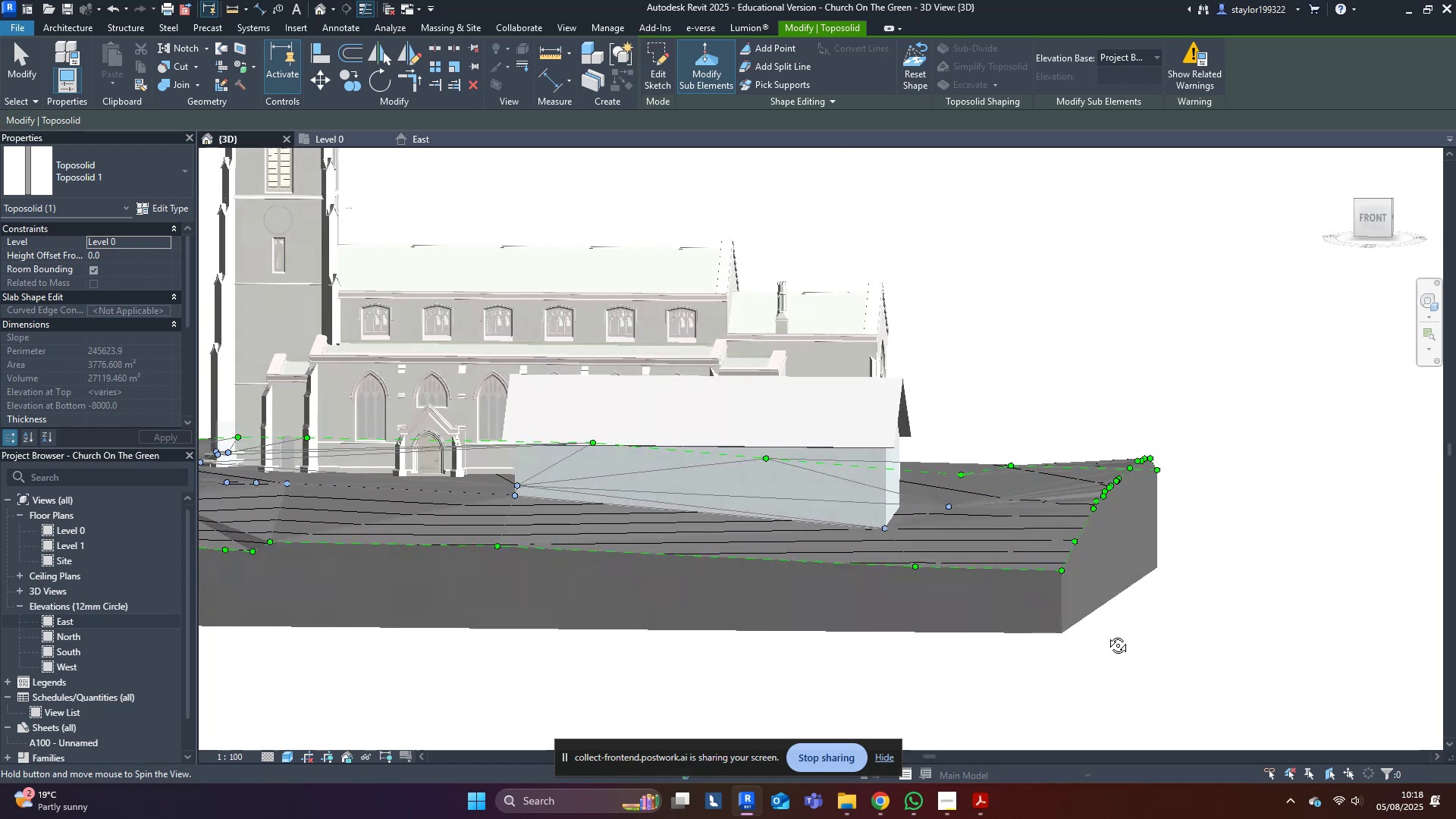 
hold_key(key=ShiftLeft, duration=1.51)
 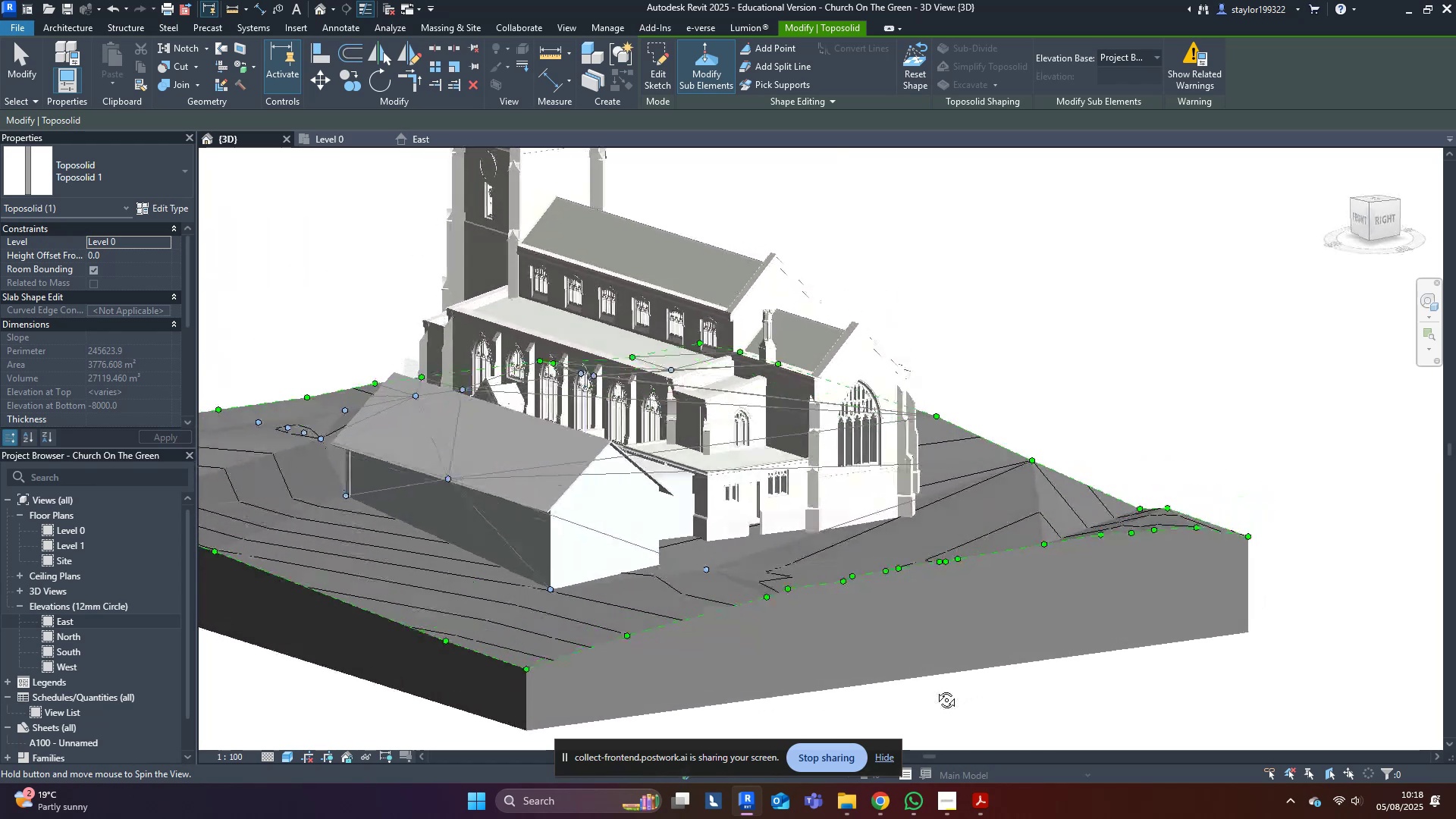 
hold_key(key=ShiftLeft, duration=0.82)
 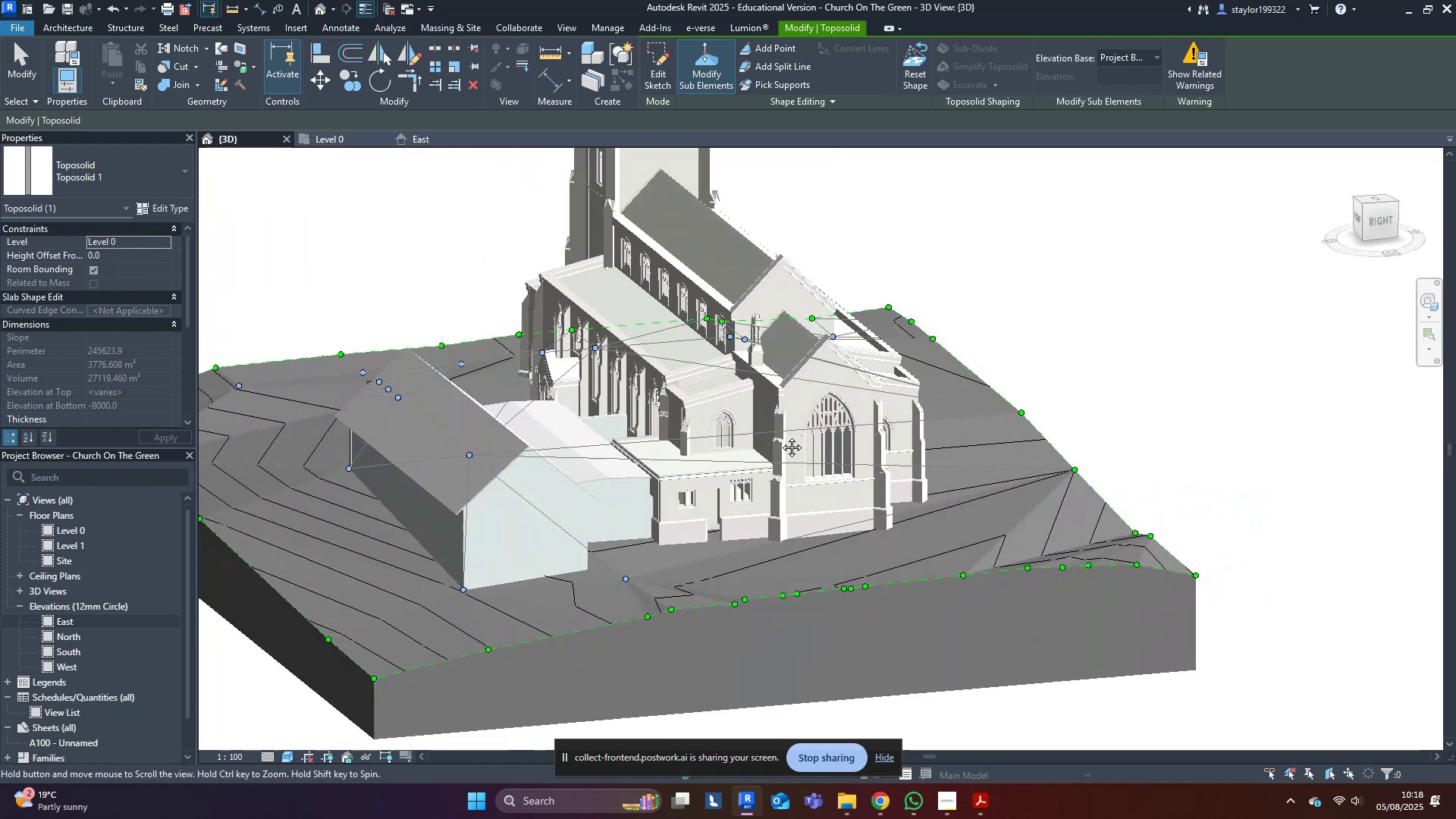 
scroll: coordinate [985, 408], scroll_direction: down, amount: 3.0
 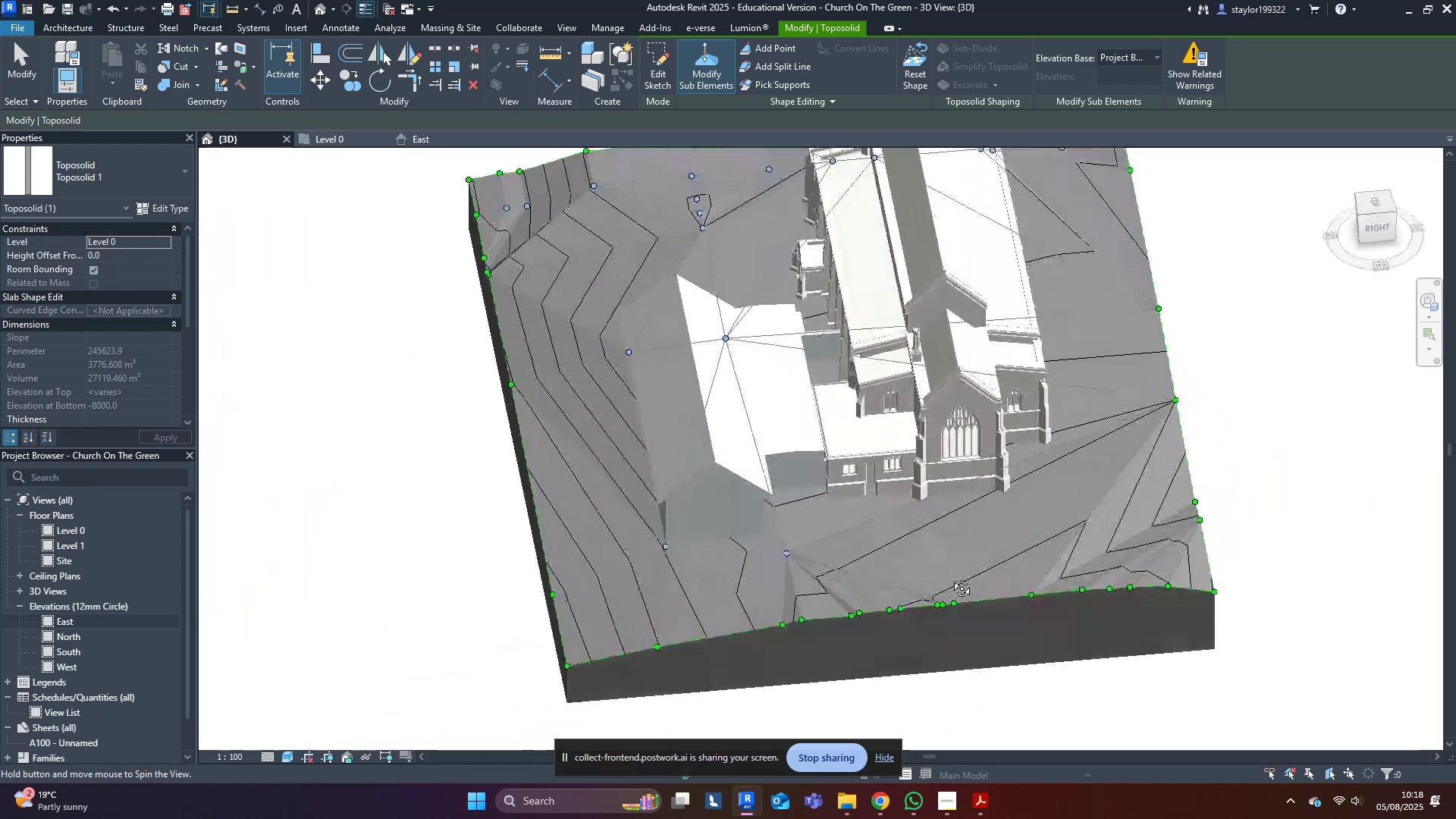 
hold_key(key=ShiftLeft, duration=0.56)
 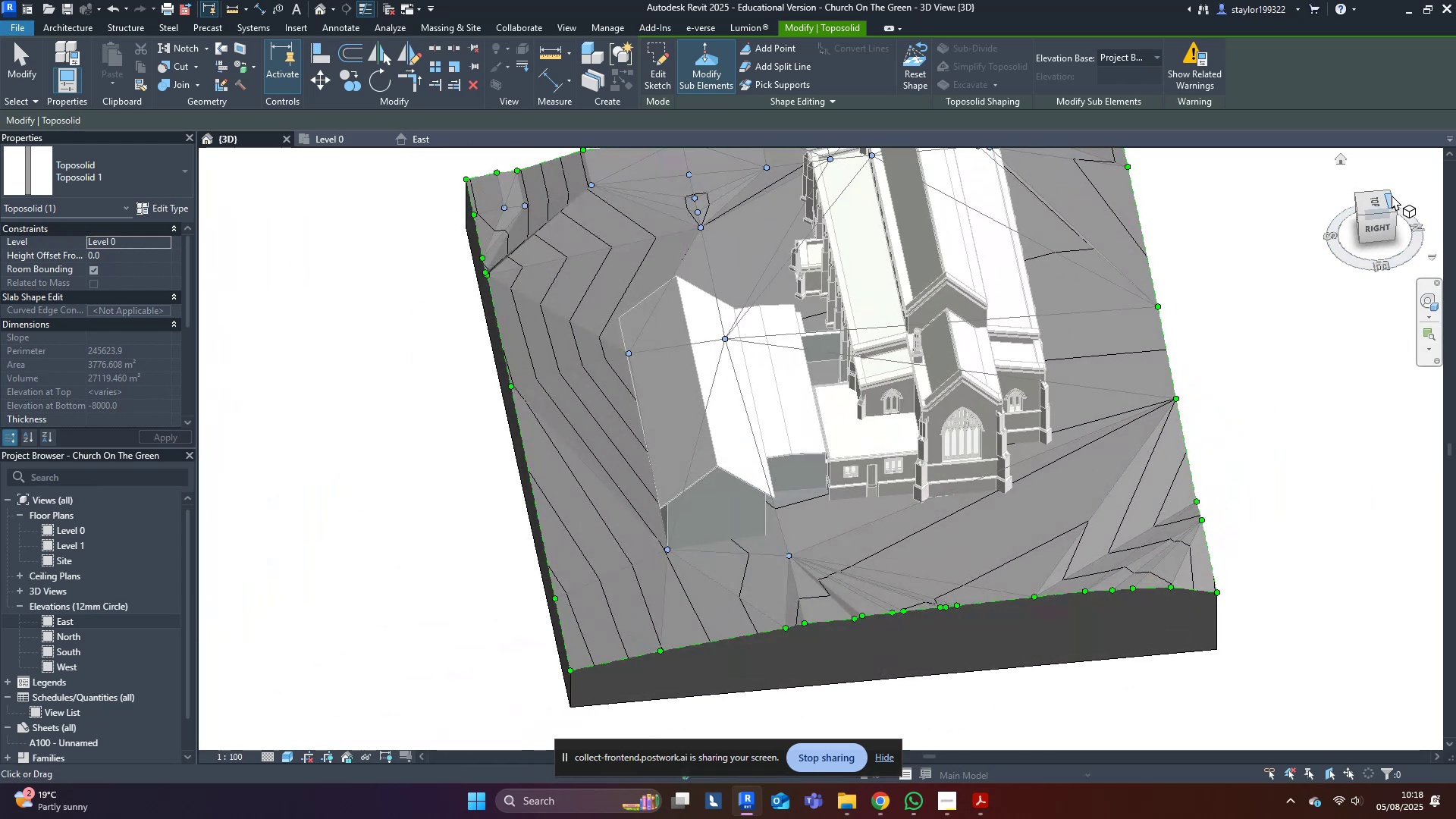 
left_click([1379, 208])
 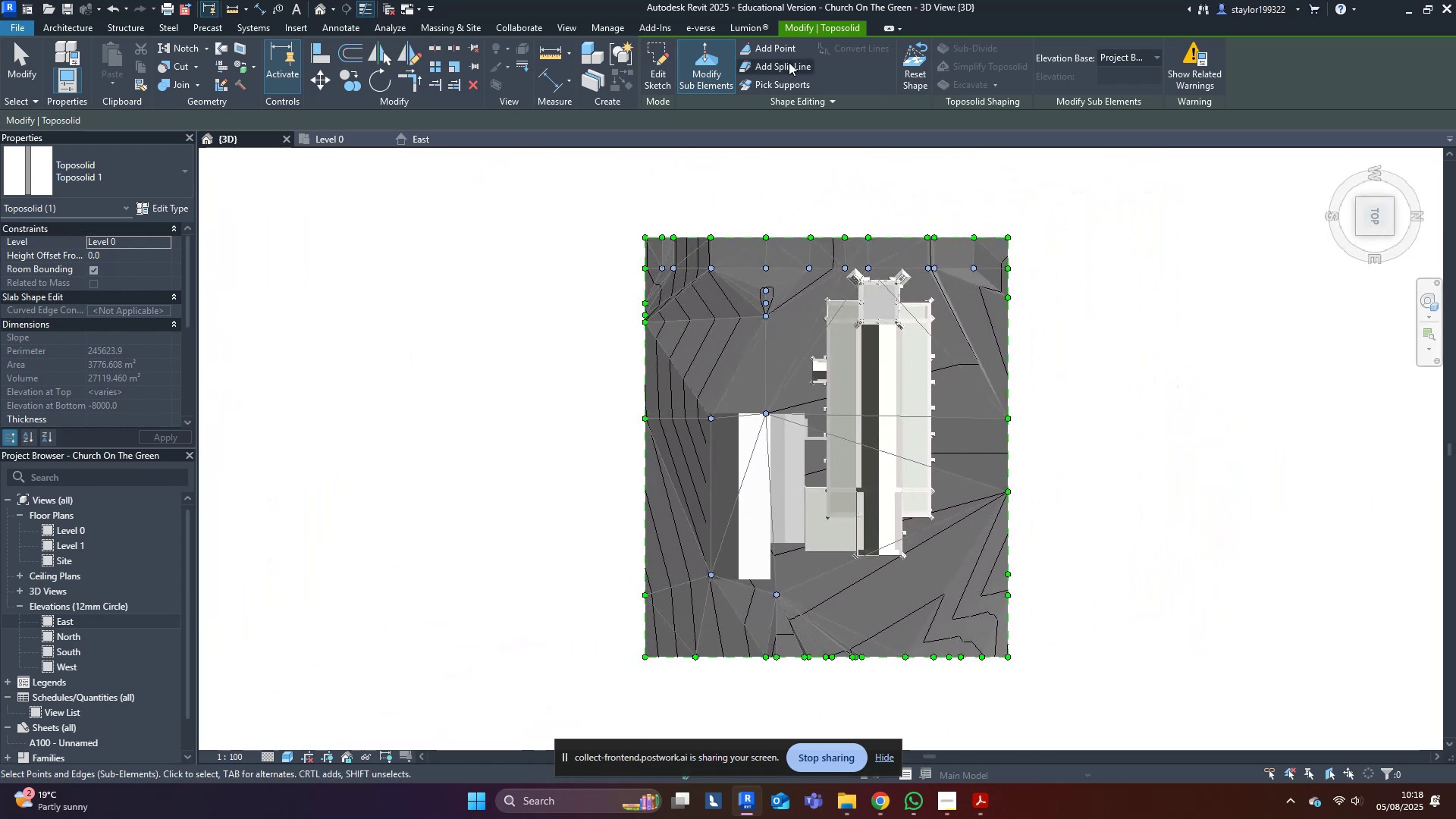 
left_click([781, 45])
 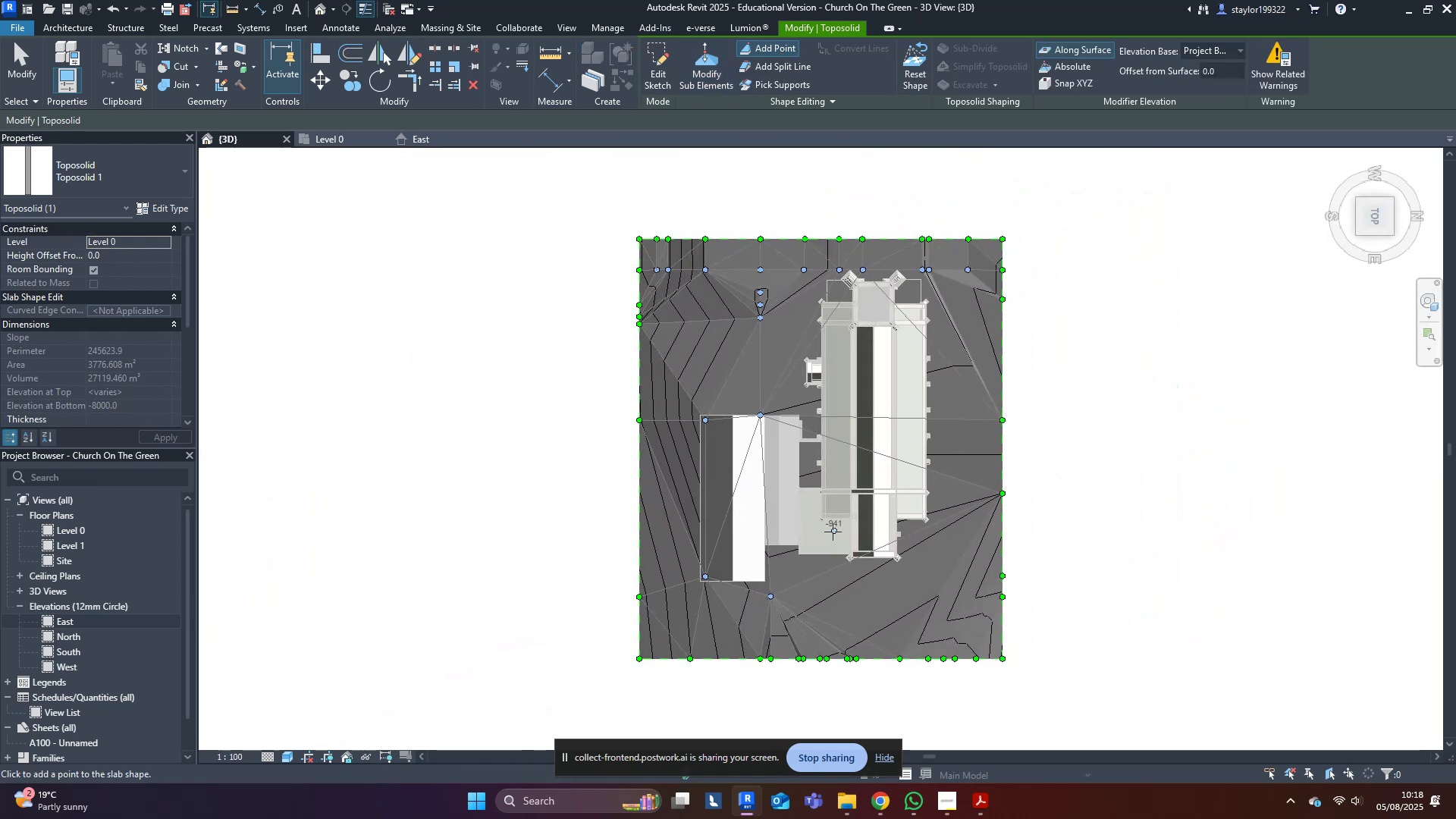 
scroll: coordinate [774, 598], scroll_direction: up, amount: 6.0
 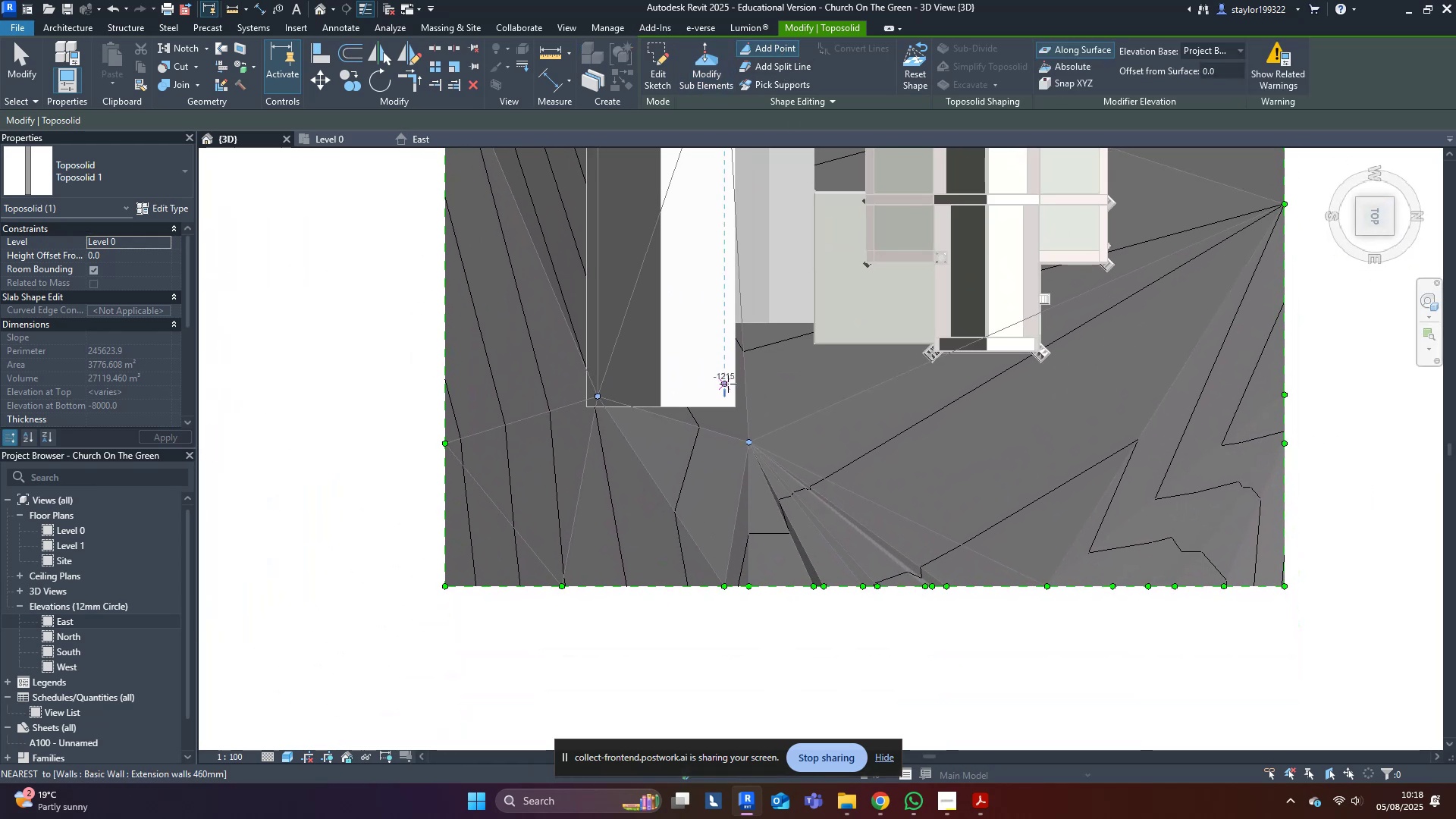 
left_click([728, 391])
 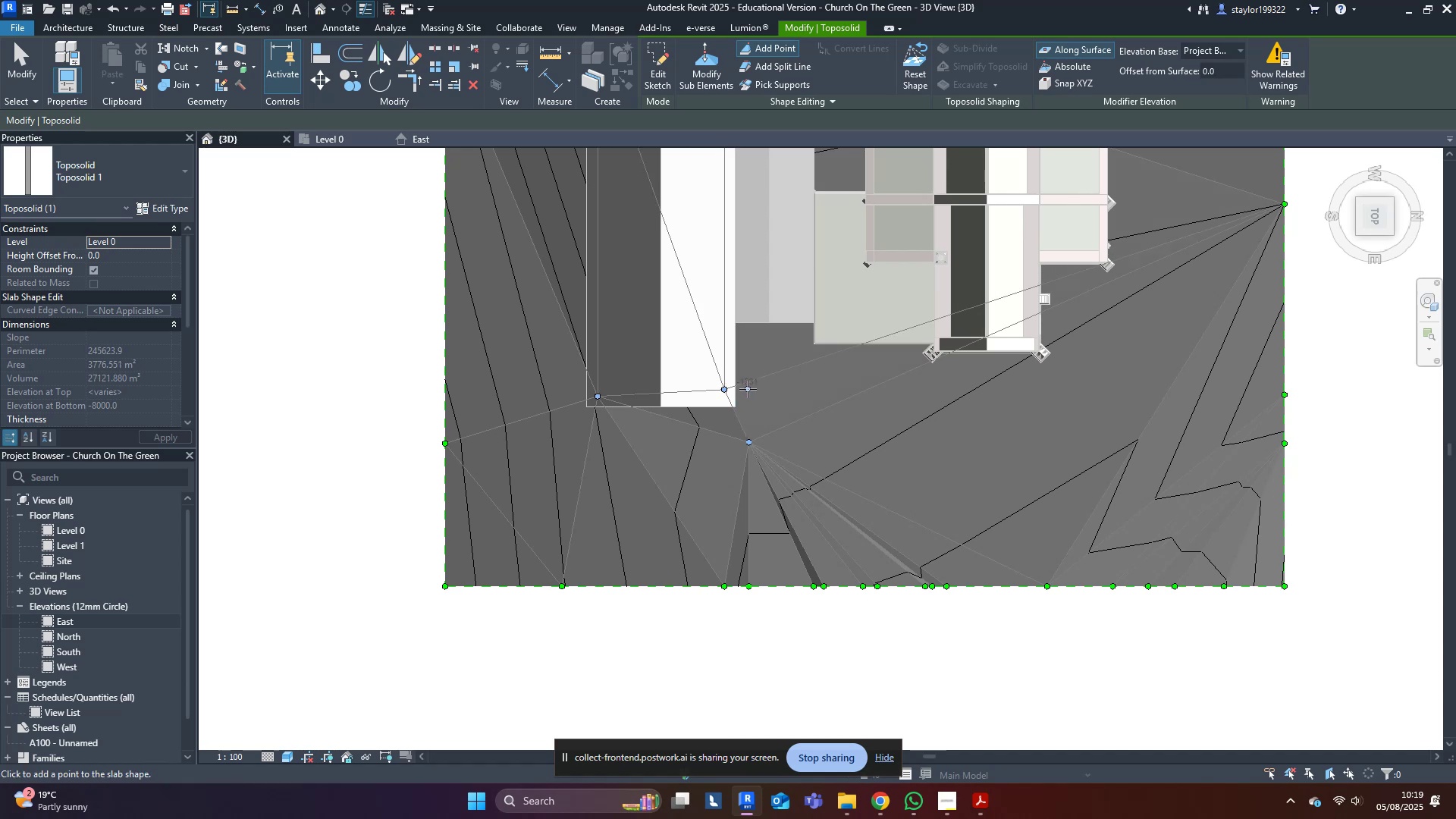 
left_click([748, 389])
 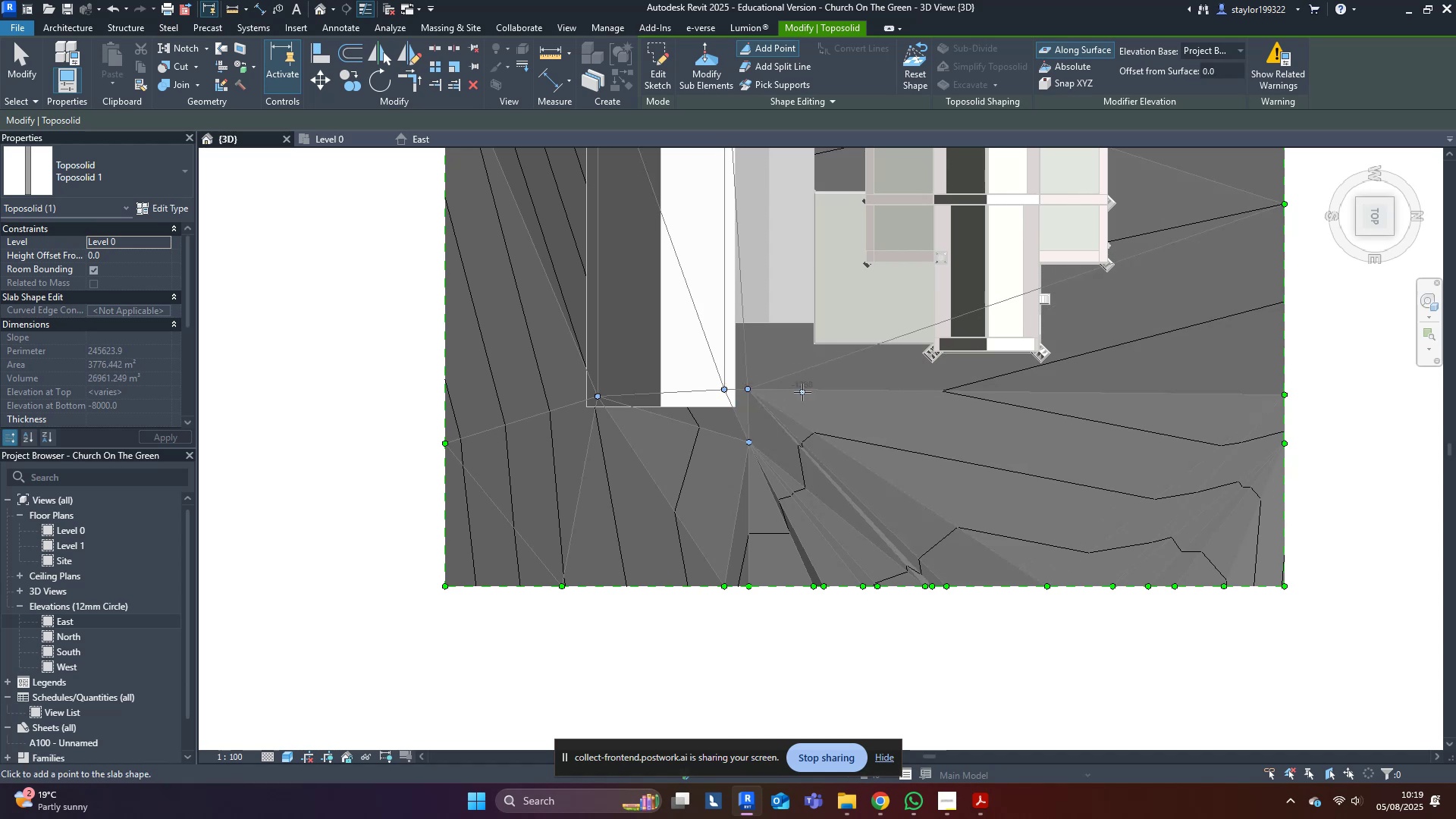 
left_click([800, 391])
 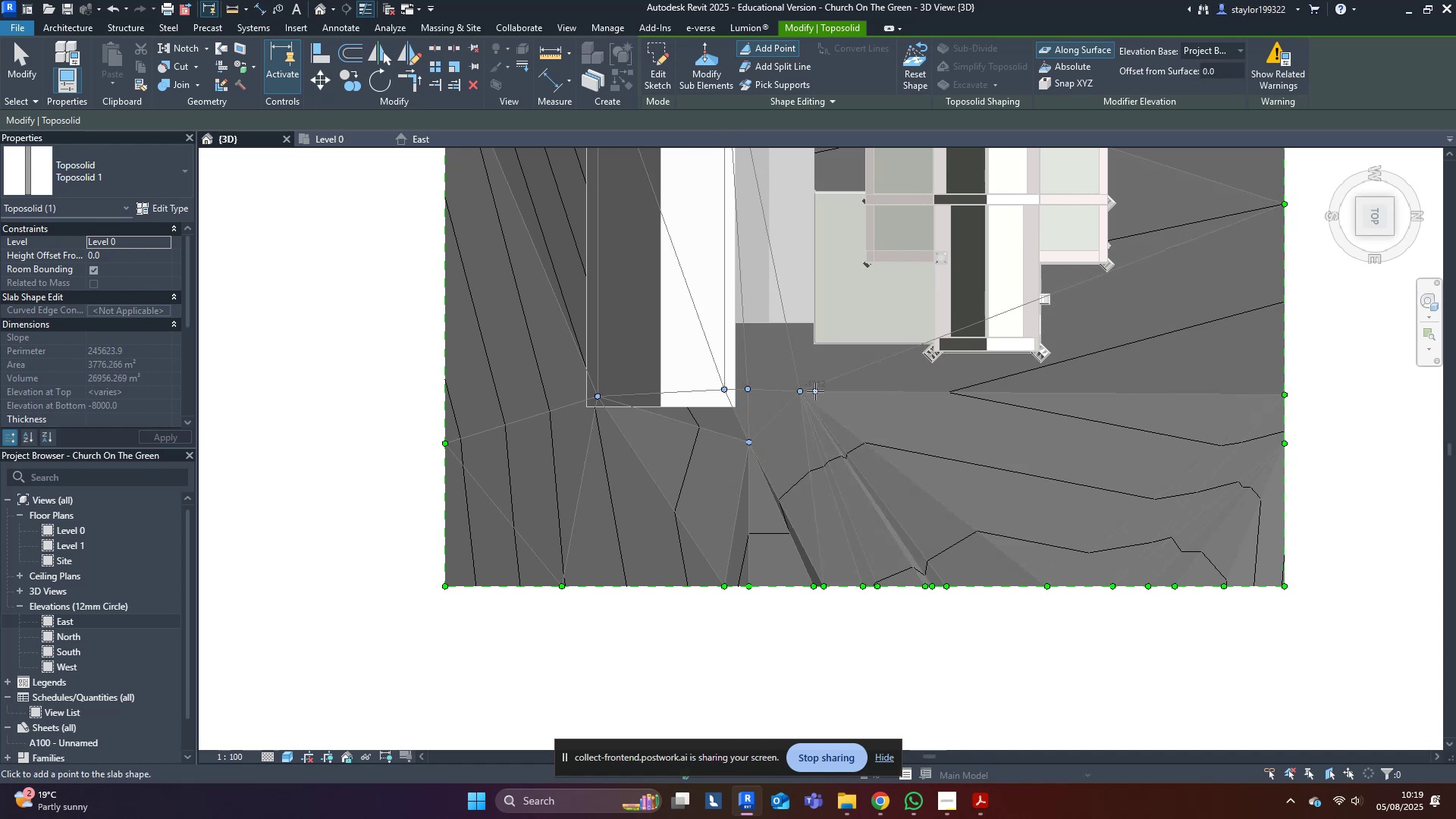 
left_click([814, 391])
 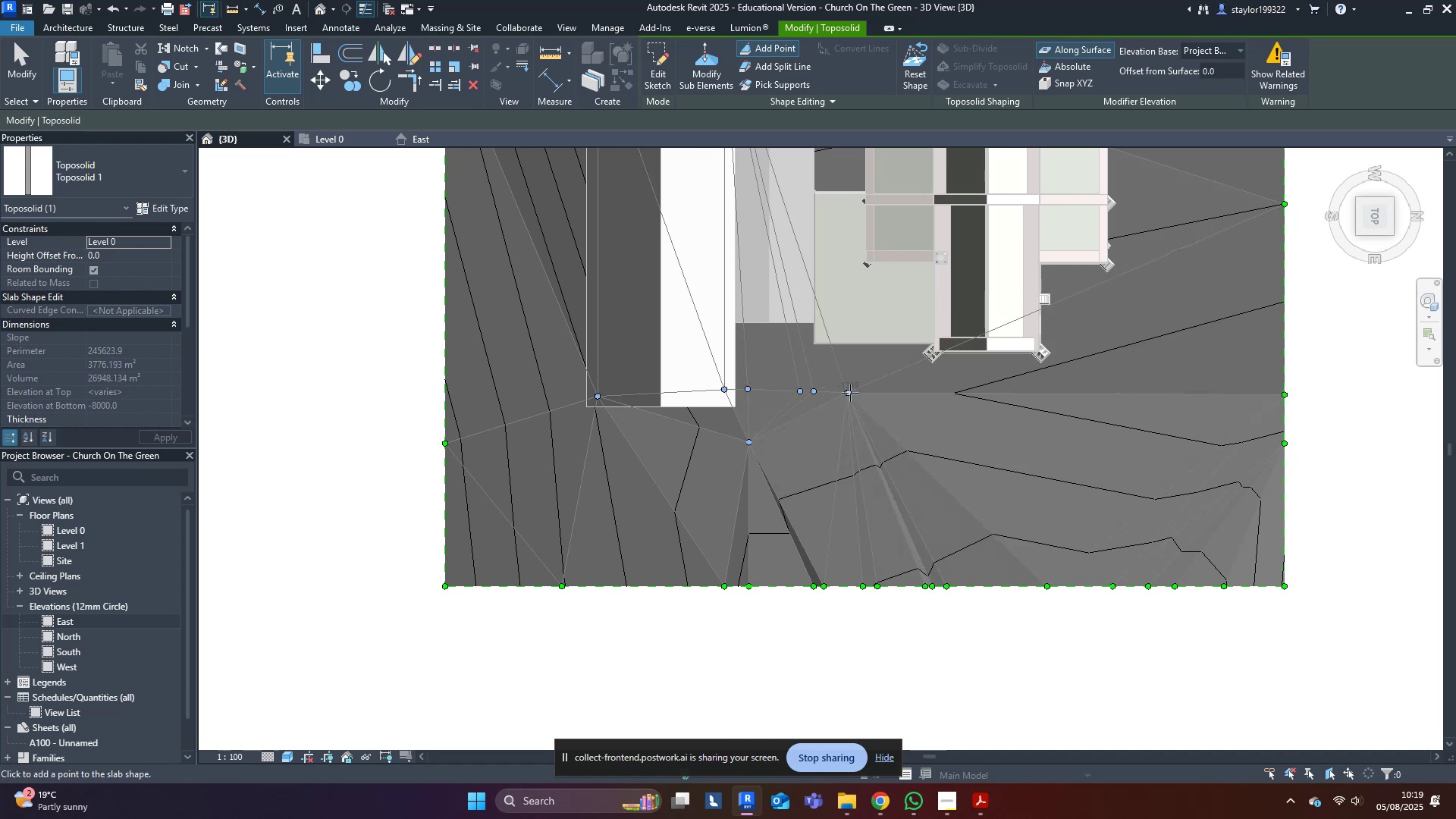 
double_click([864, 393])
 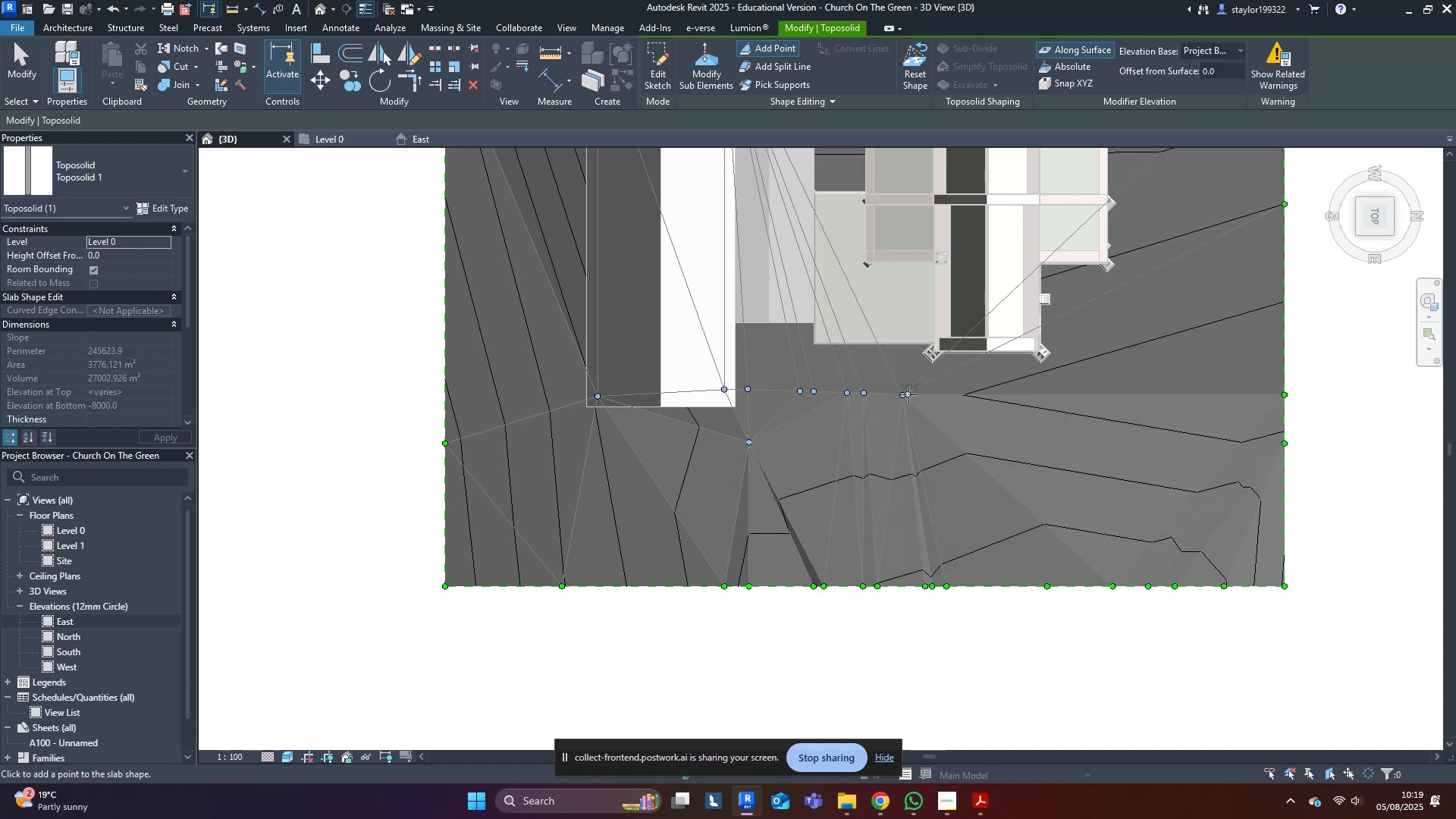 
double_click([922, 394])
 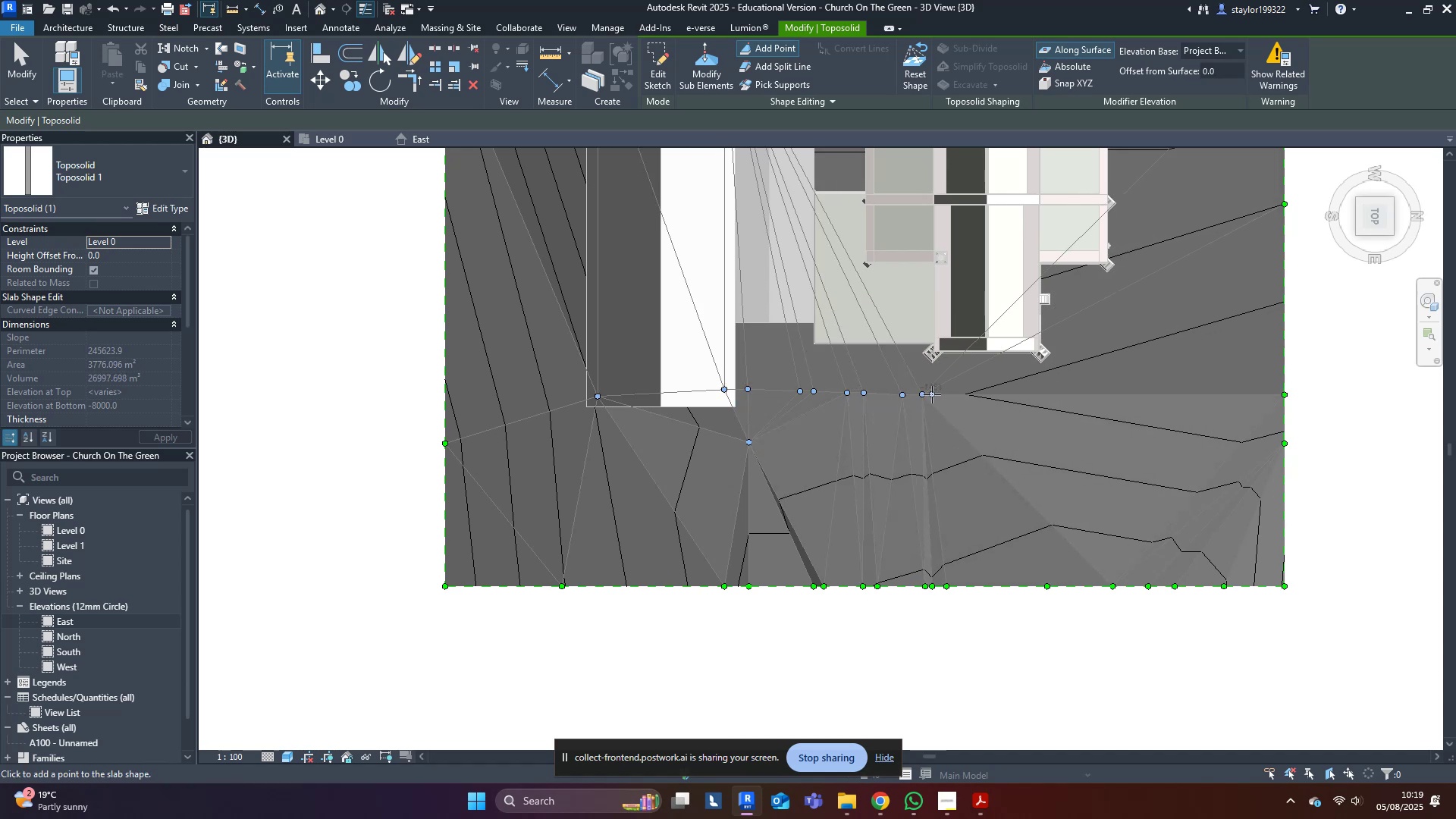 
triple_click([932, 394])
 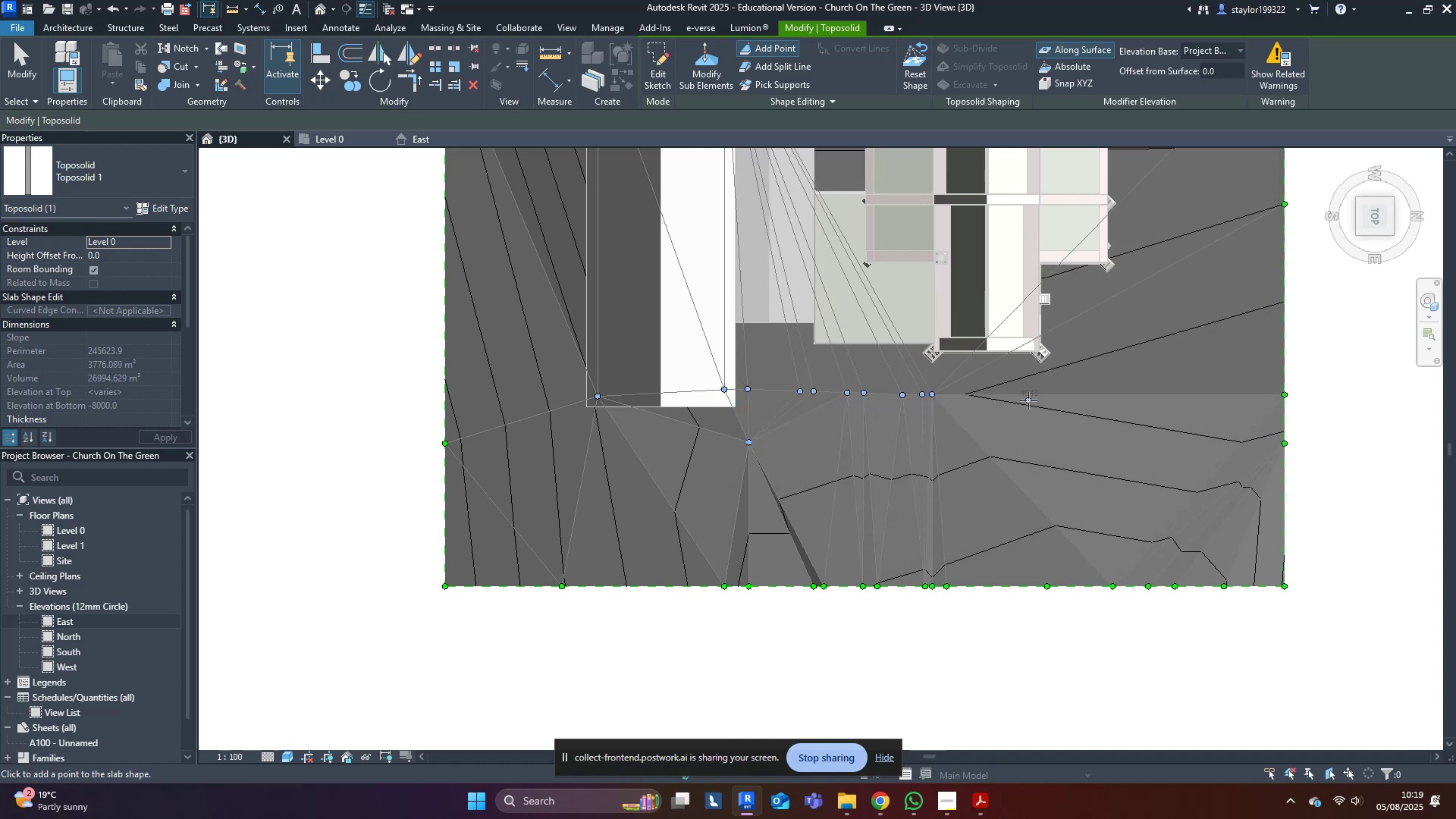 
left_click([1028, 400])
 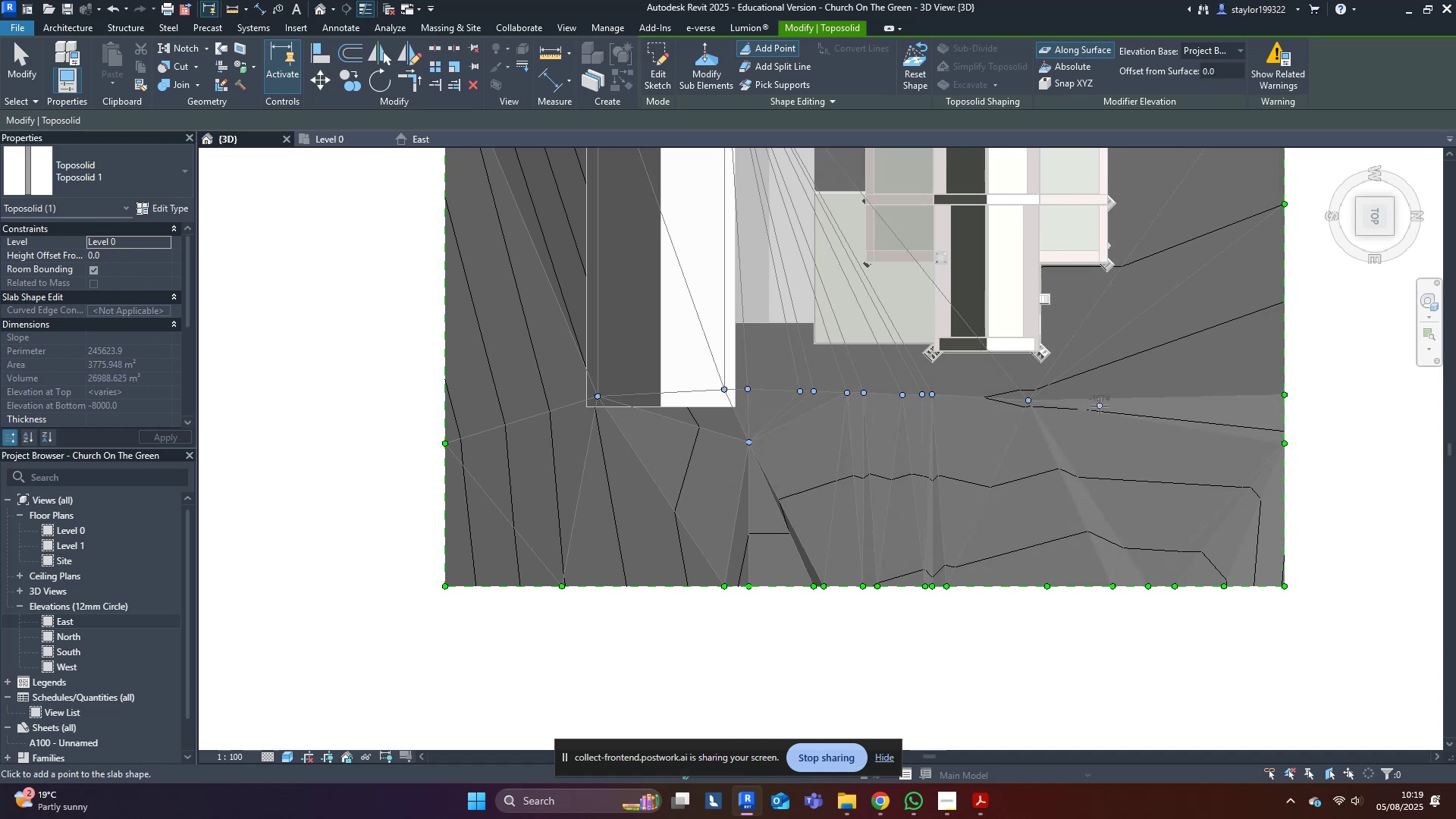 
left_click([1098, 404])
 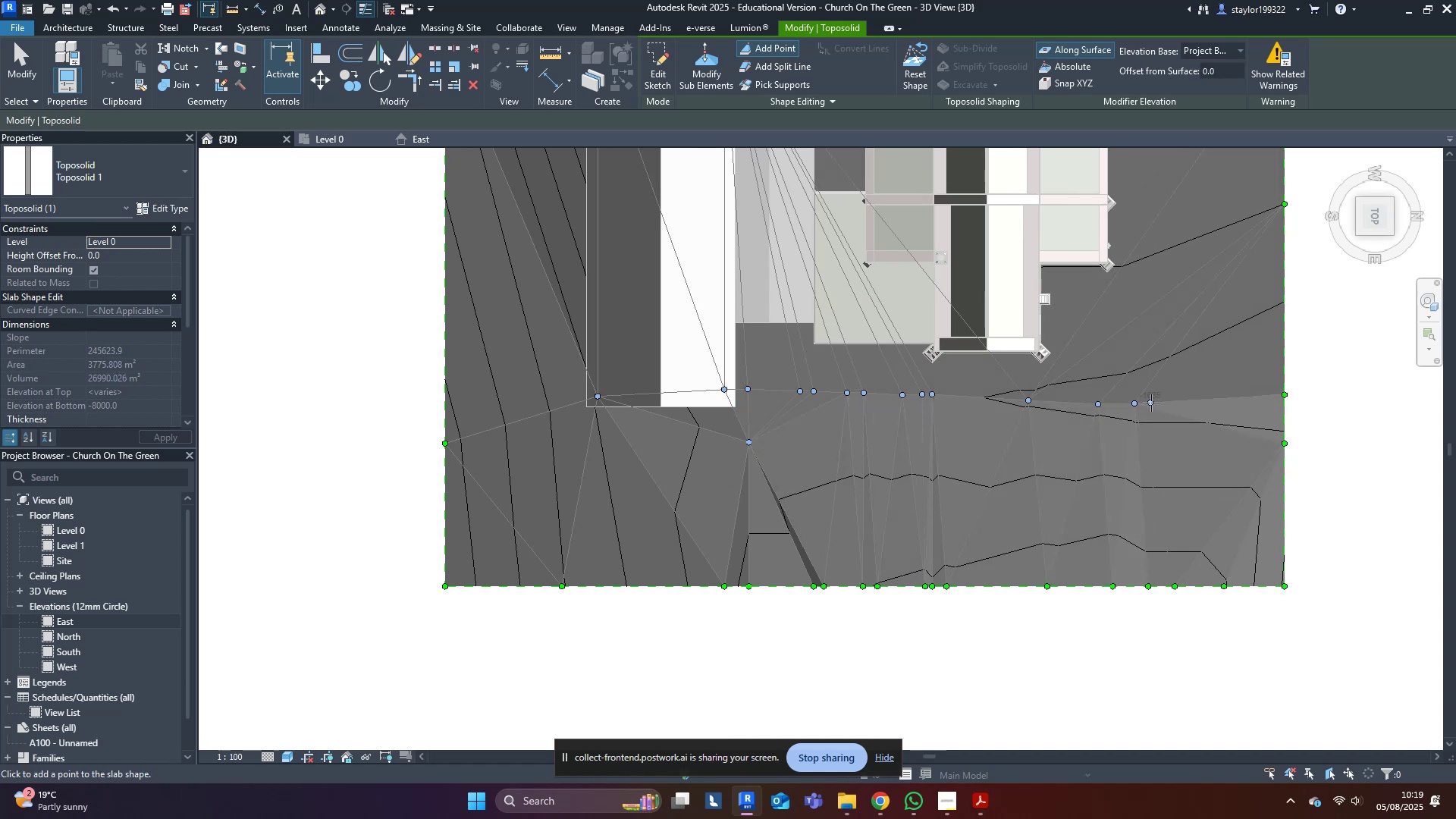 
left_click([1161, 404])
 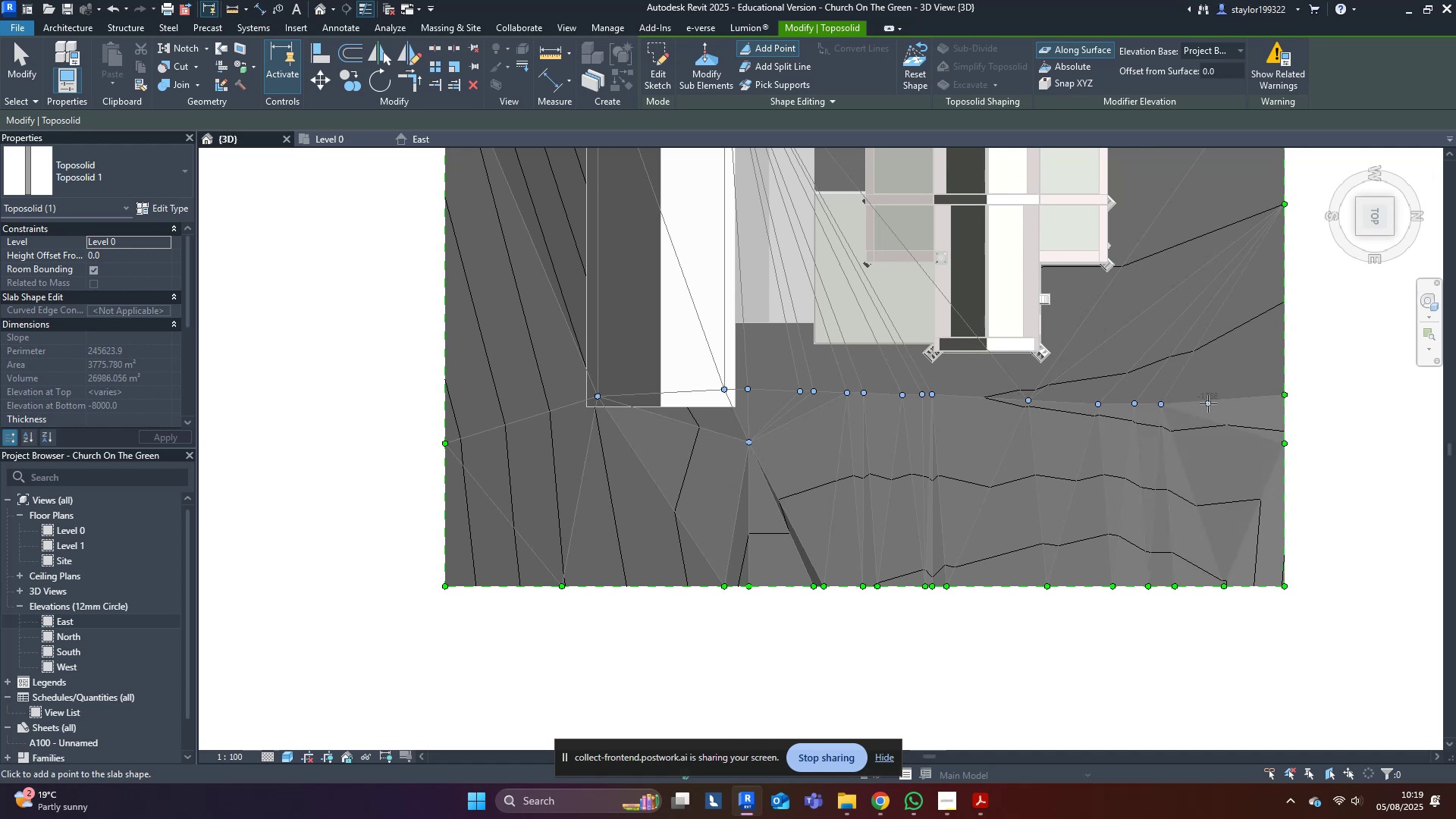 
left_click([1208, 403])
 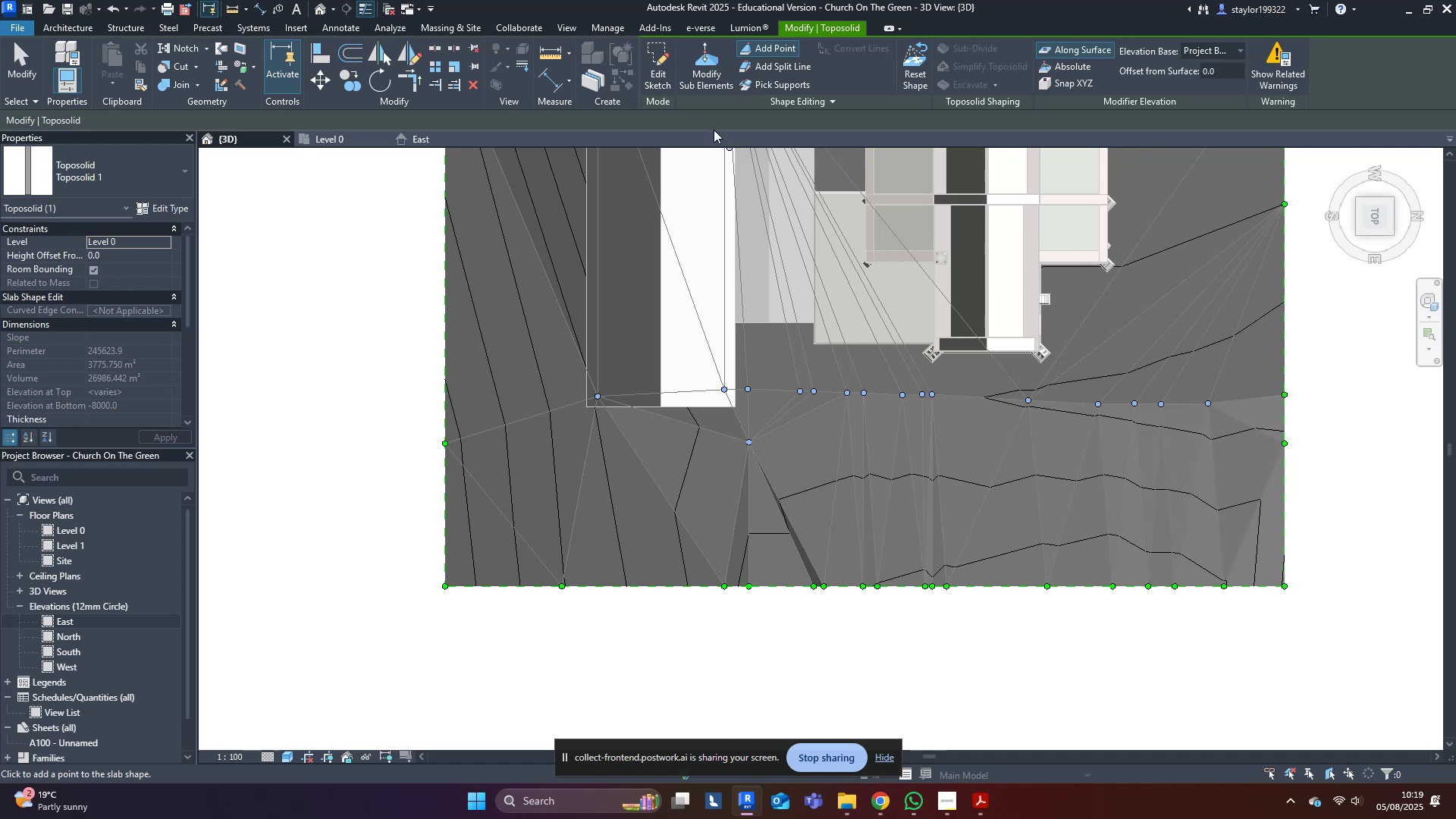 
left_click([715, 70])
 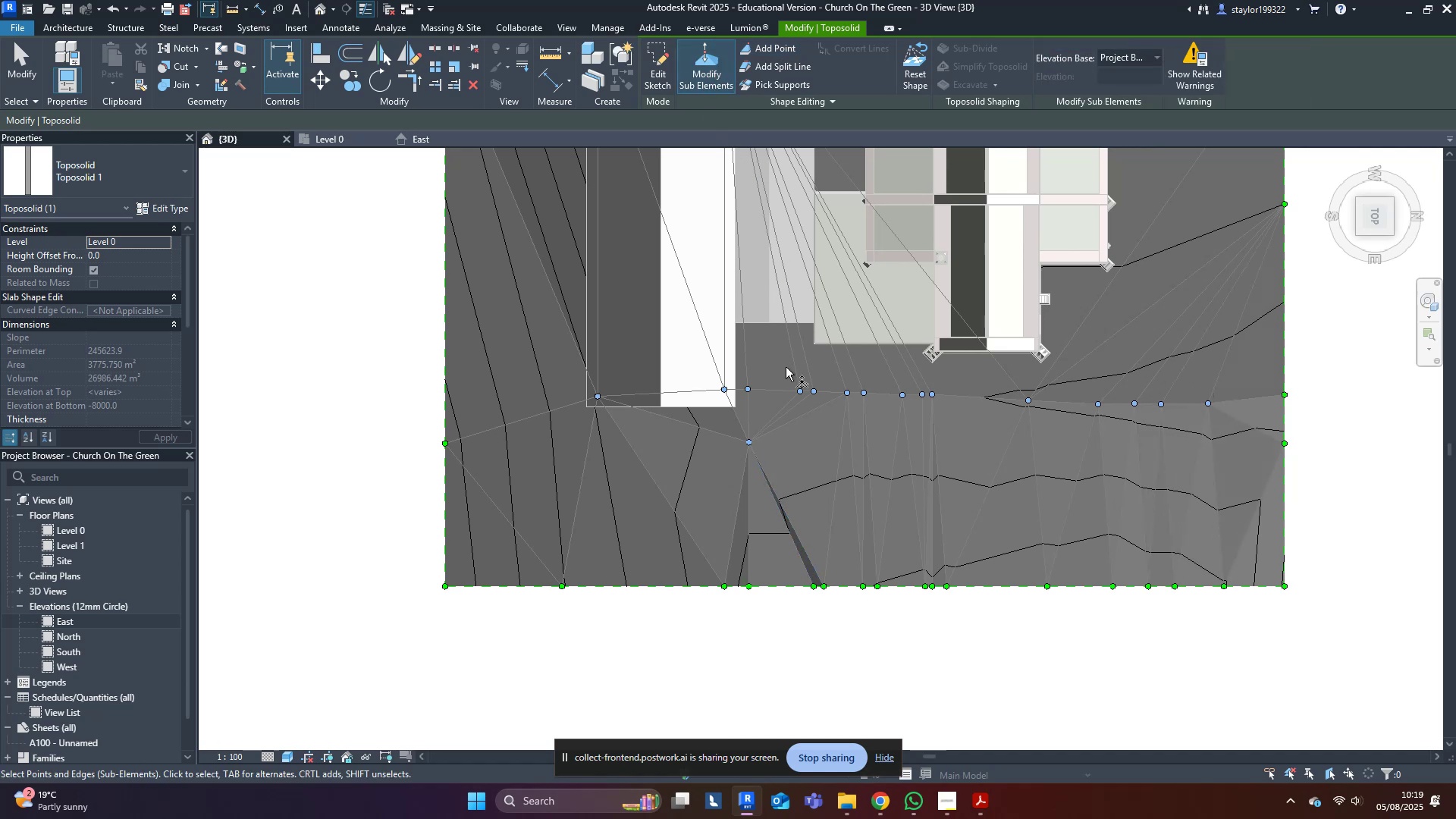 
hold_key(key=ShiftLeft, duration=0.57)
 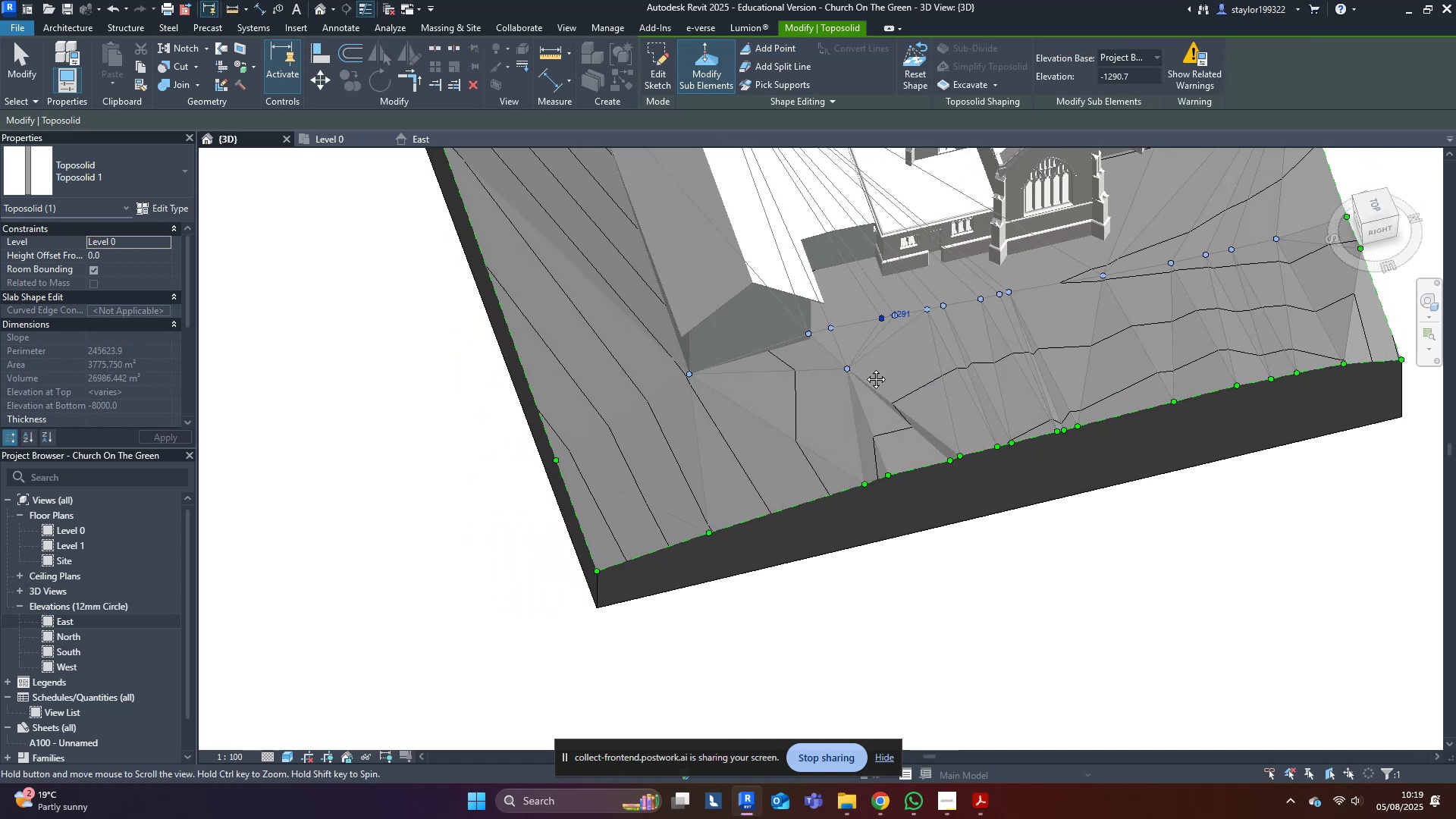 
hold_key(key=ShiftLeft, duration=0.77)
 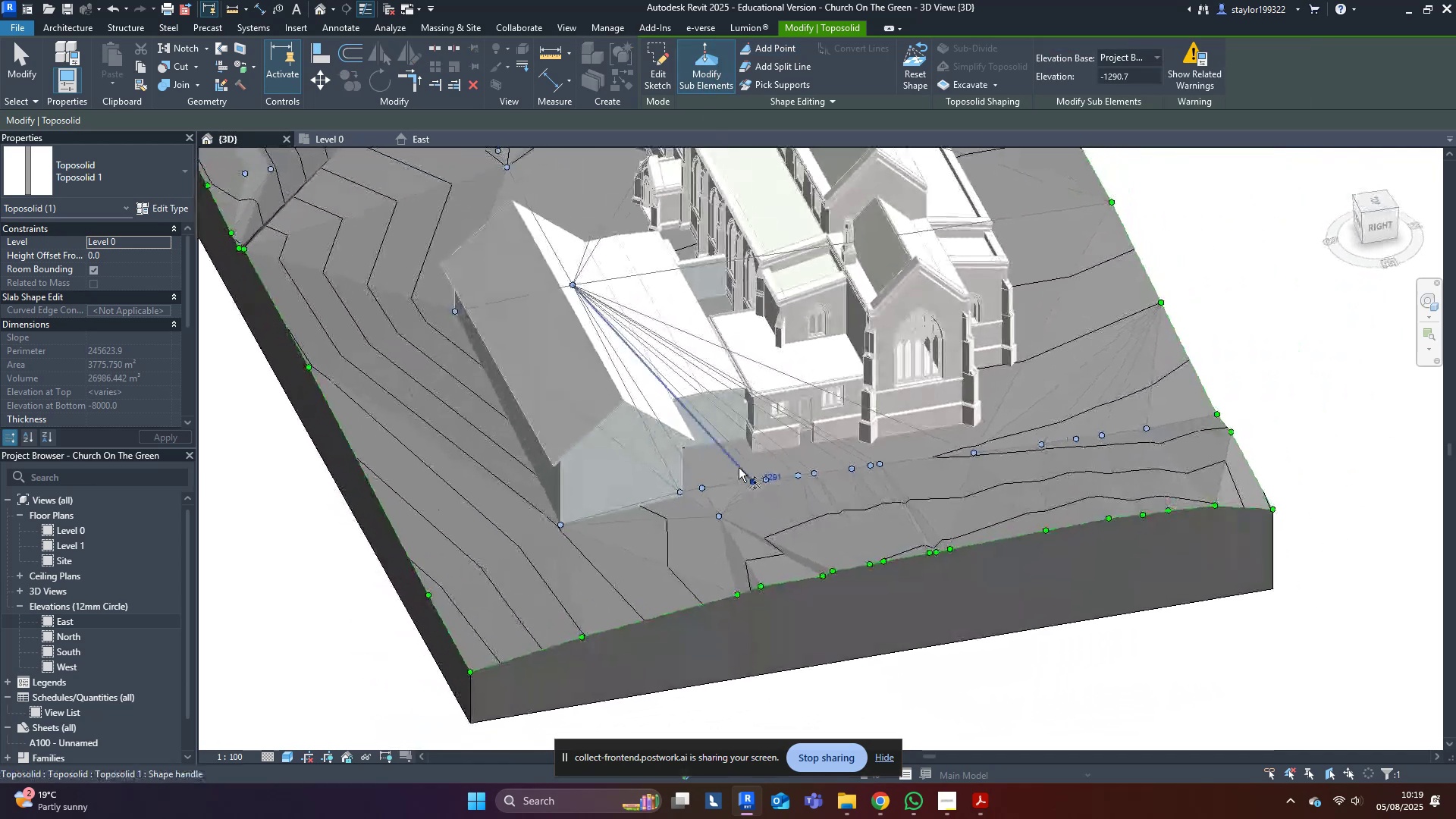 
scroll: coordinate [733, 494], scroll_direction: up, amount: 3.0
 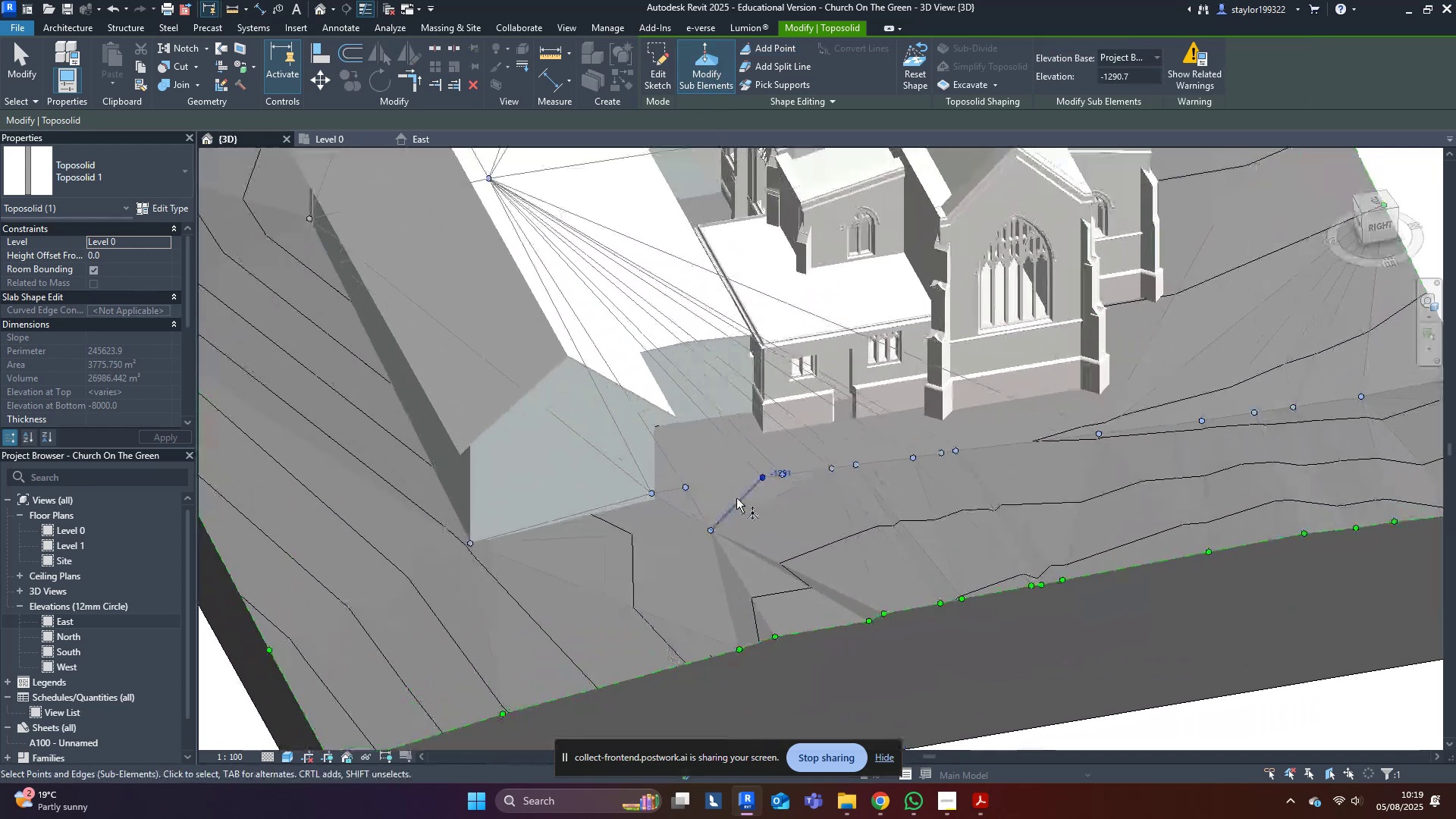 
hold_key(key=ShiftLeft, duration=0.37)
 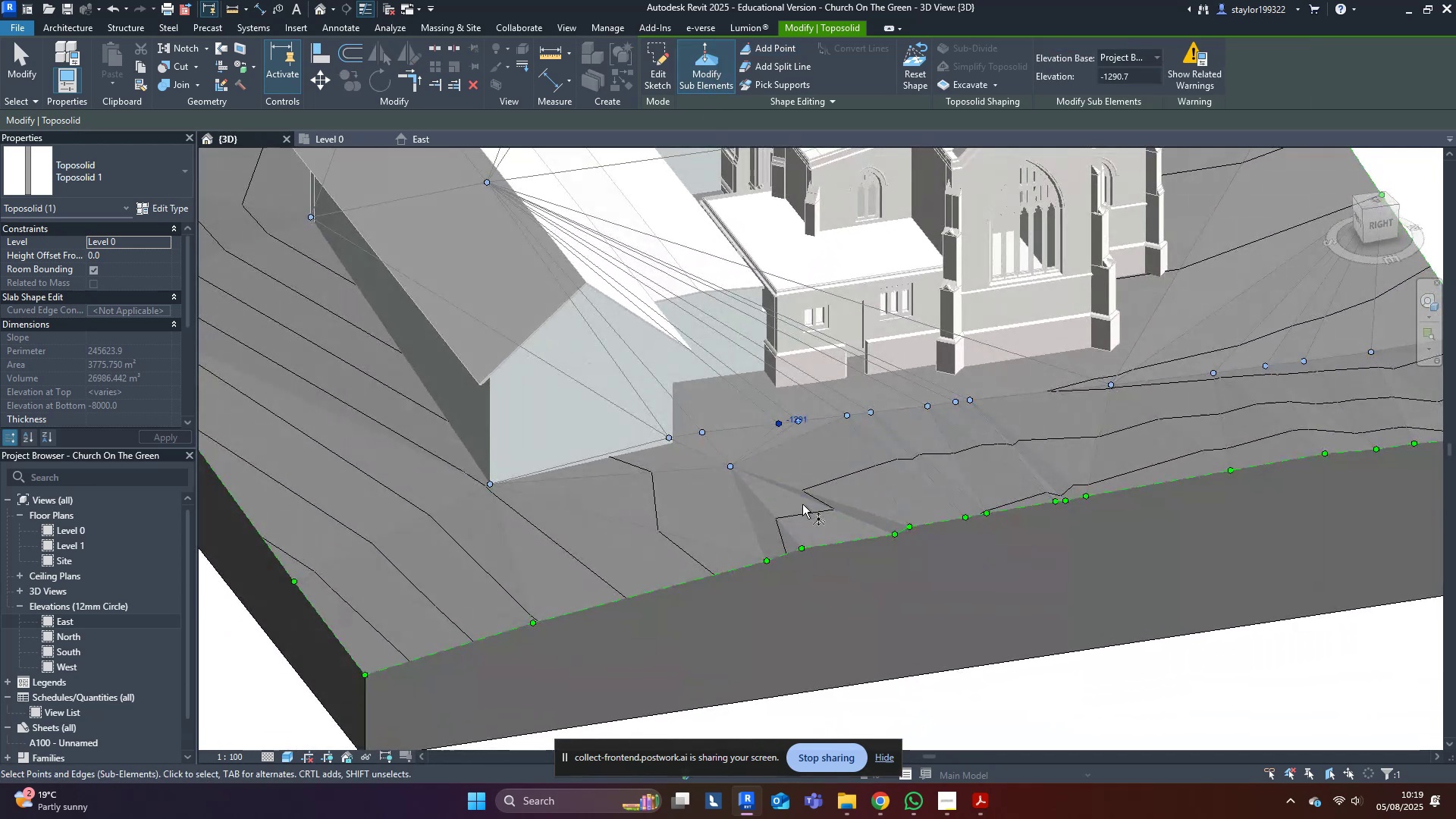 
scroll: coordinate [810, 510], scroll_direction: up, amount: 2.0
 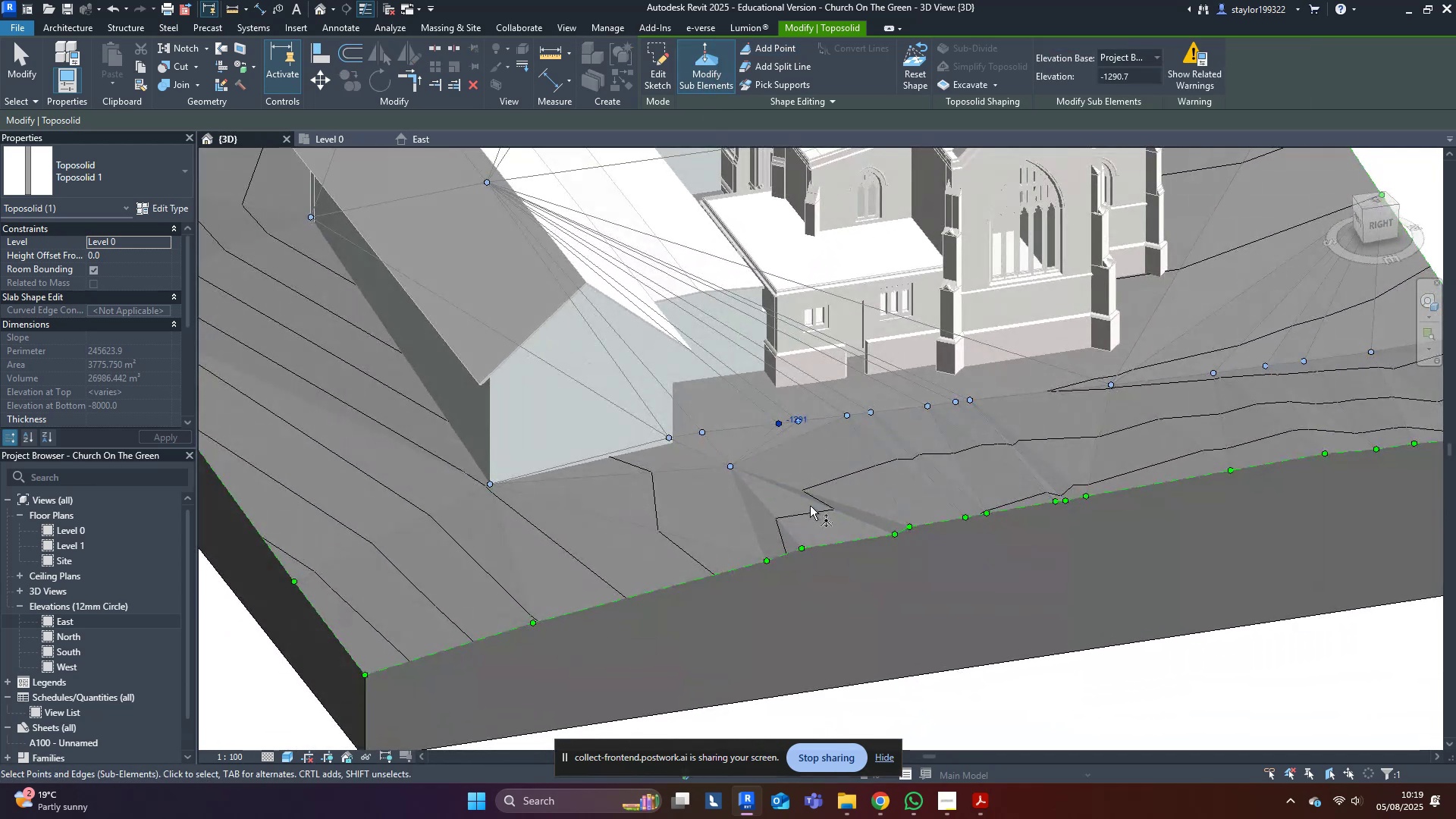 
hold_key(key=ShiftLeft, duration=0.43)
 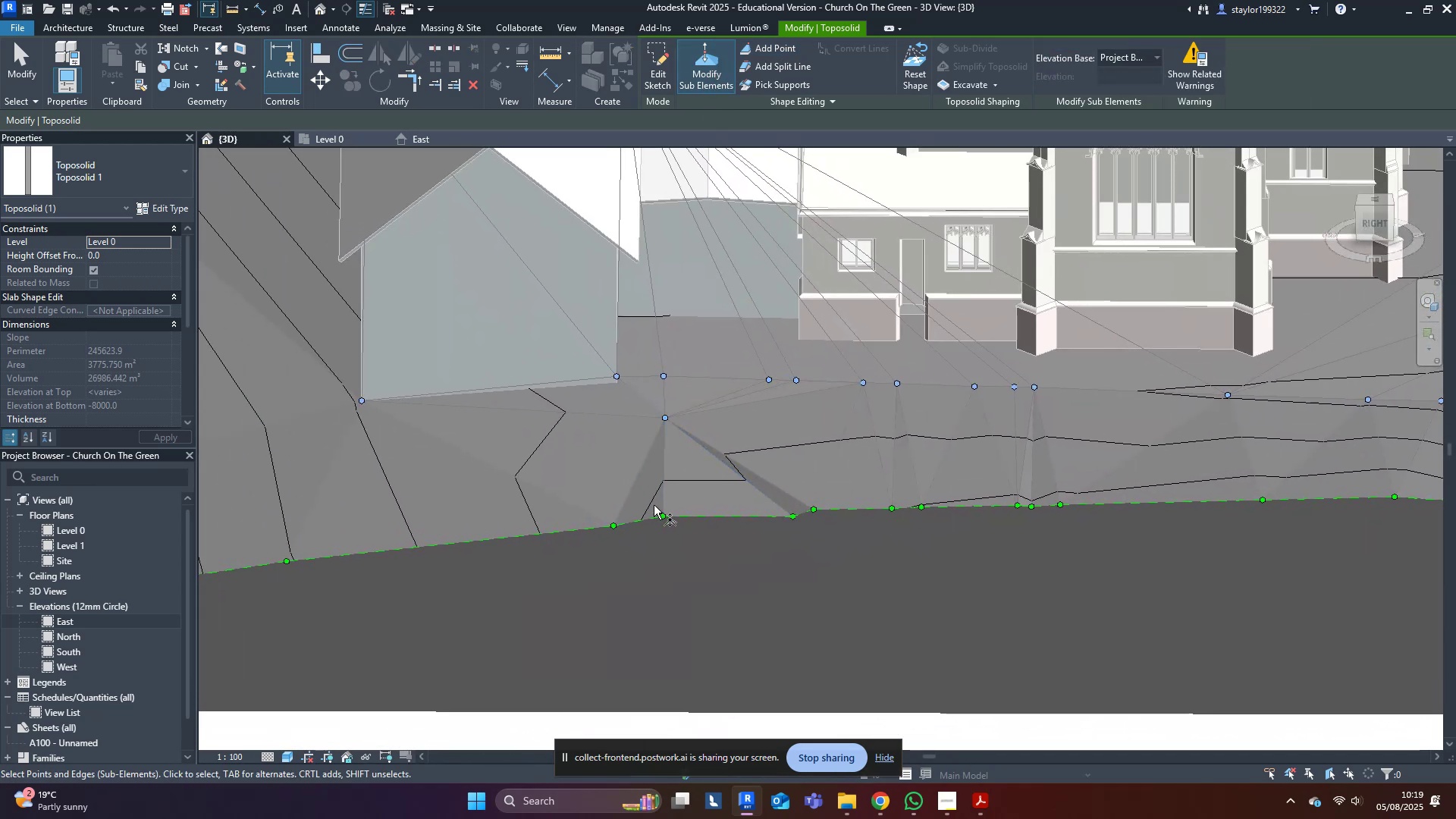 
left_click([683, 512])
 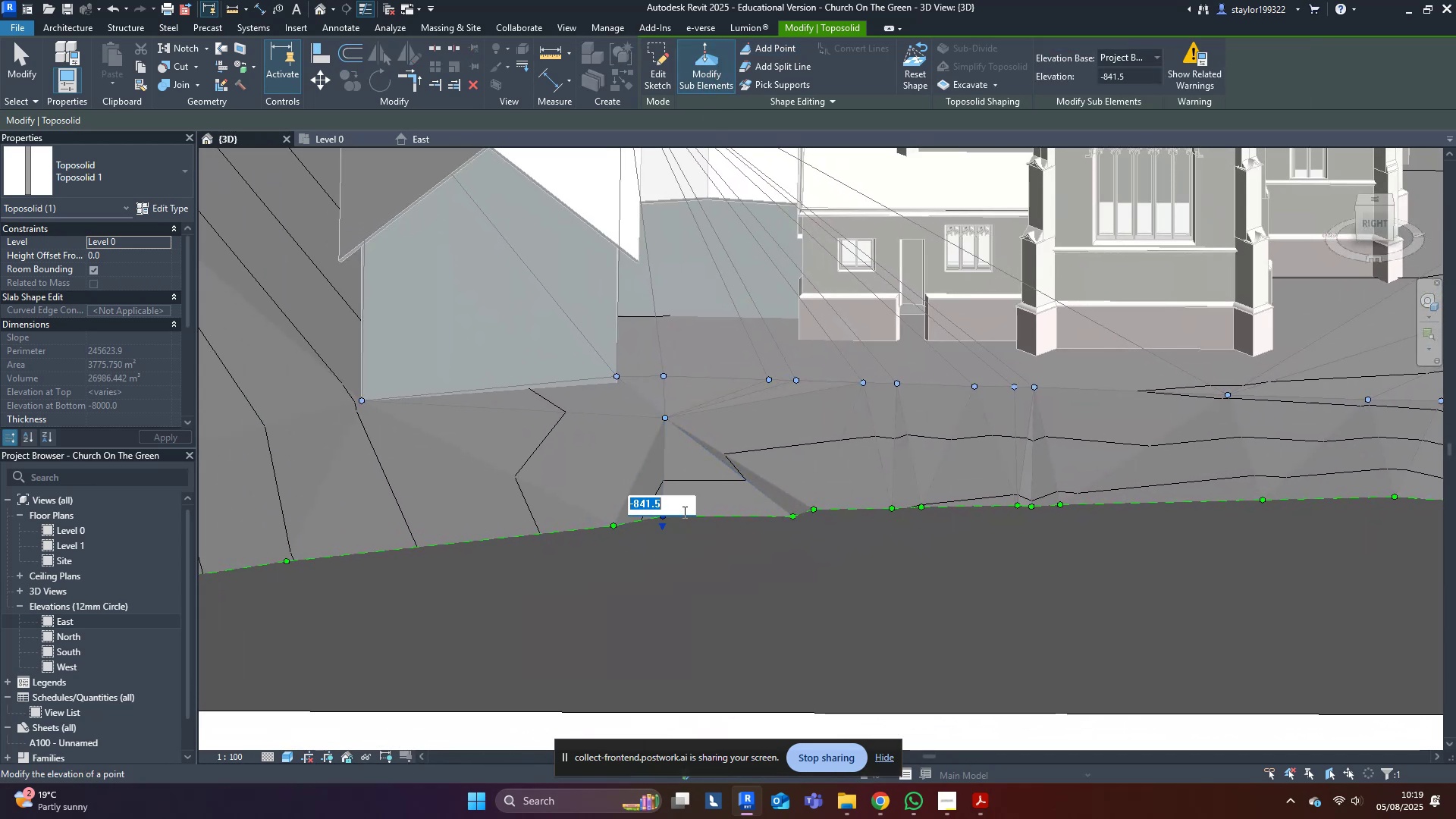 
key(Control+C)
 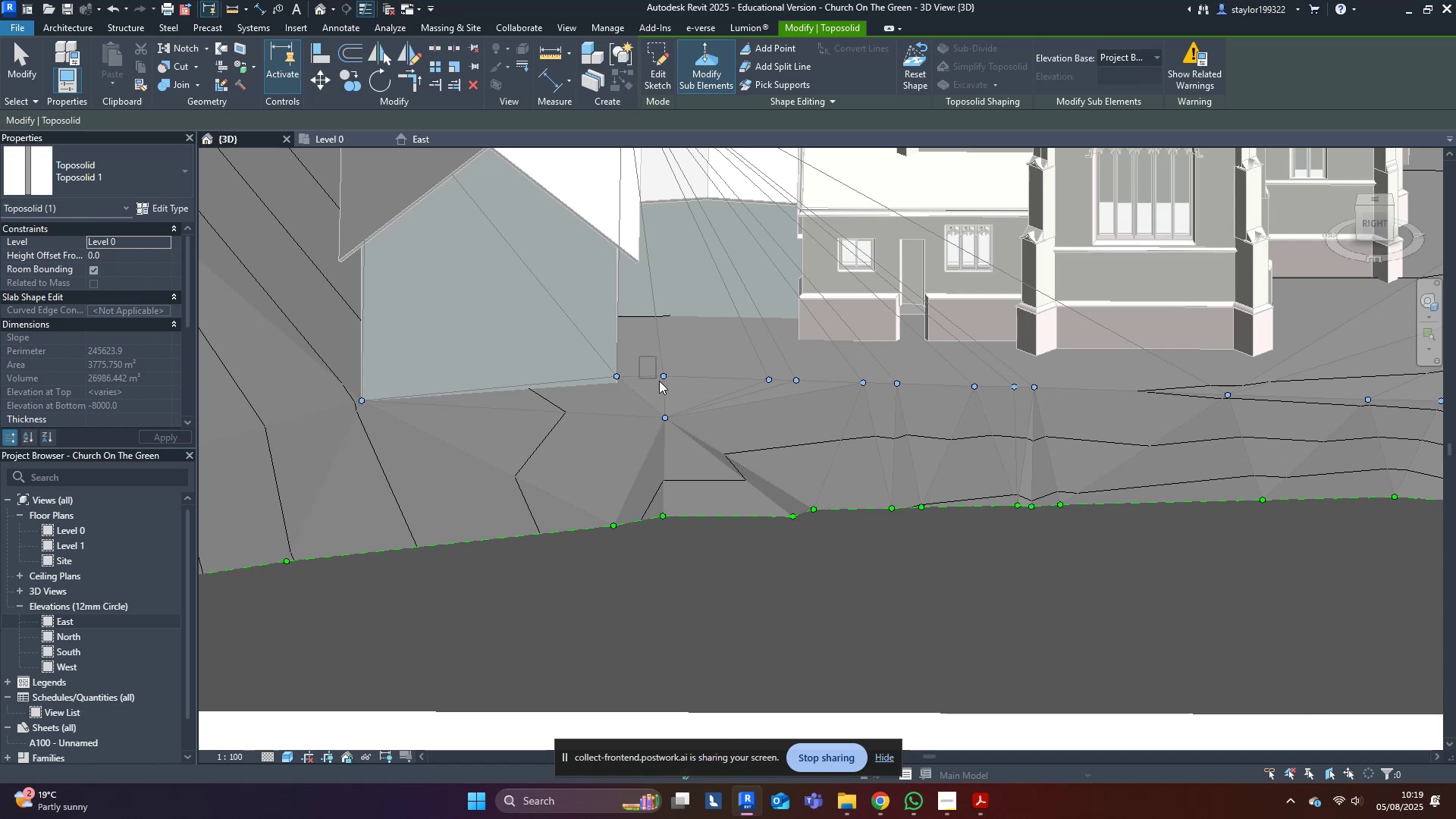 
left_click([676, 370])
 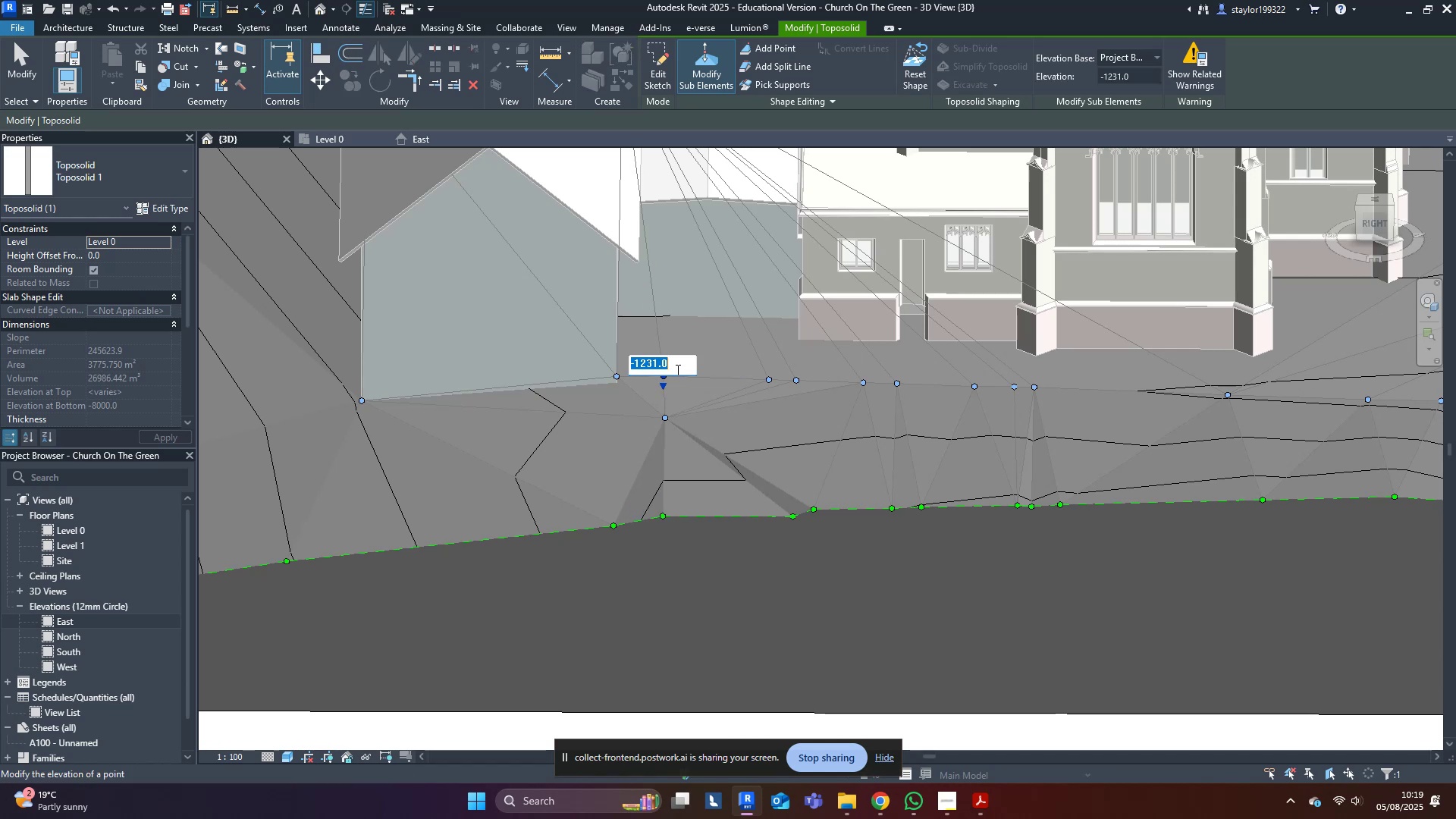 
key(Control+ControlLeft)
 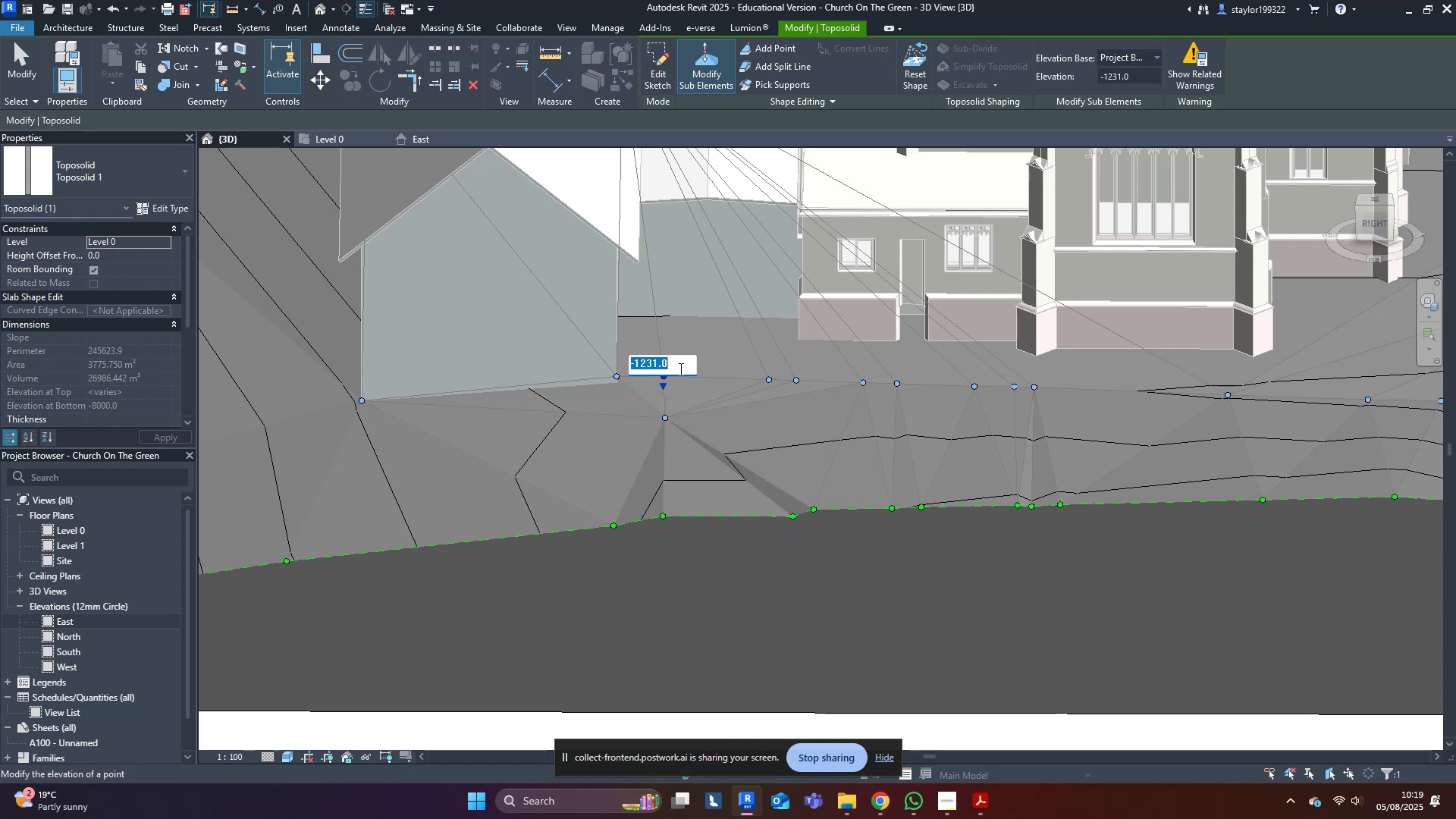 
key(Control+V)
 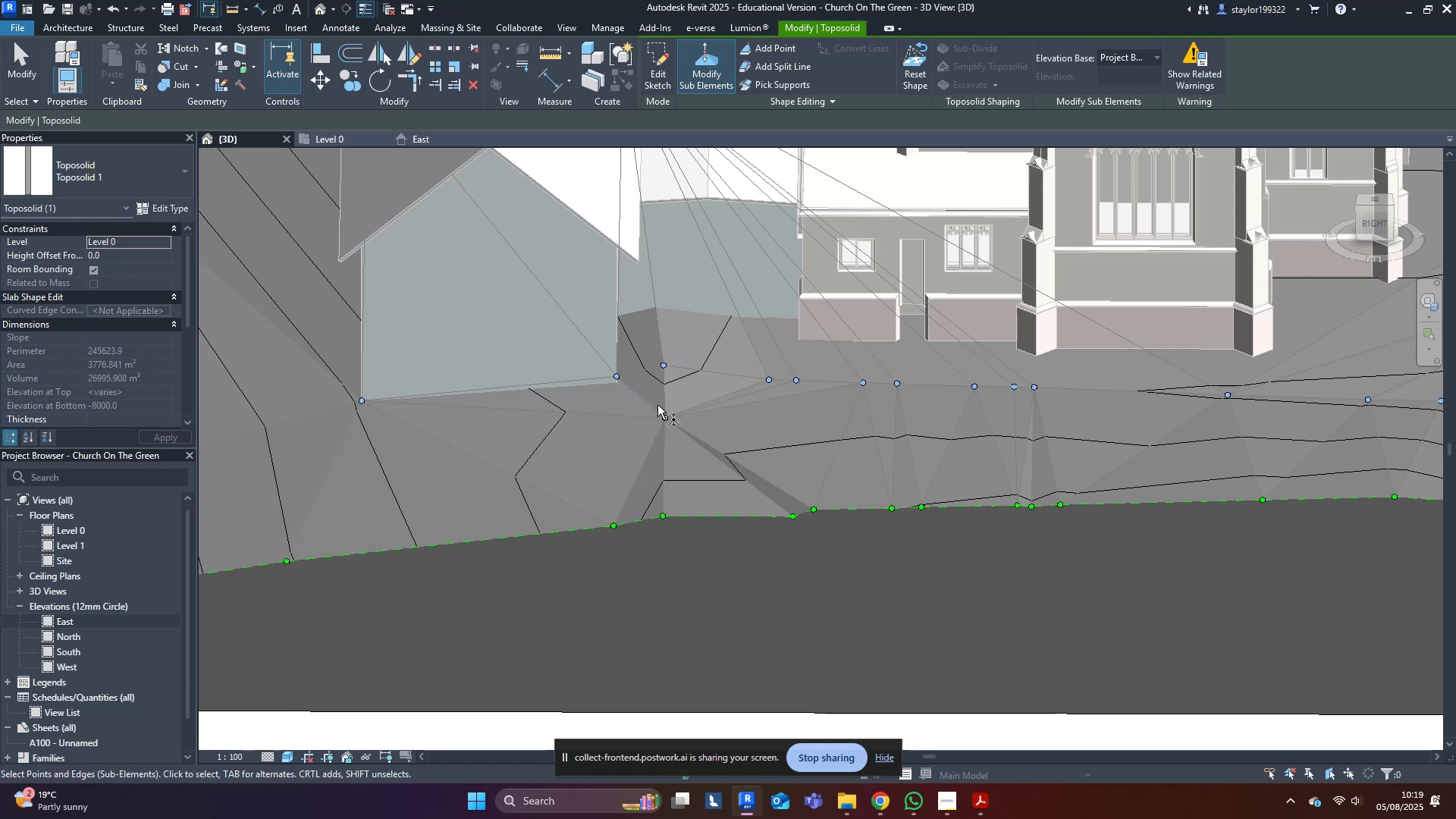 
left_click([684, 414])
 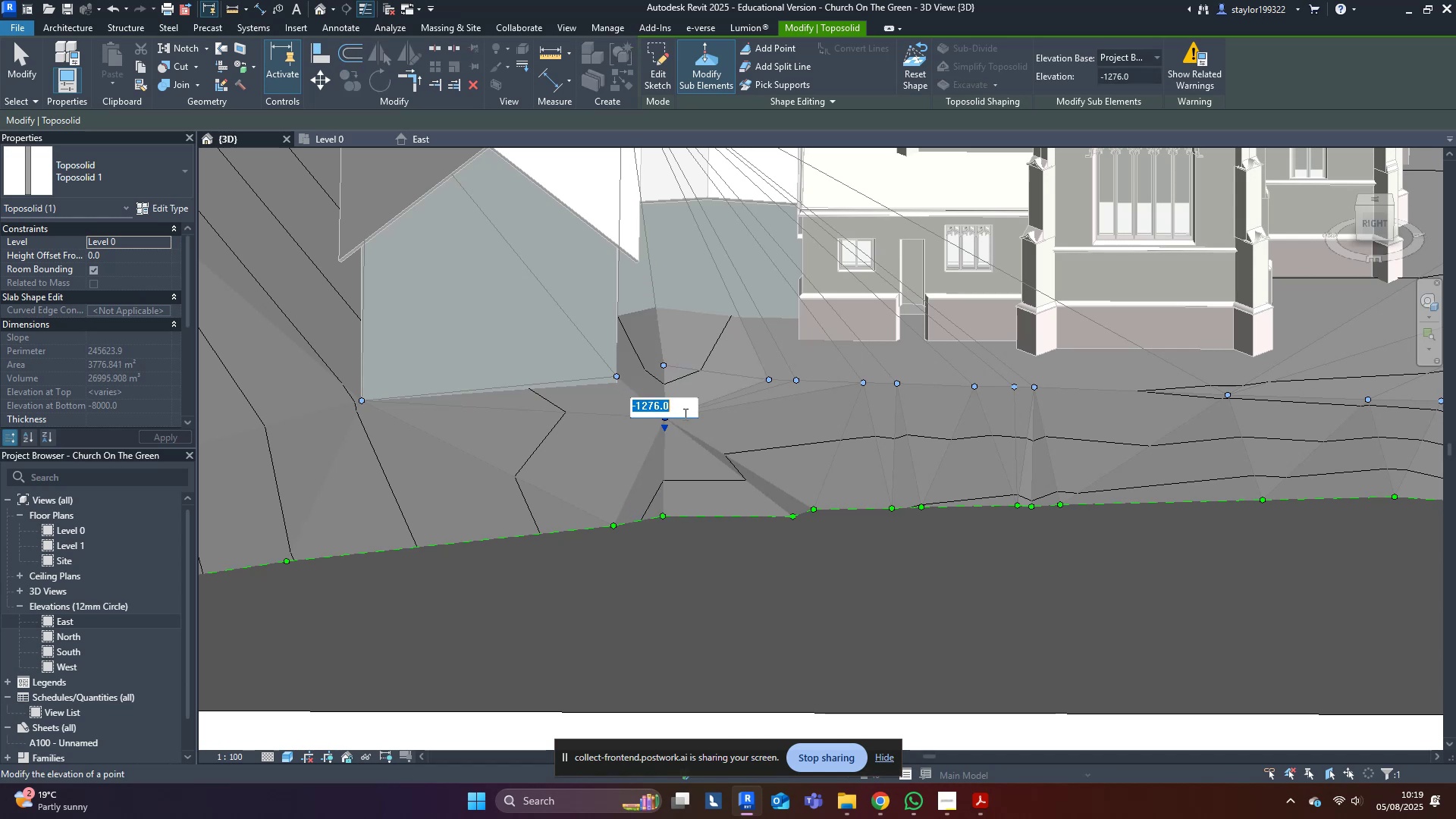 
key(Control+ControlLeft)
 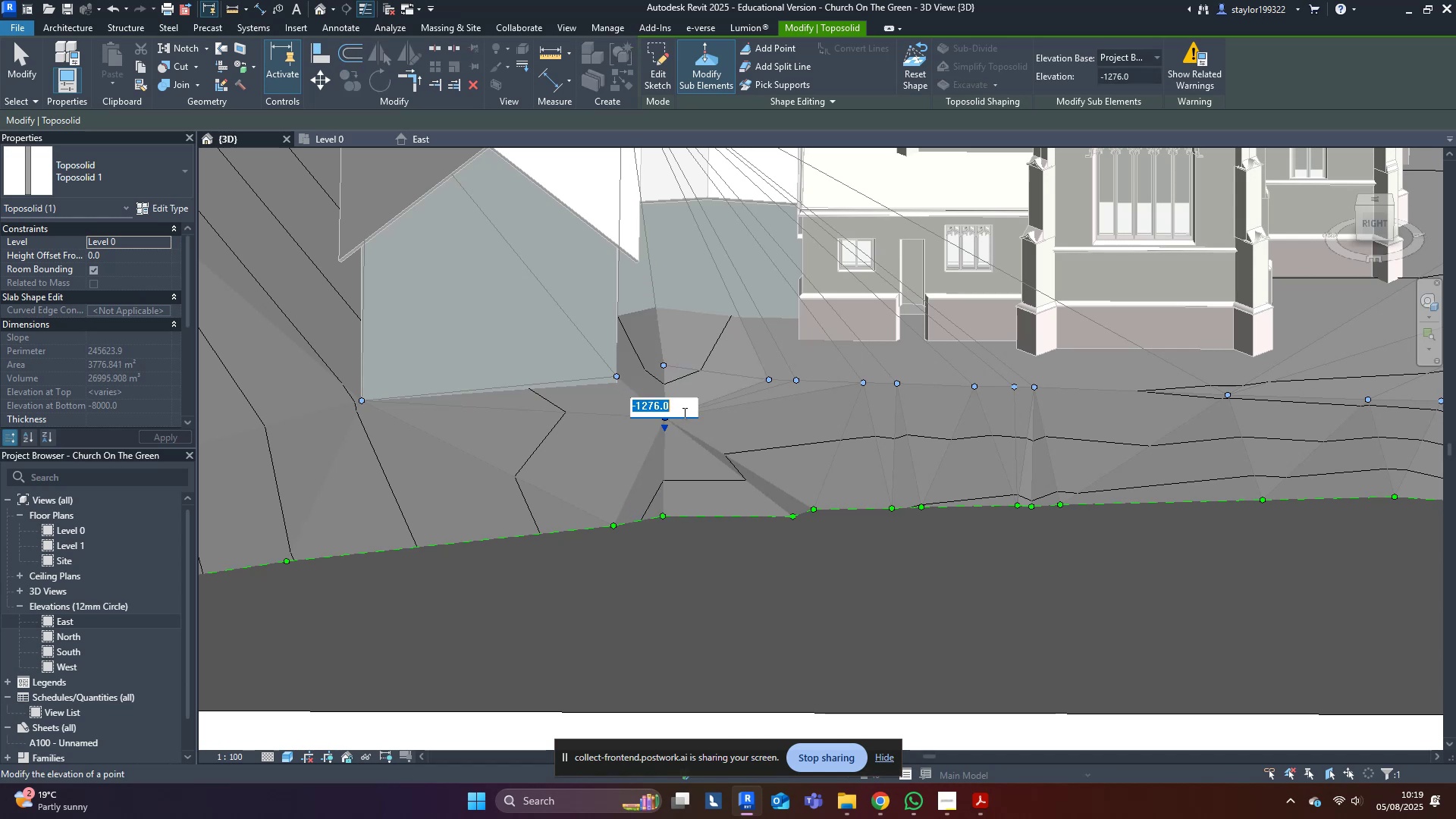 
key(Control+V)
 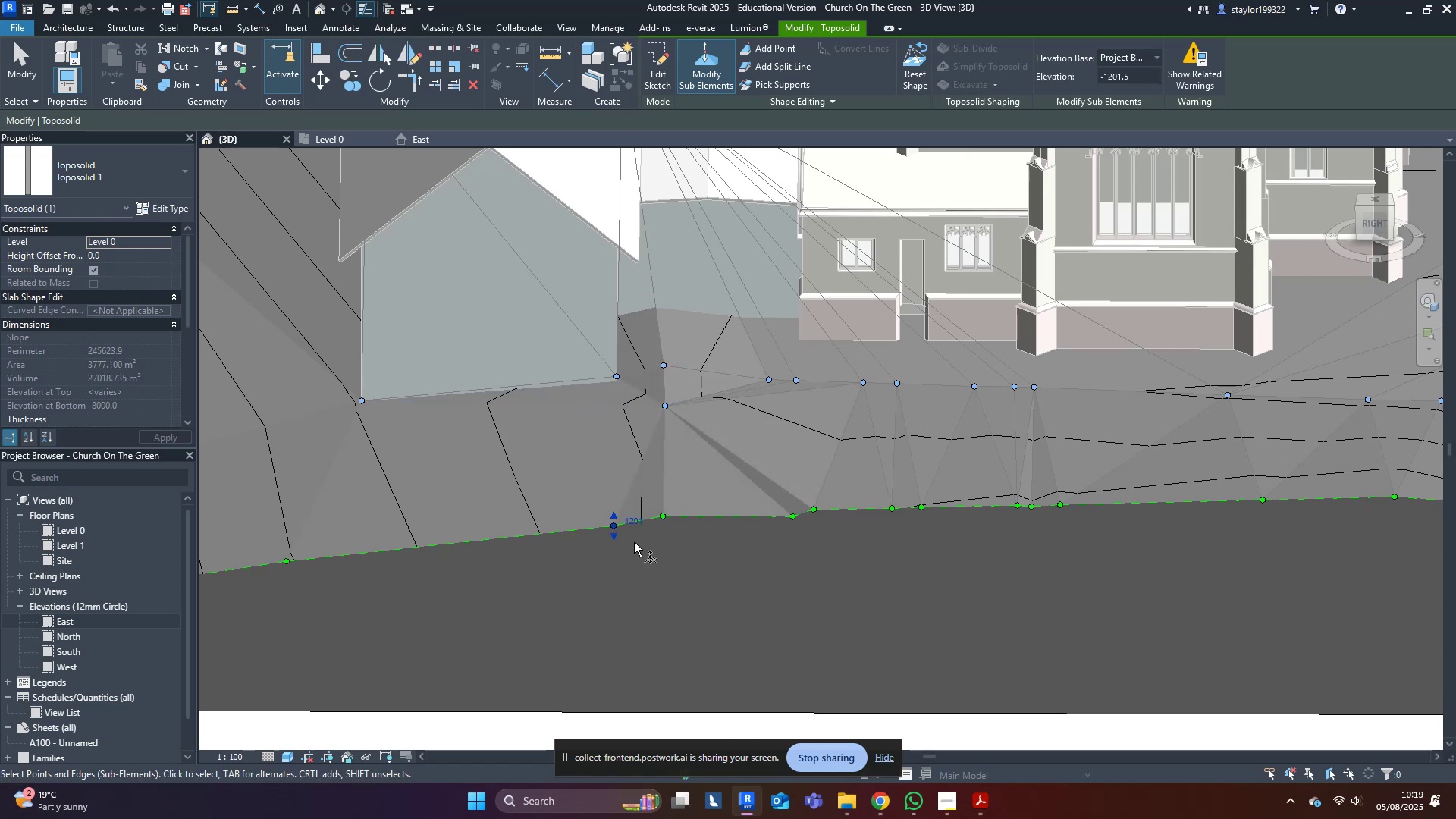 
left_click([639, 522])
 